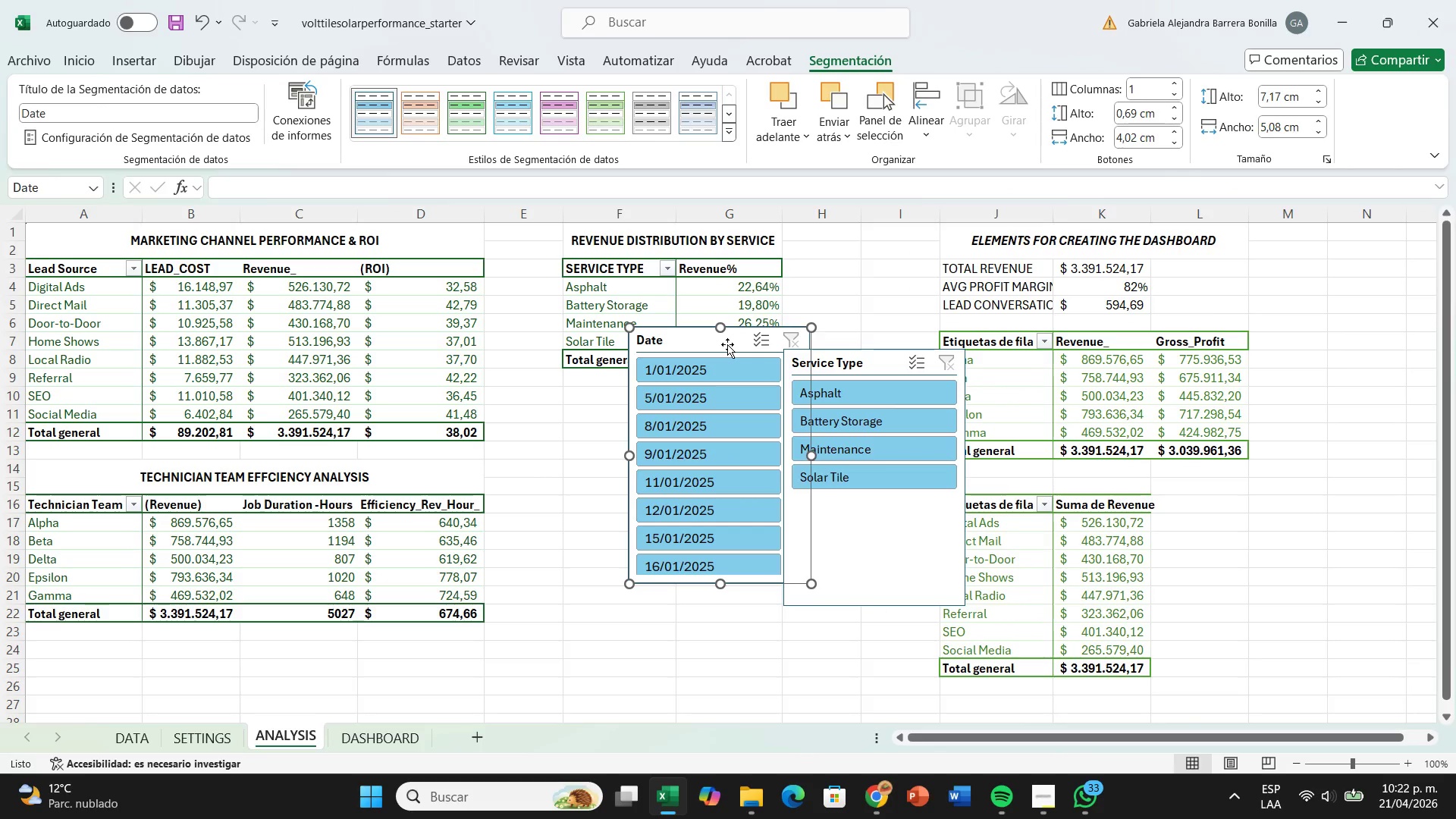 
right_click([727, 344])
 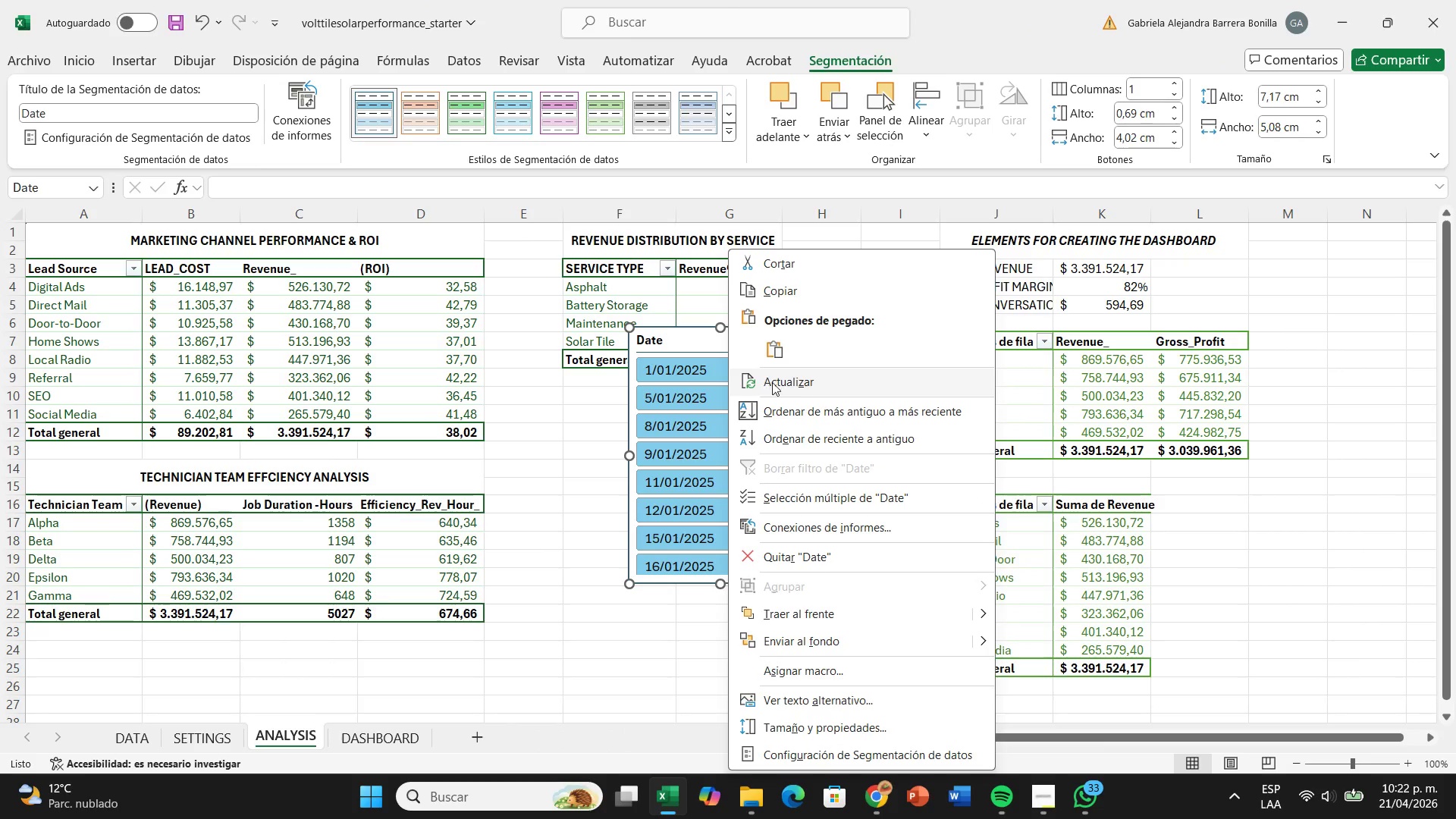 
wait(5.31)
 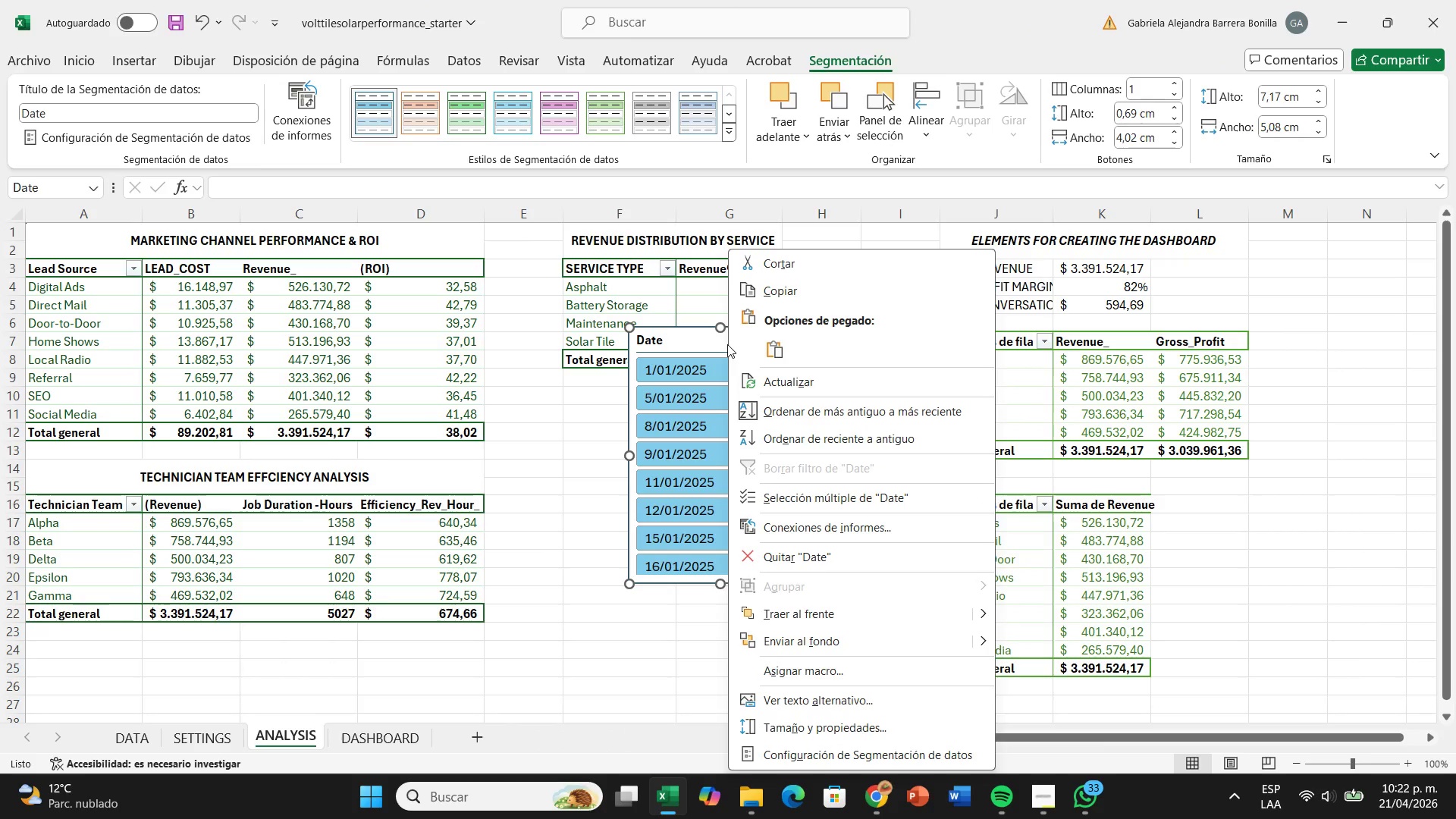 
left_click([643, 339])
 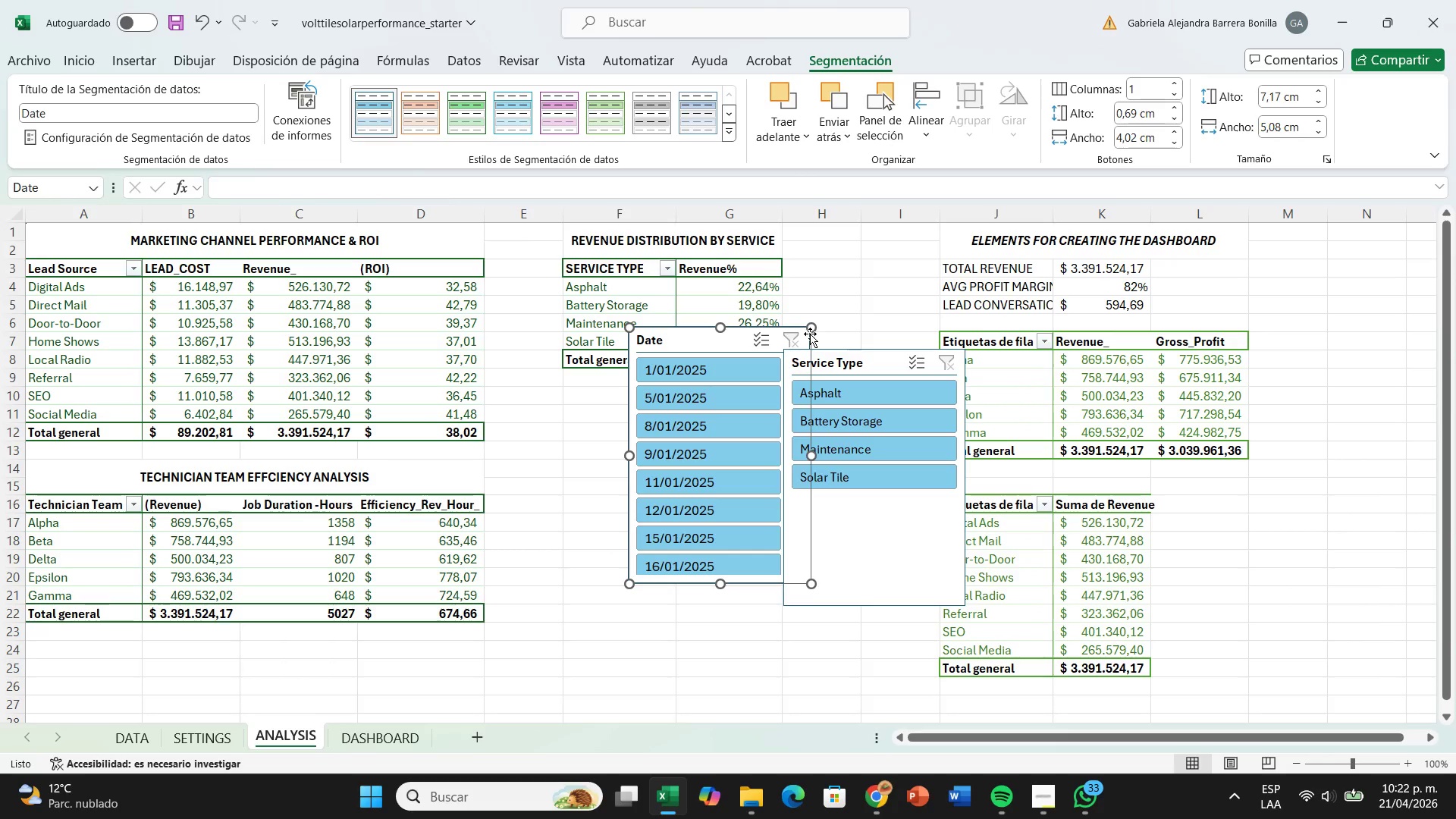 
key(Backspace)
 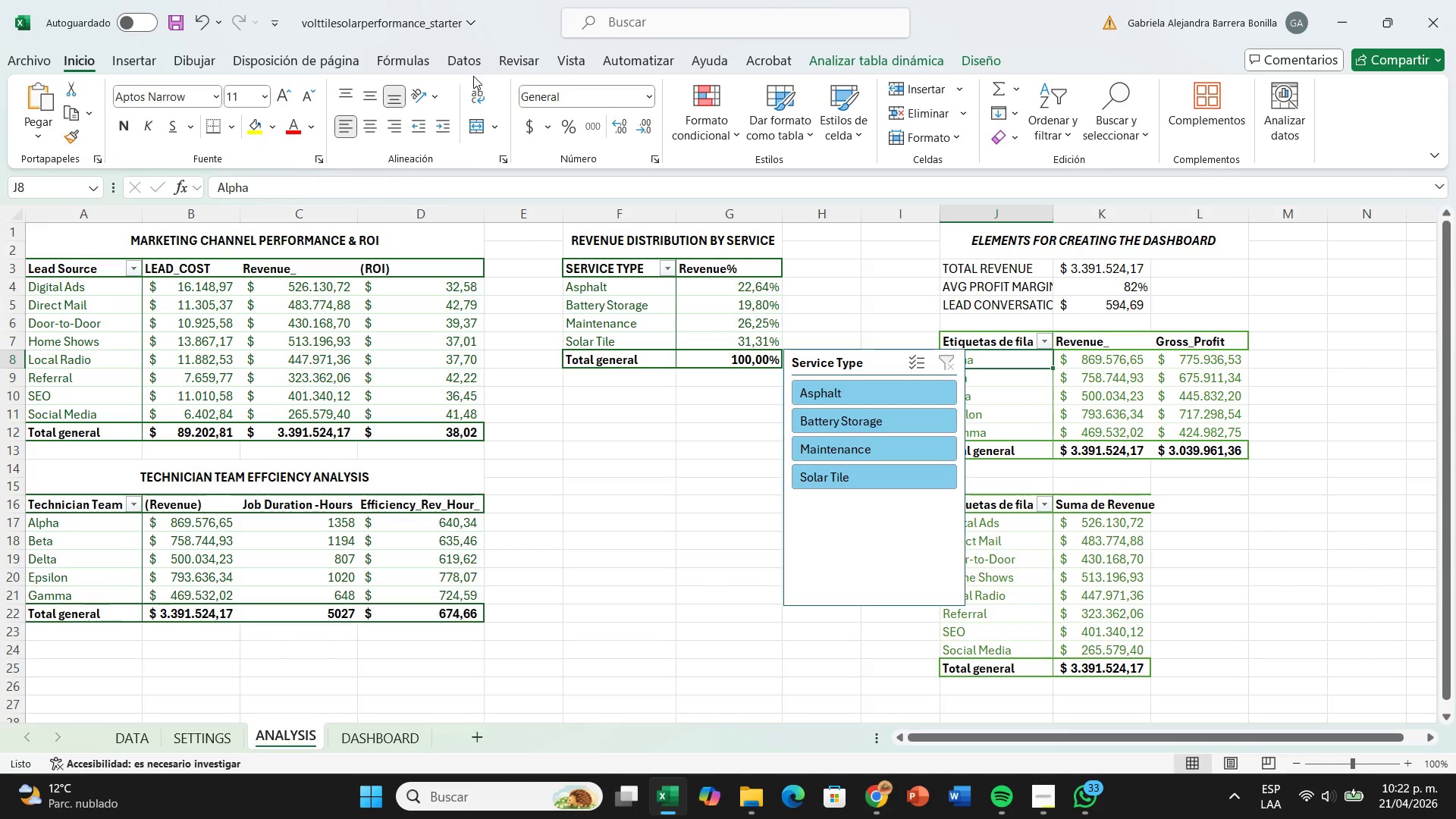 
left_click([925, 55])
 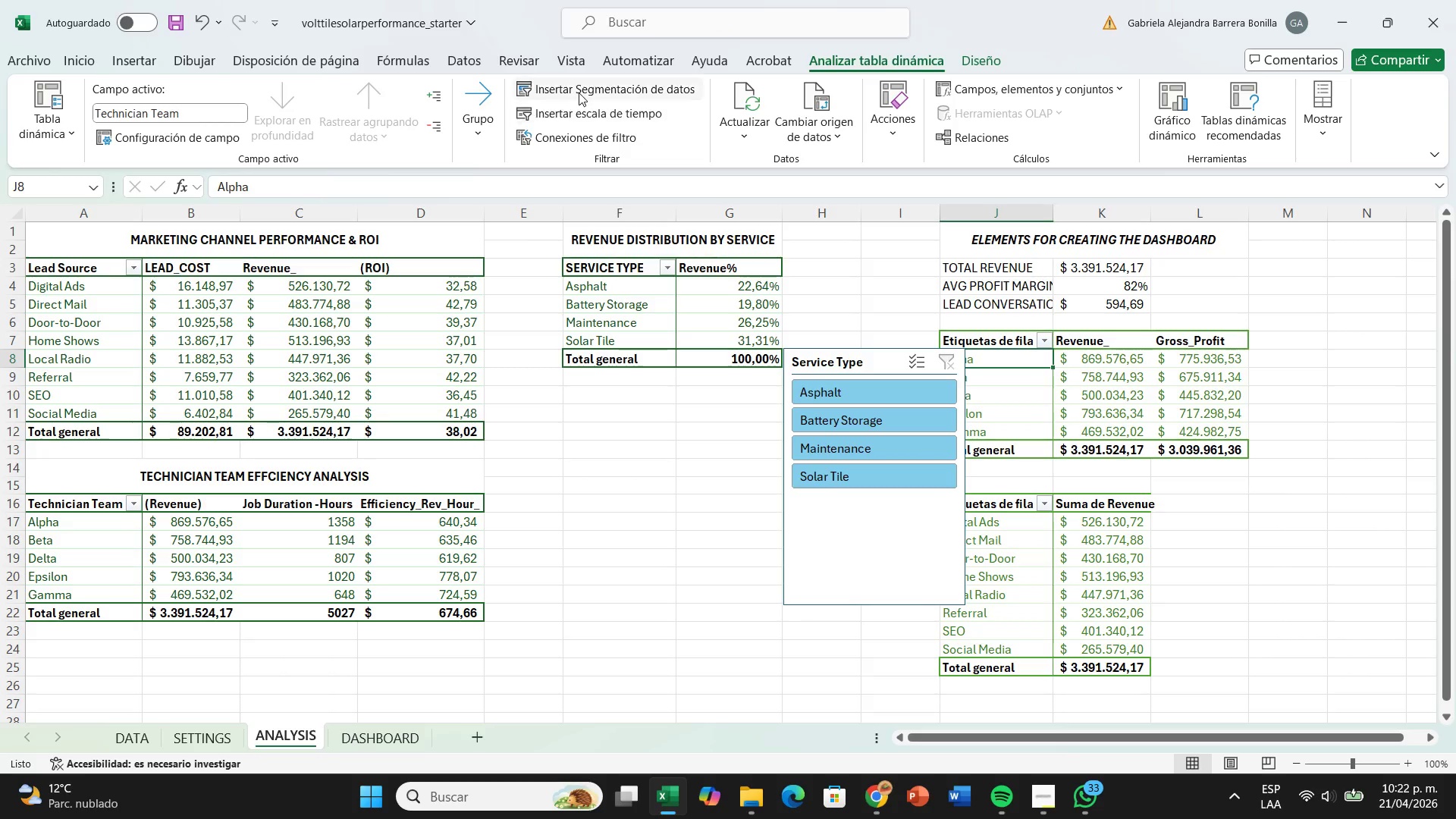 
left_click([579, 93])
 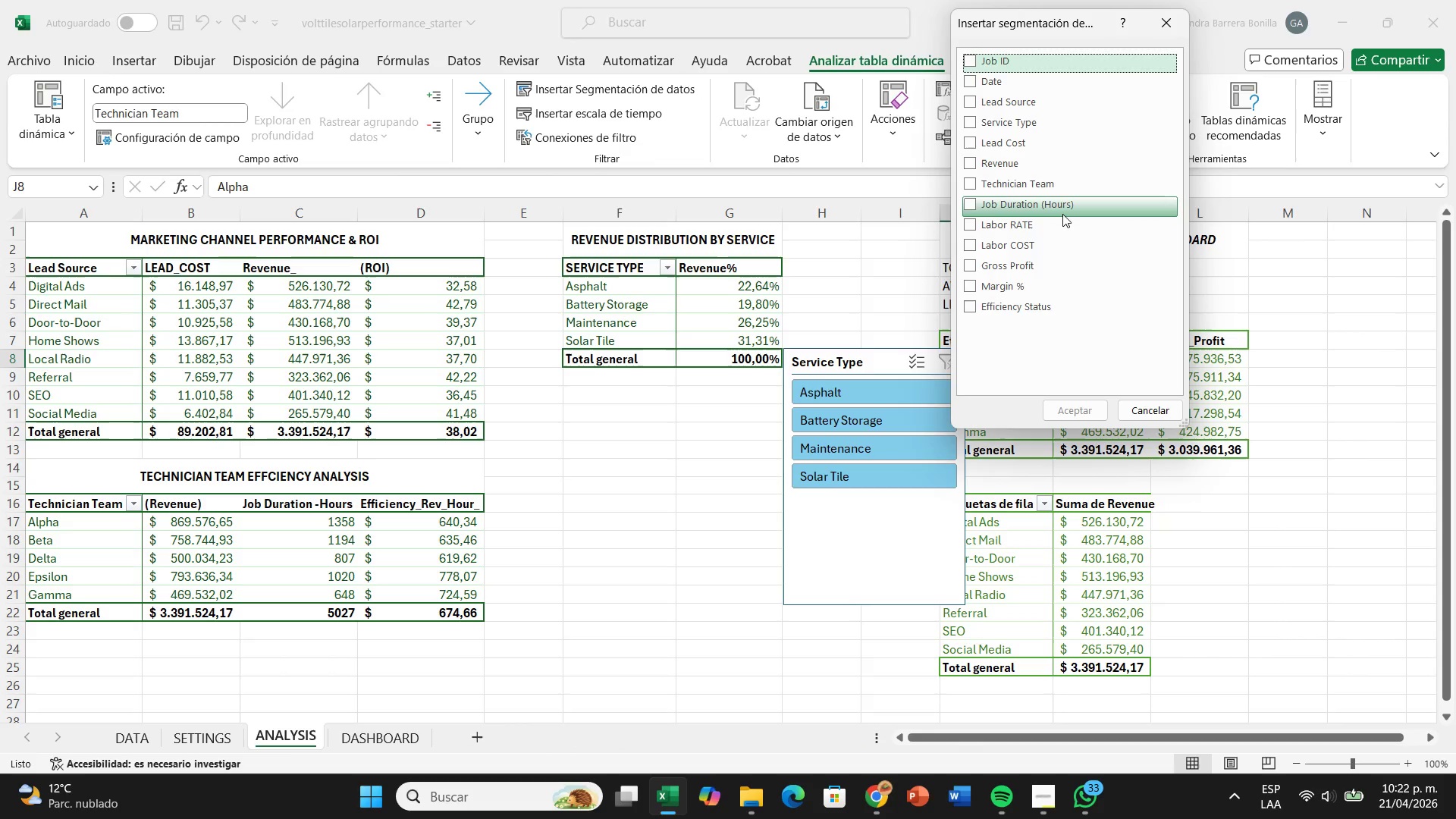 
wait(10.12)
 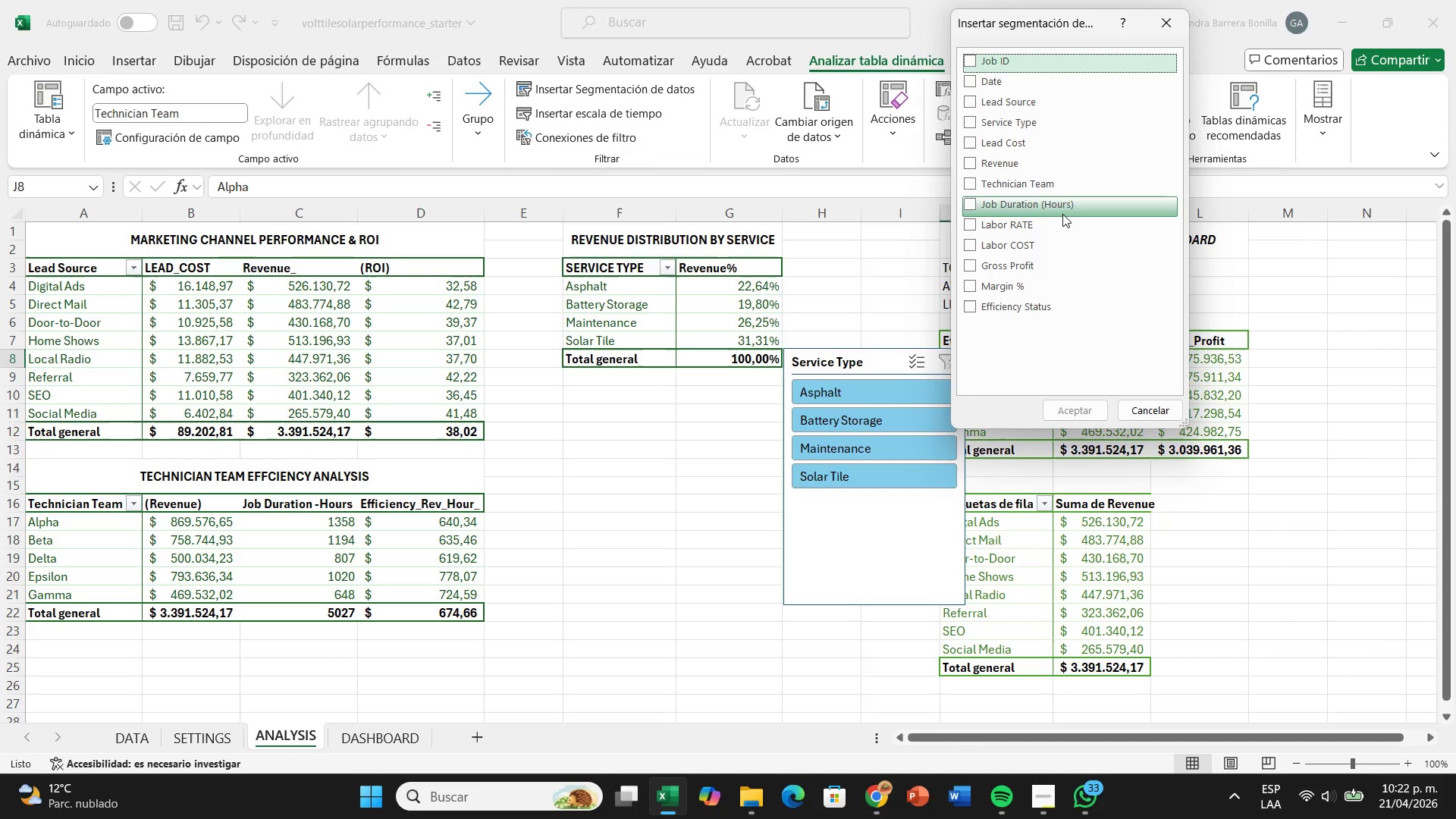 
left_click([974, 181])
 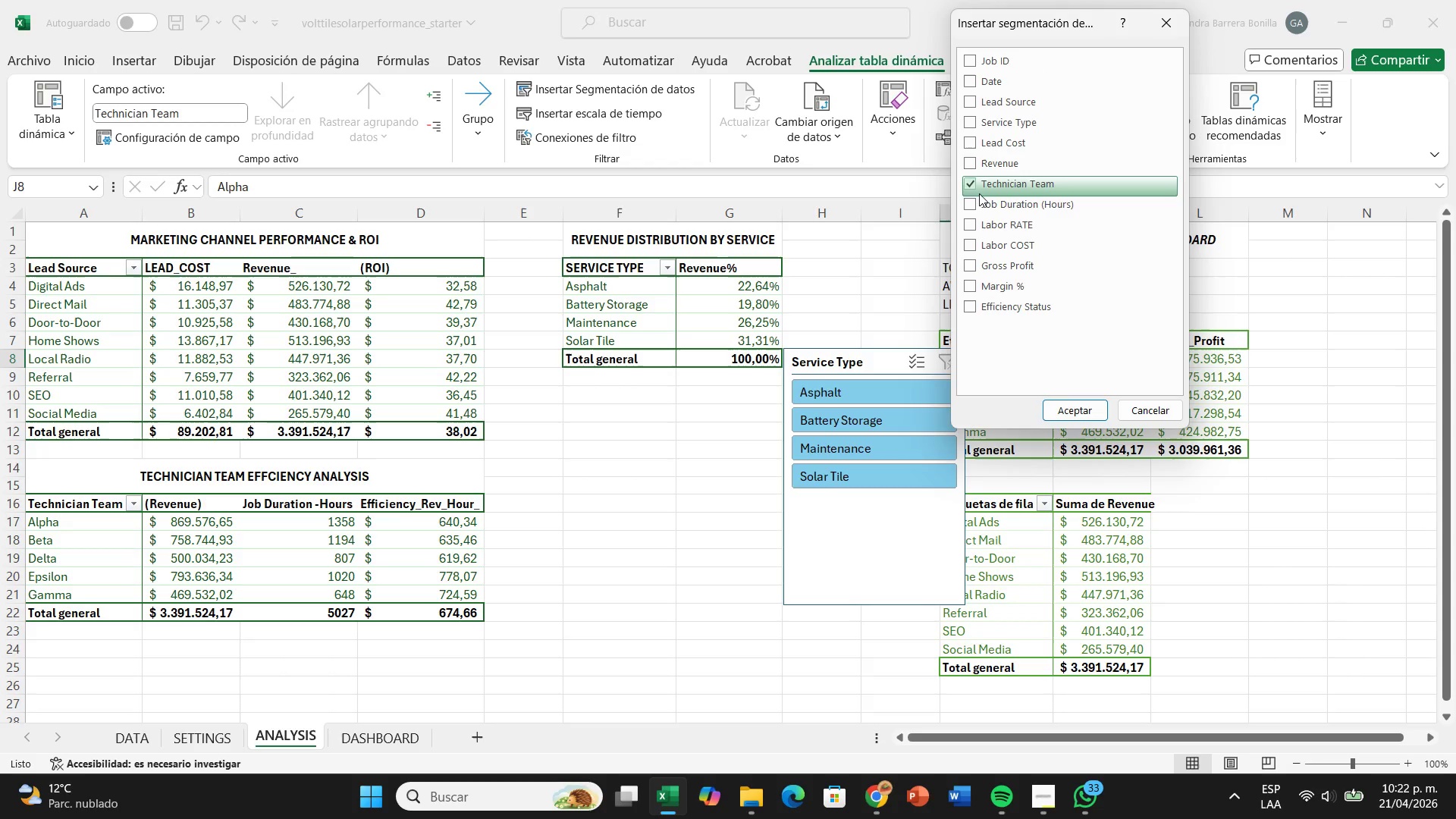 
wait(6.64)
 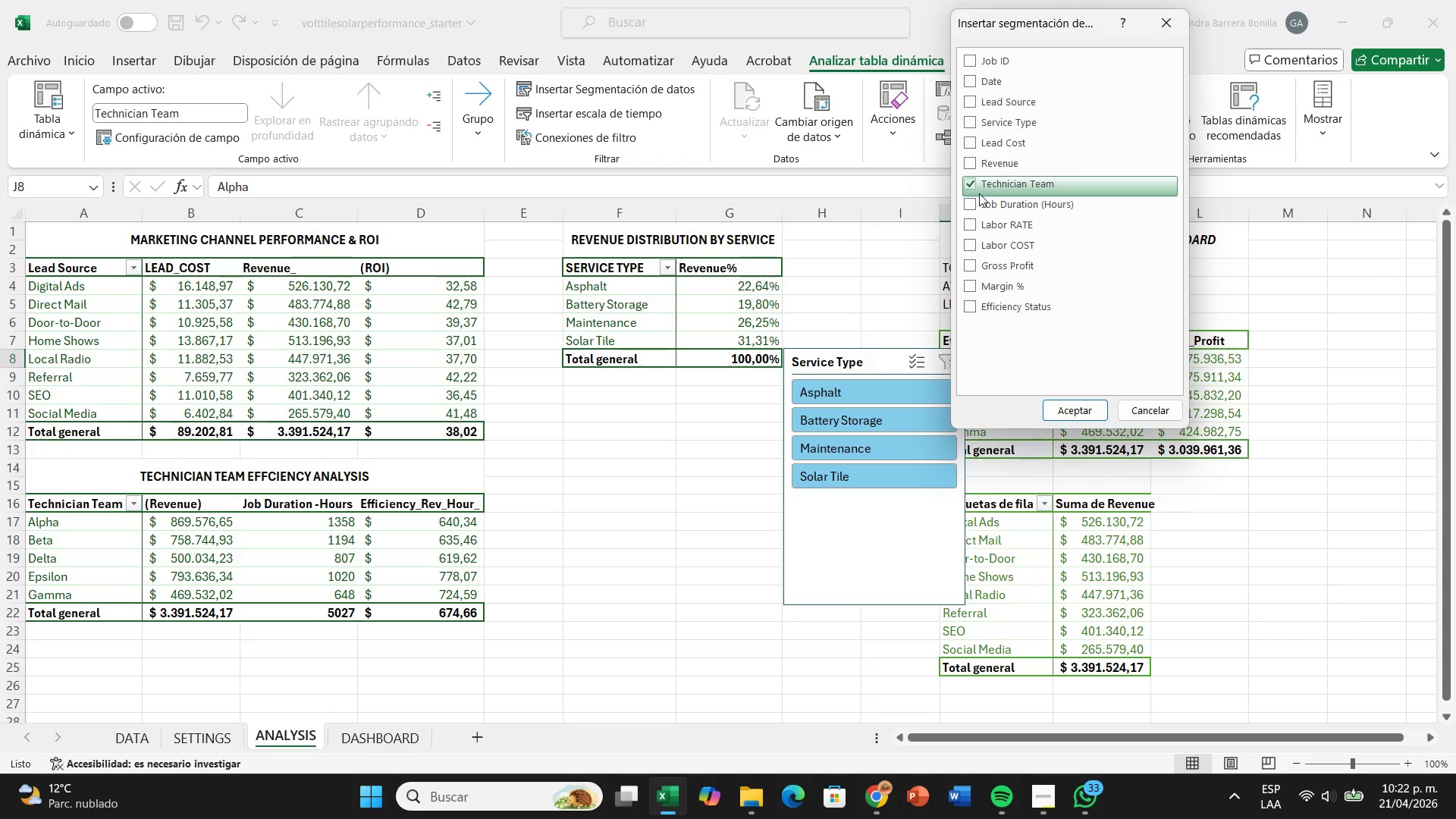 
left_click([973, 104])
 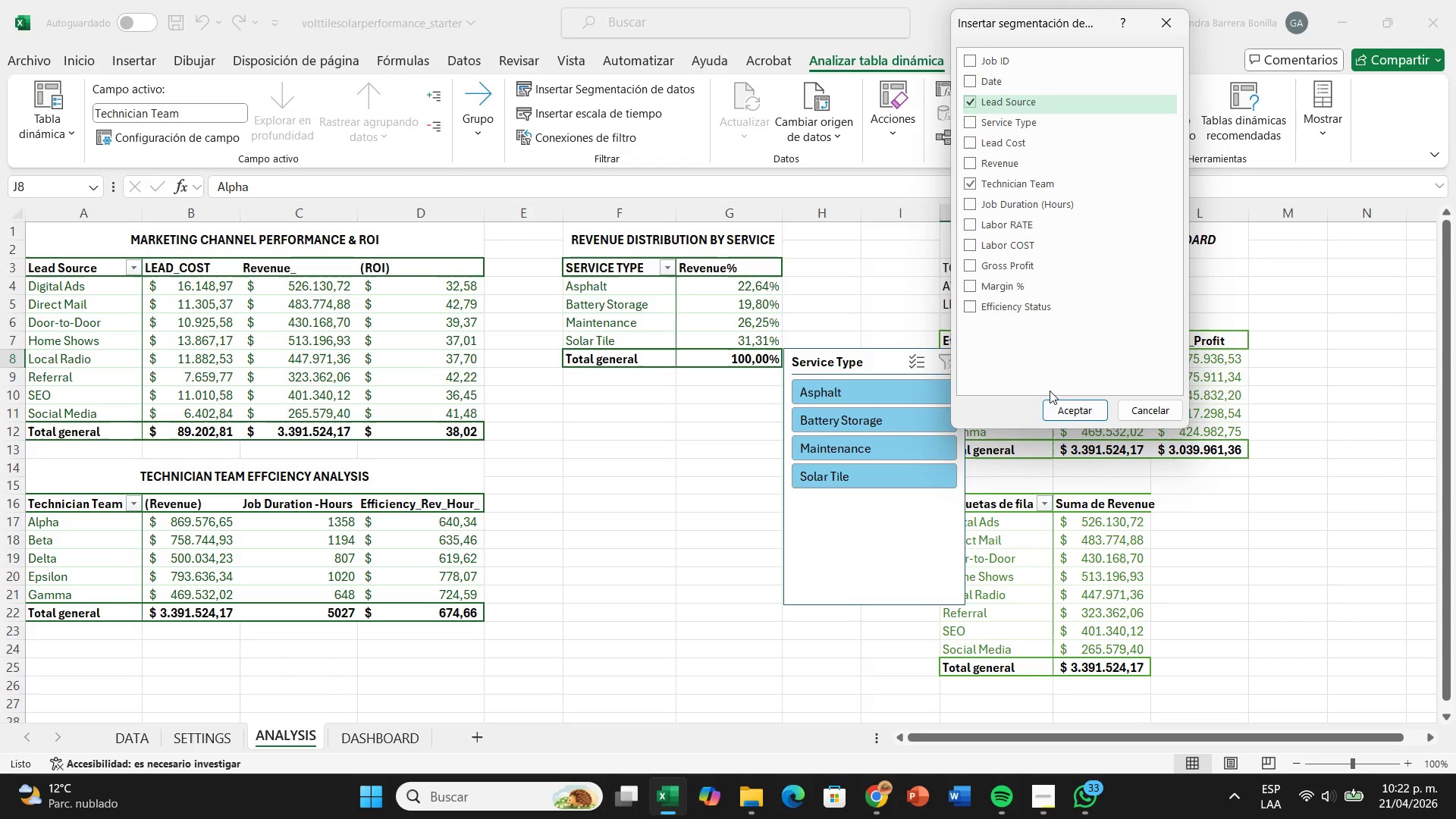 
left_click([1056, 403])
 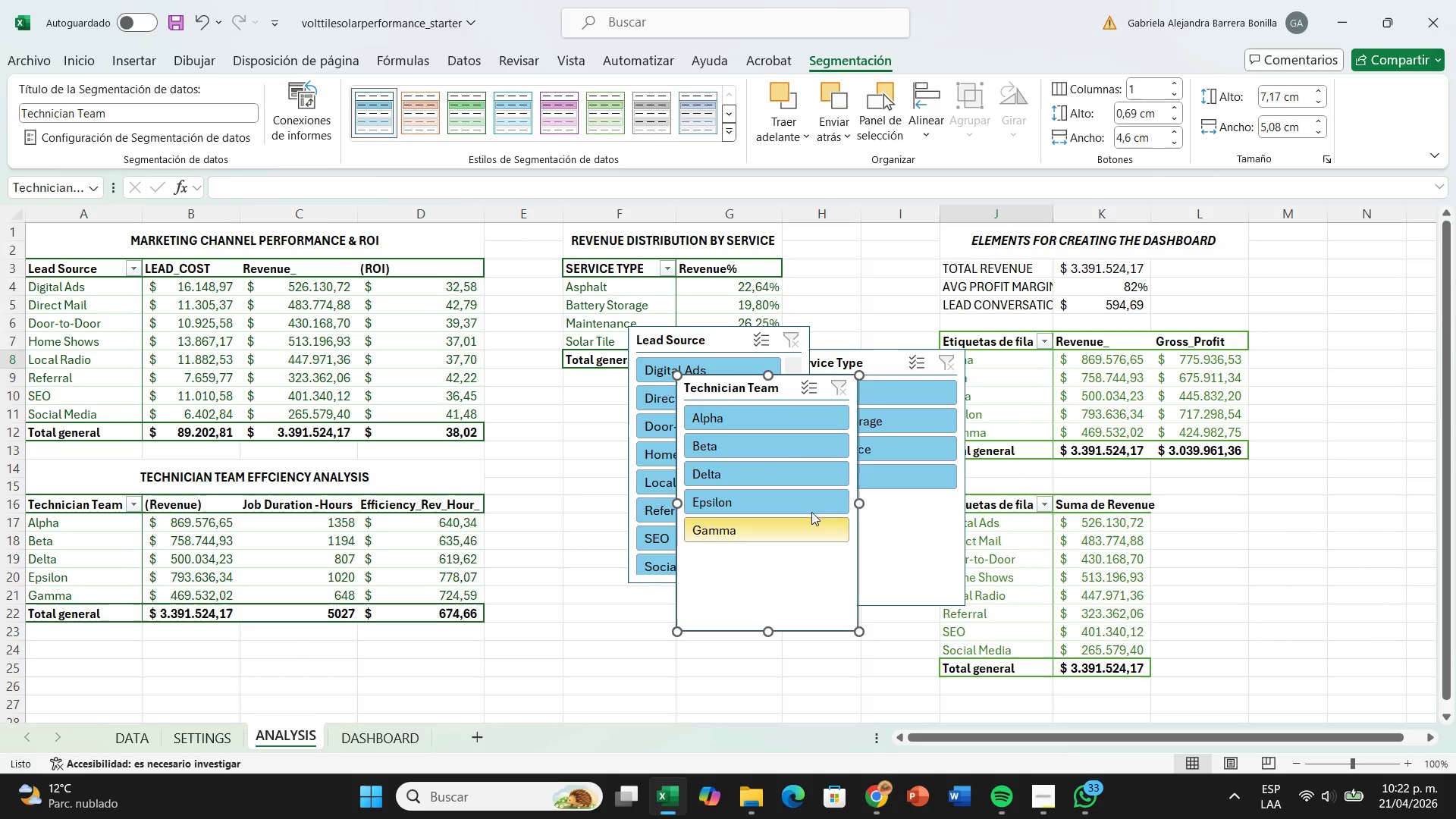 
left_click([729, 333])
 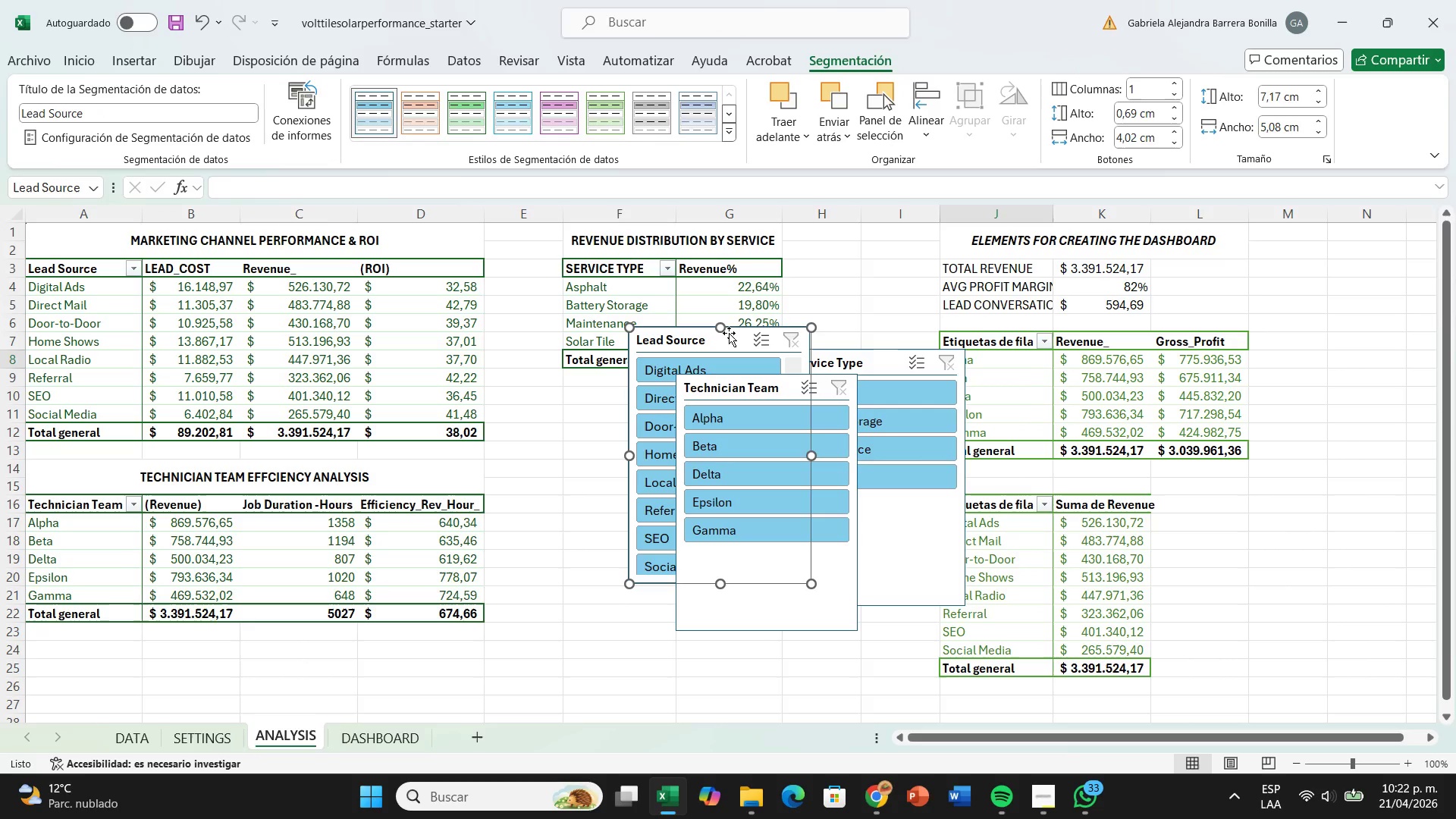 
key(Control+X)
 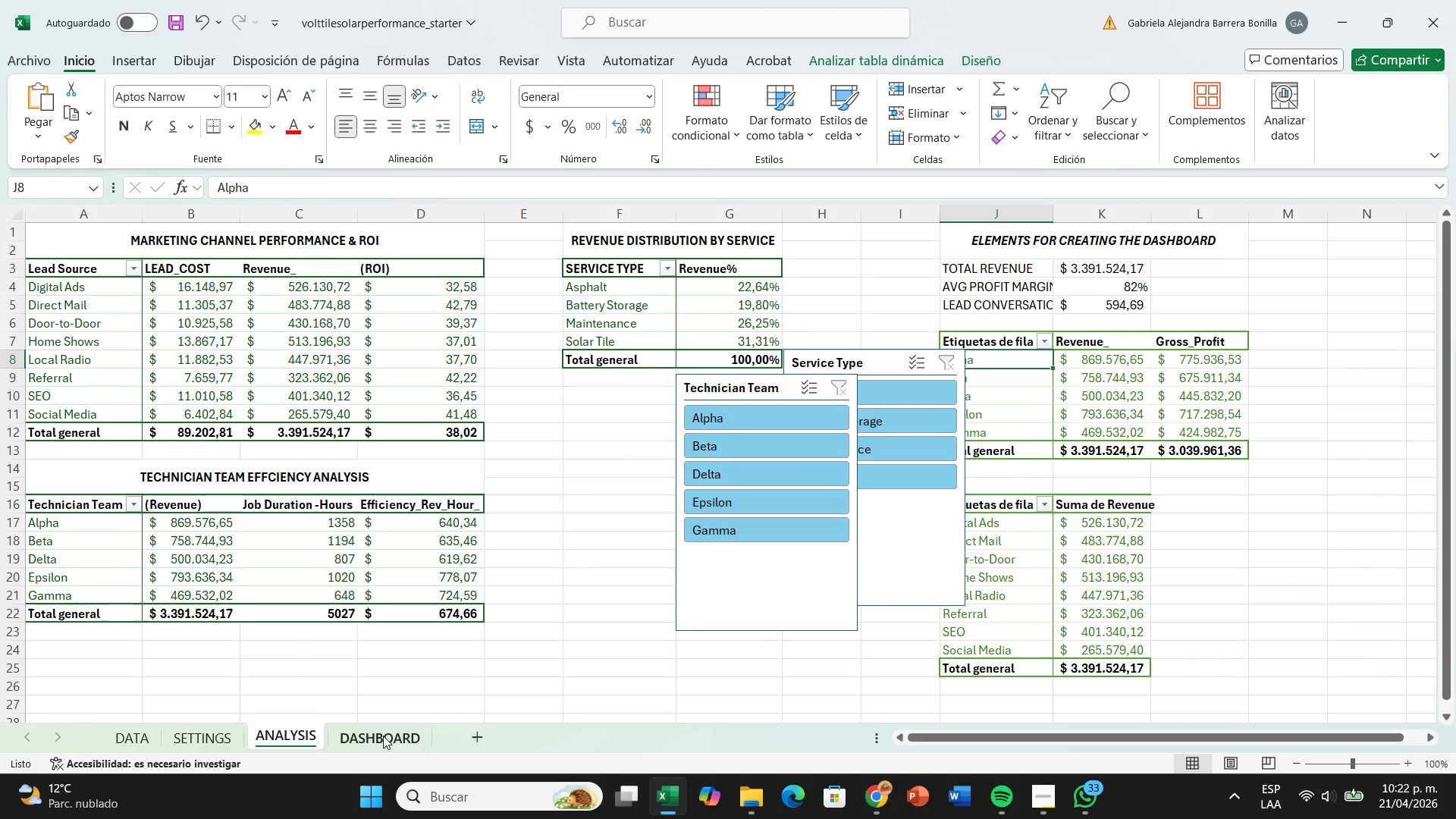 
left_click([381, 736])
 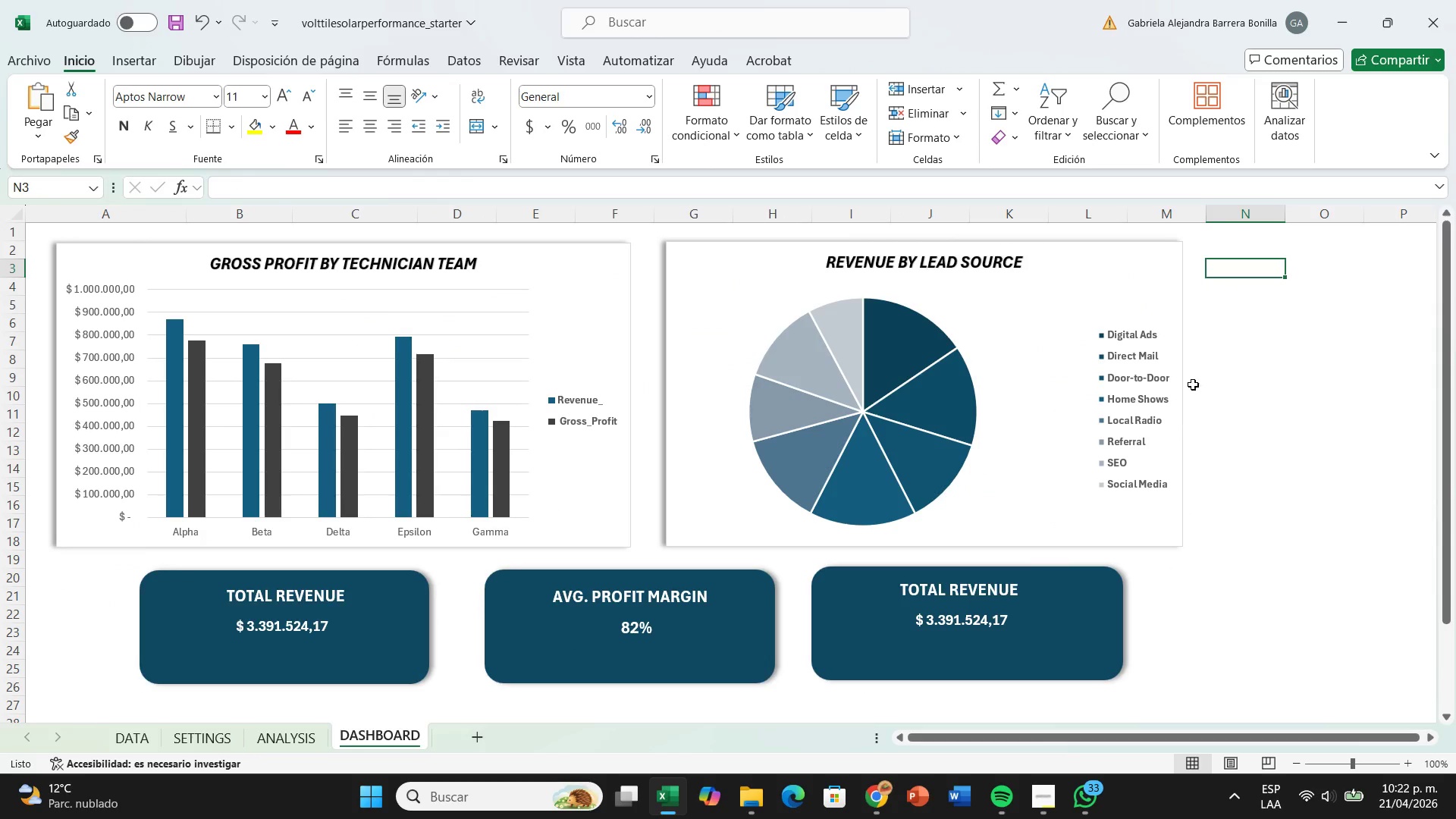 
key(Control+V)
 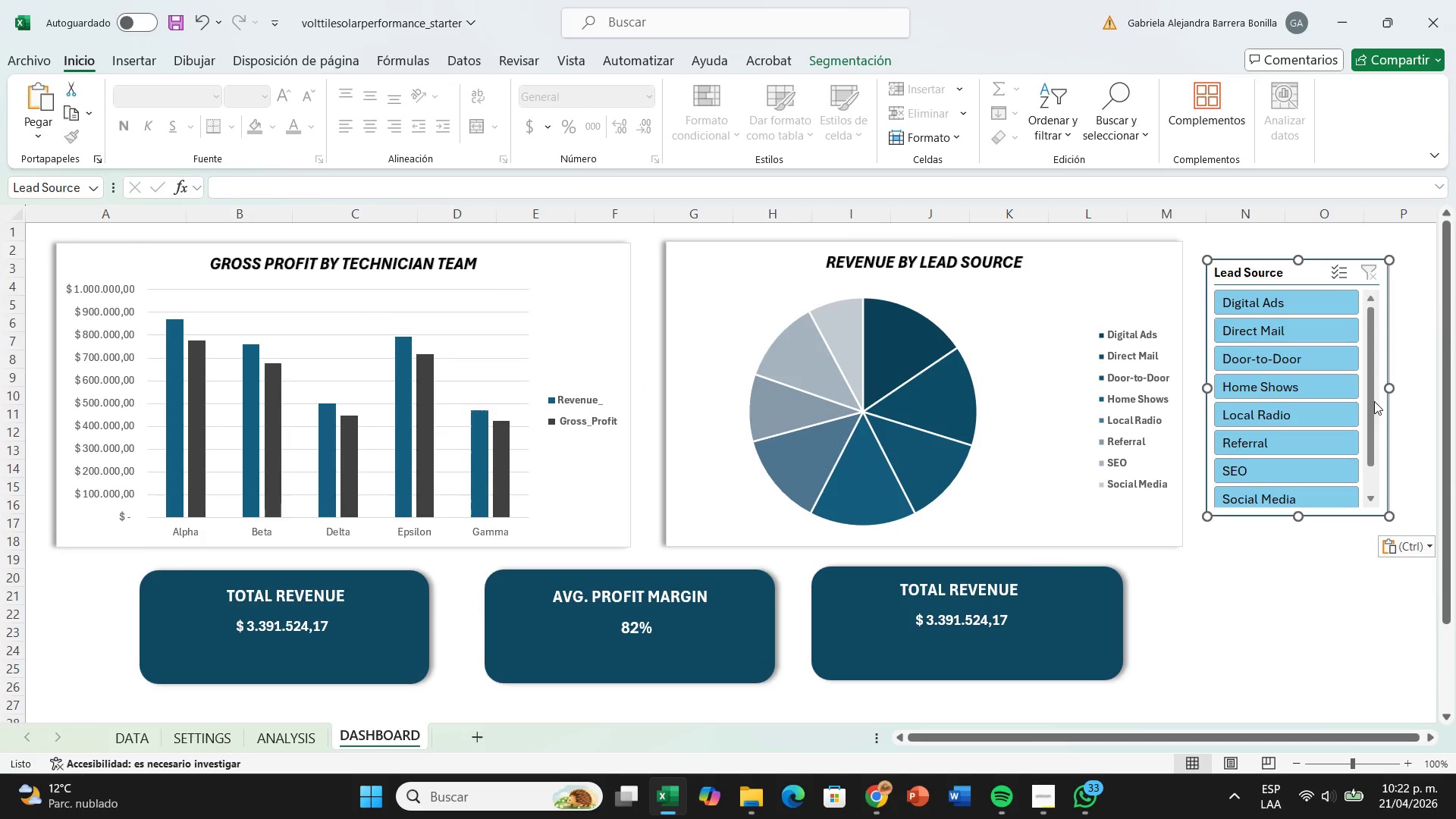 
left_click_drag(start_coordinate=[1296, 273], to_coordinate=[1288, 253])
 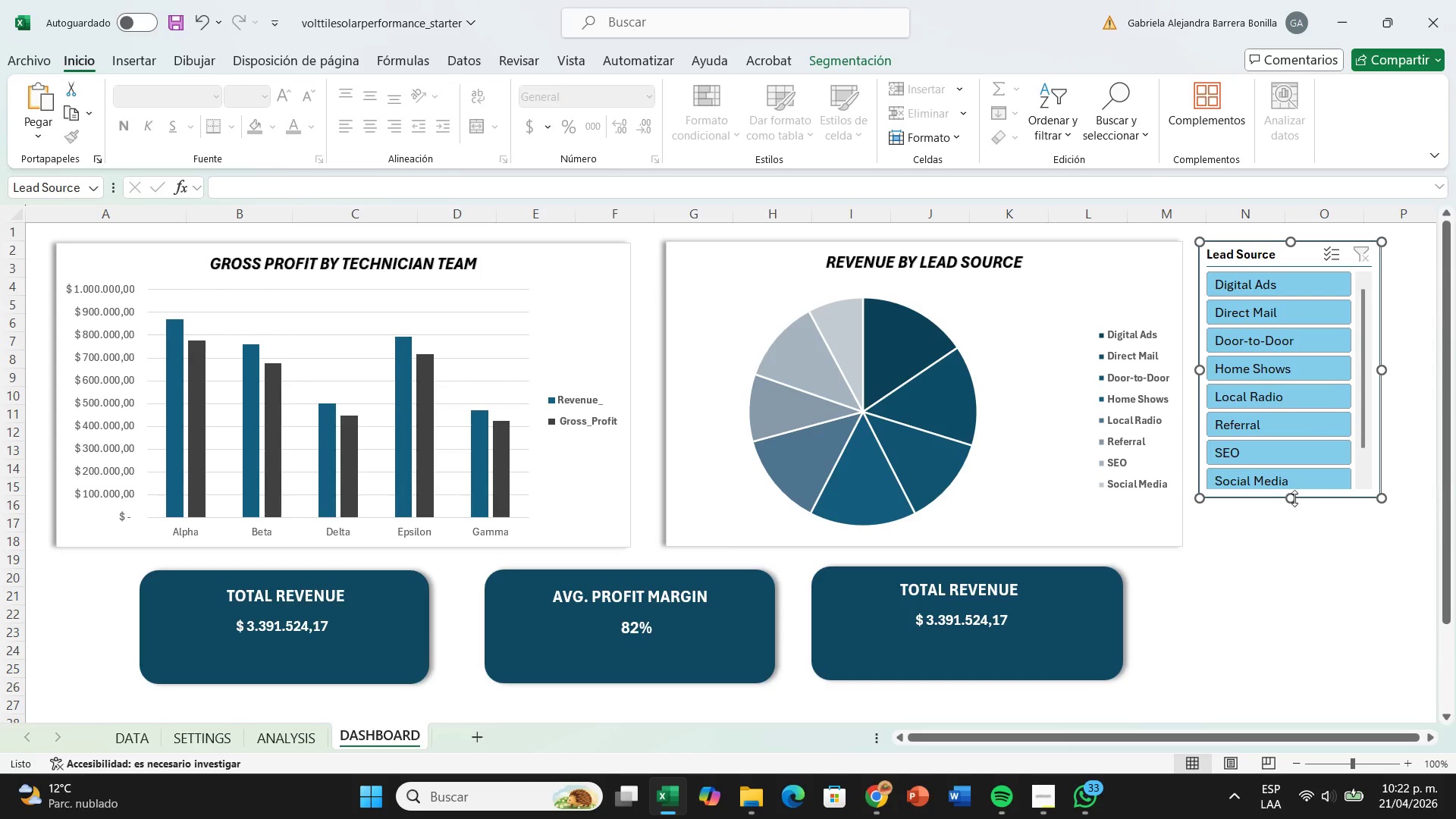 
left_click_drag(start_coordinate=[1294, 498], to_coordinate=[1292, 564])
 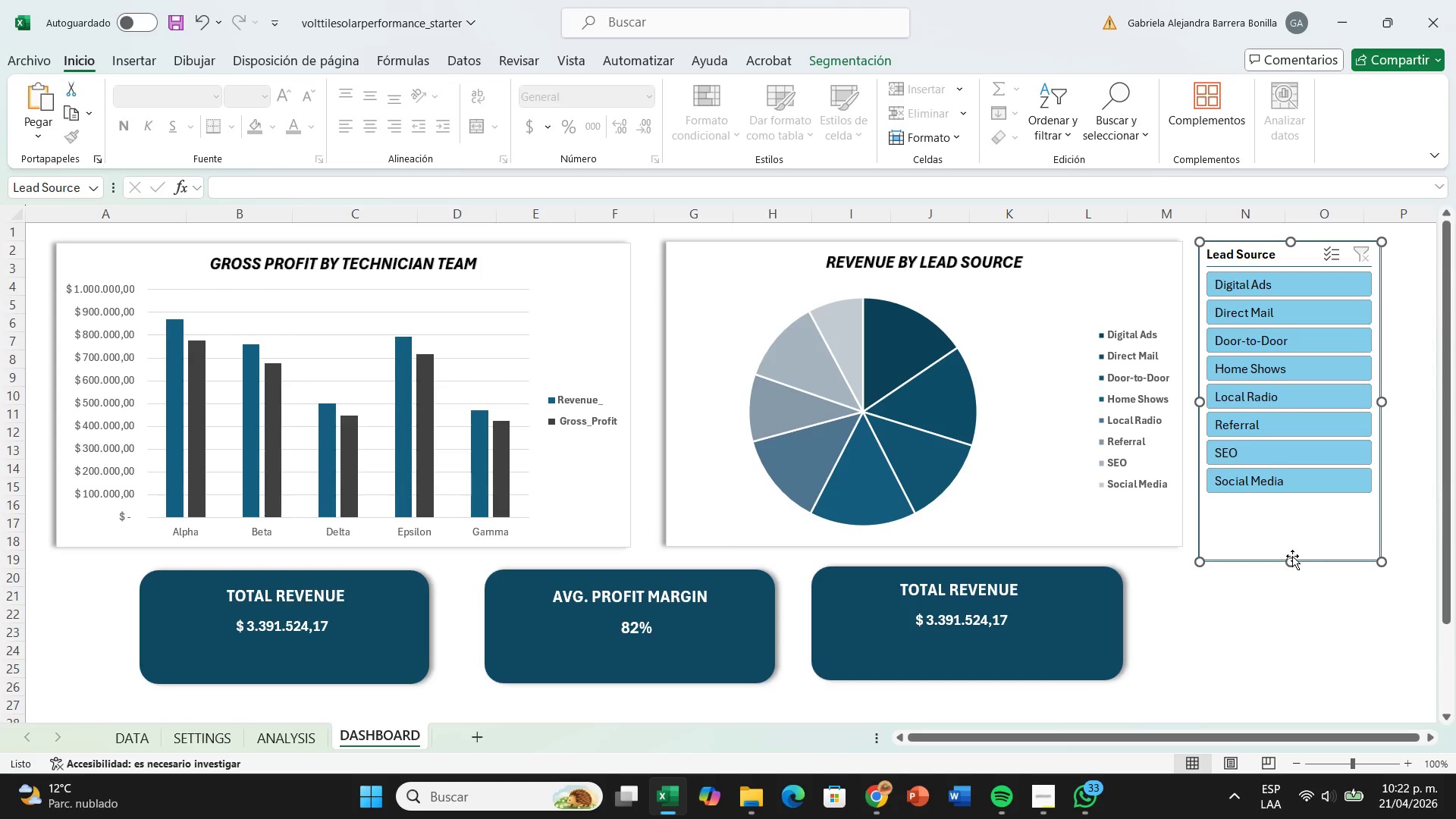 
left_click_drag(start_coordinate=[1291, 562], to_coordinate=[1294, 505])
 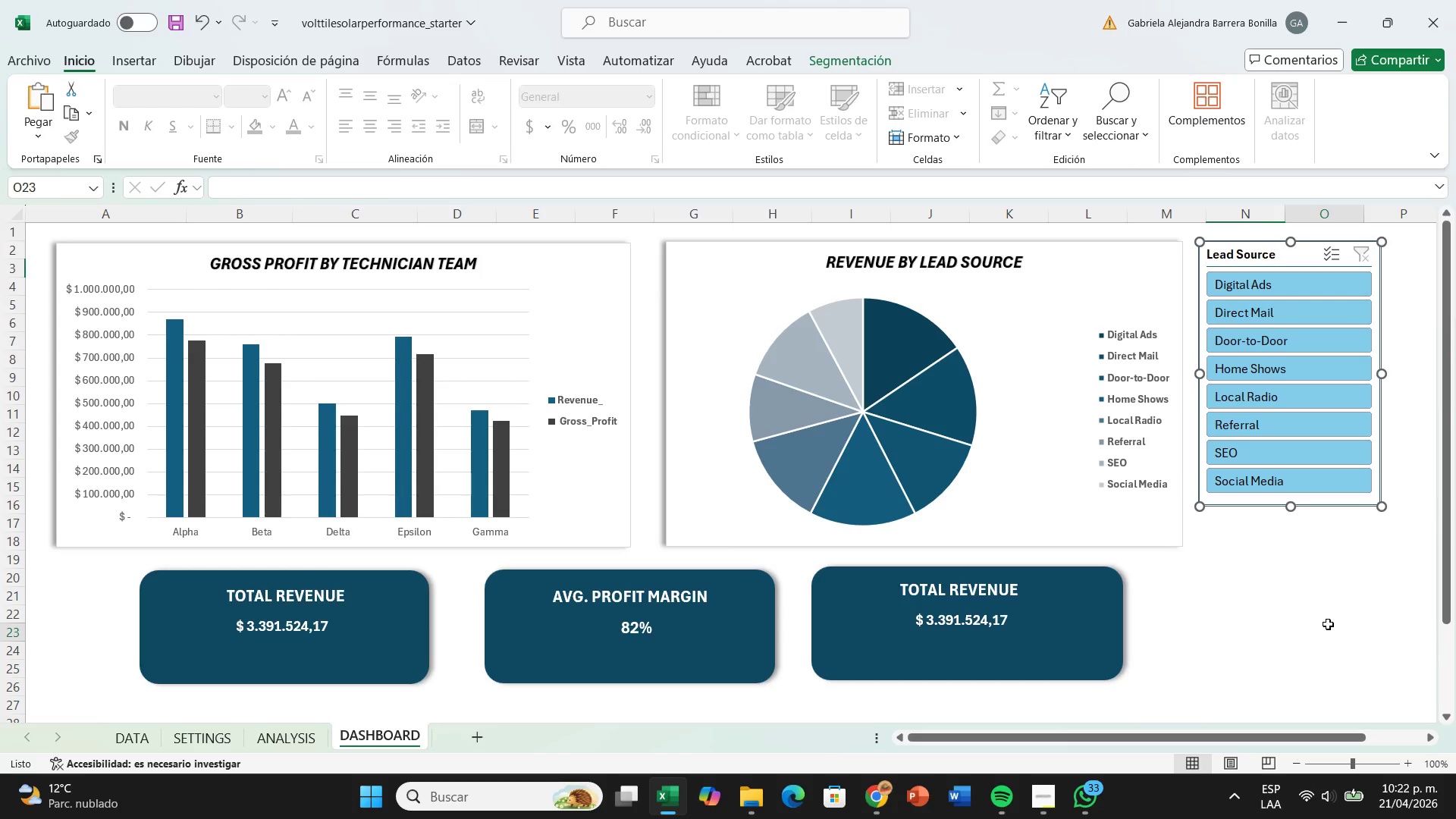 
left_click_drag(start_coordinate=[1328, 628], to_coordinate=[1328, 623])
 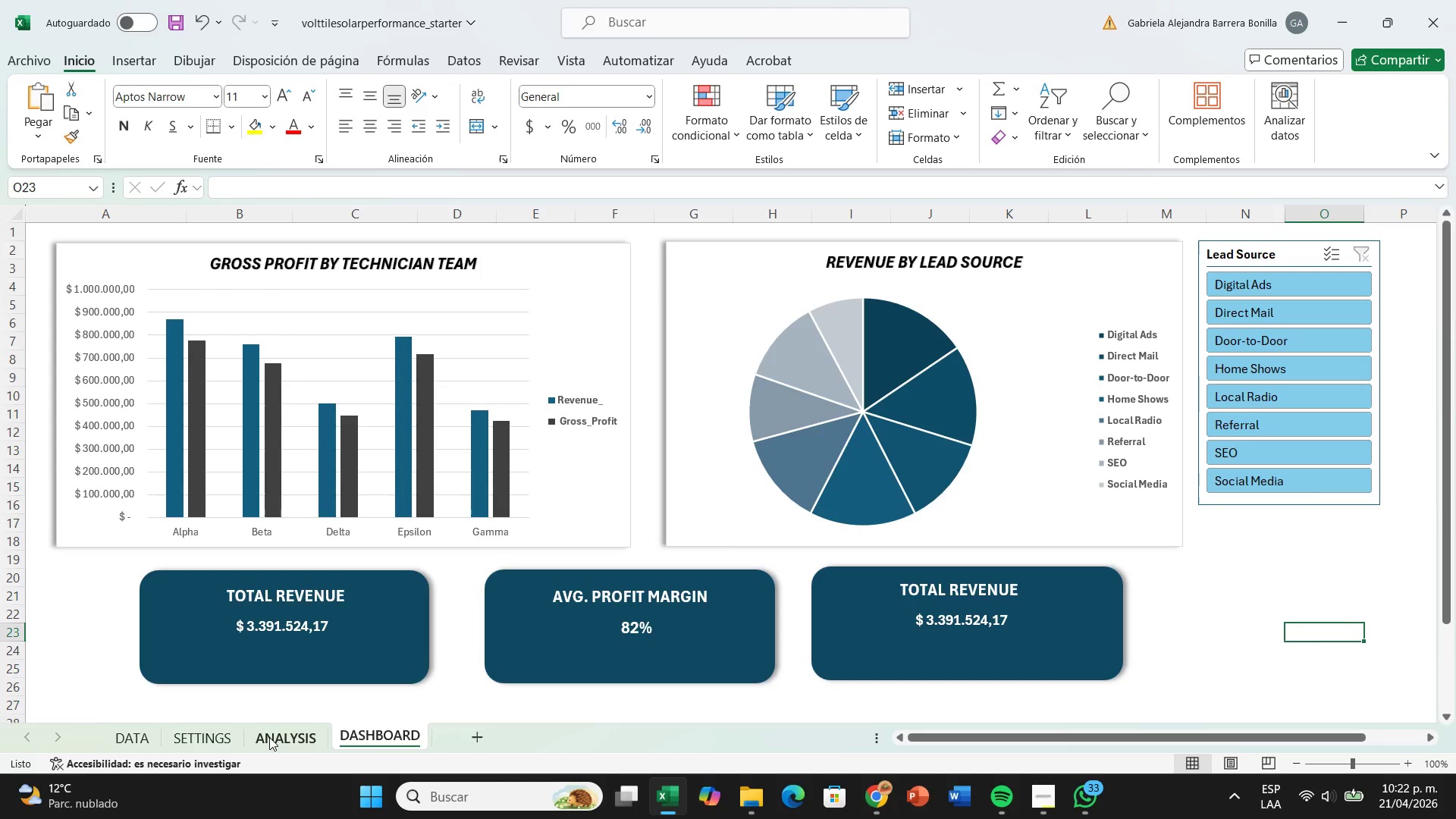 
left_click([269, 737])
 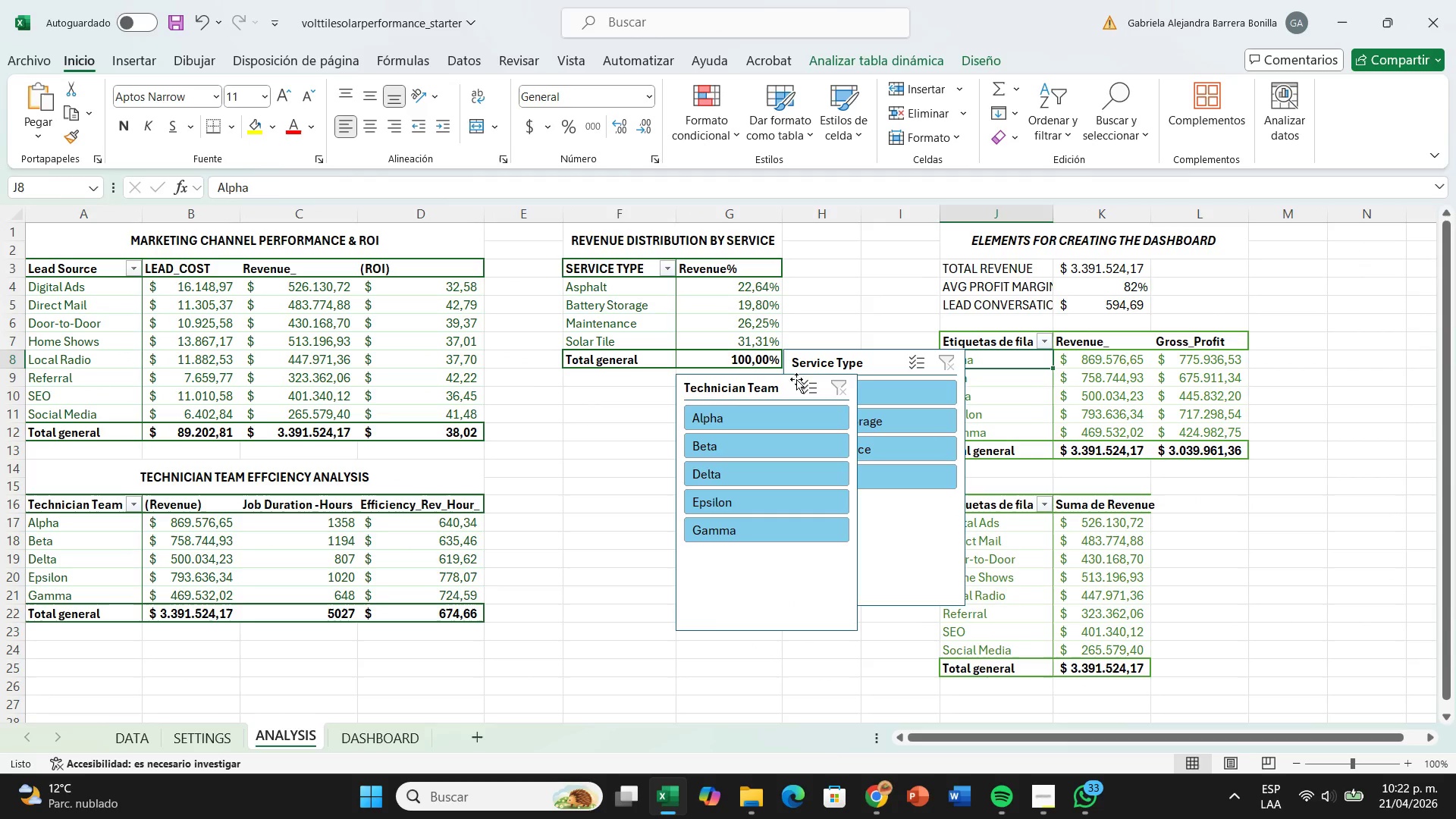 
left_click([779, 384])
 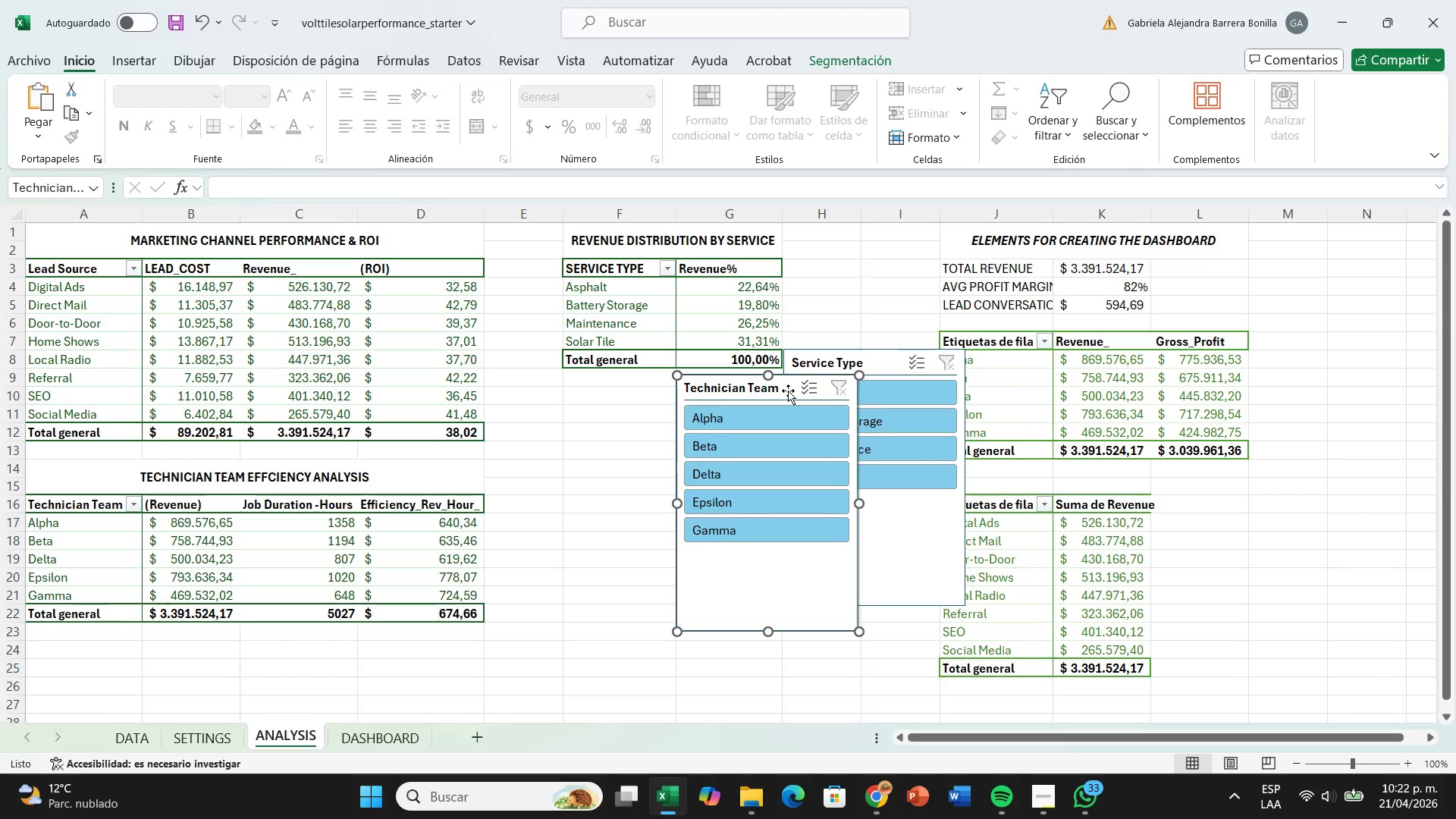 
left_click([788, 390])
 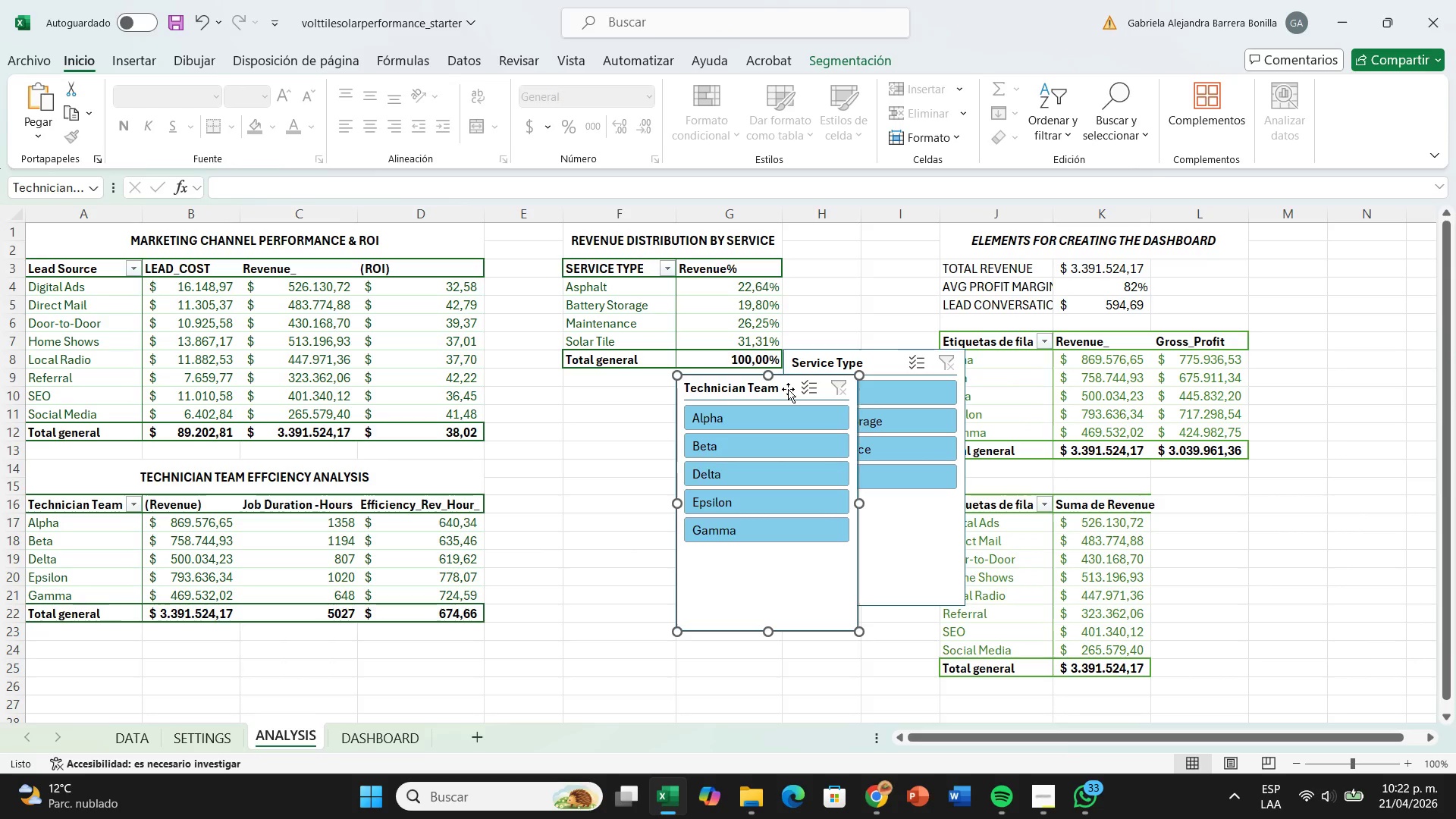 
key(Control+C)
 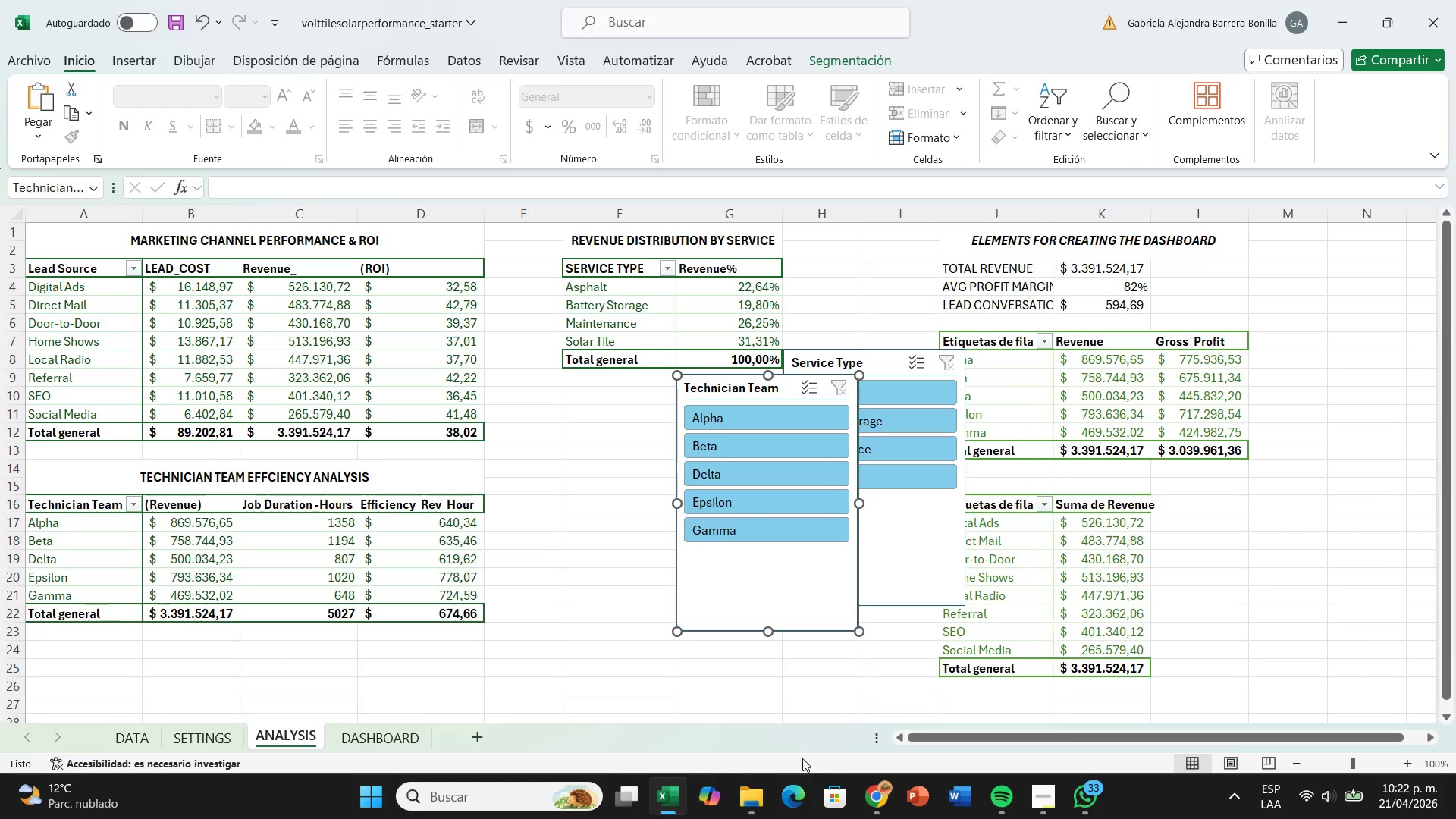 
key(Control+X)
 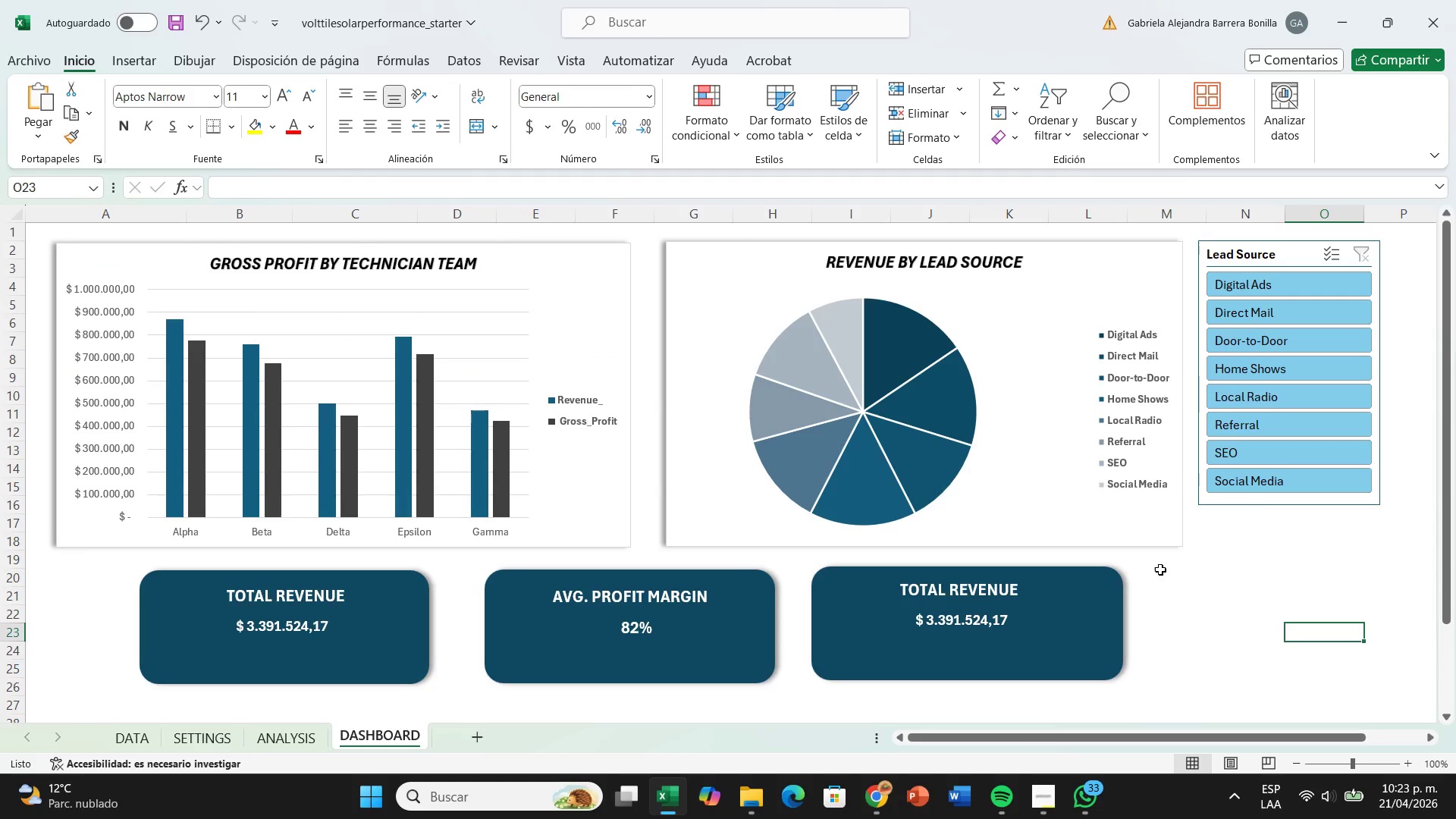 
key(Control+V)
 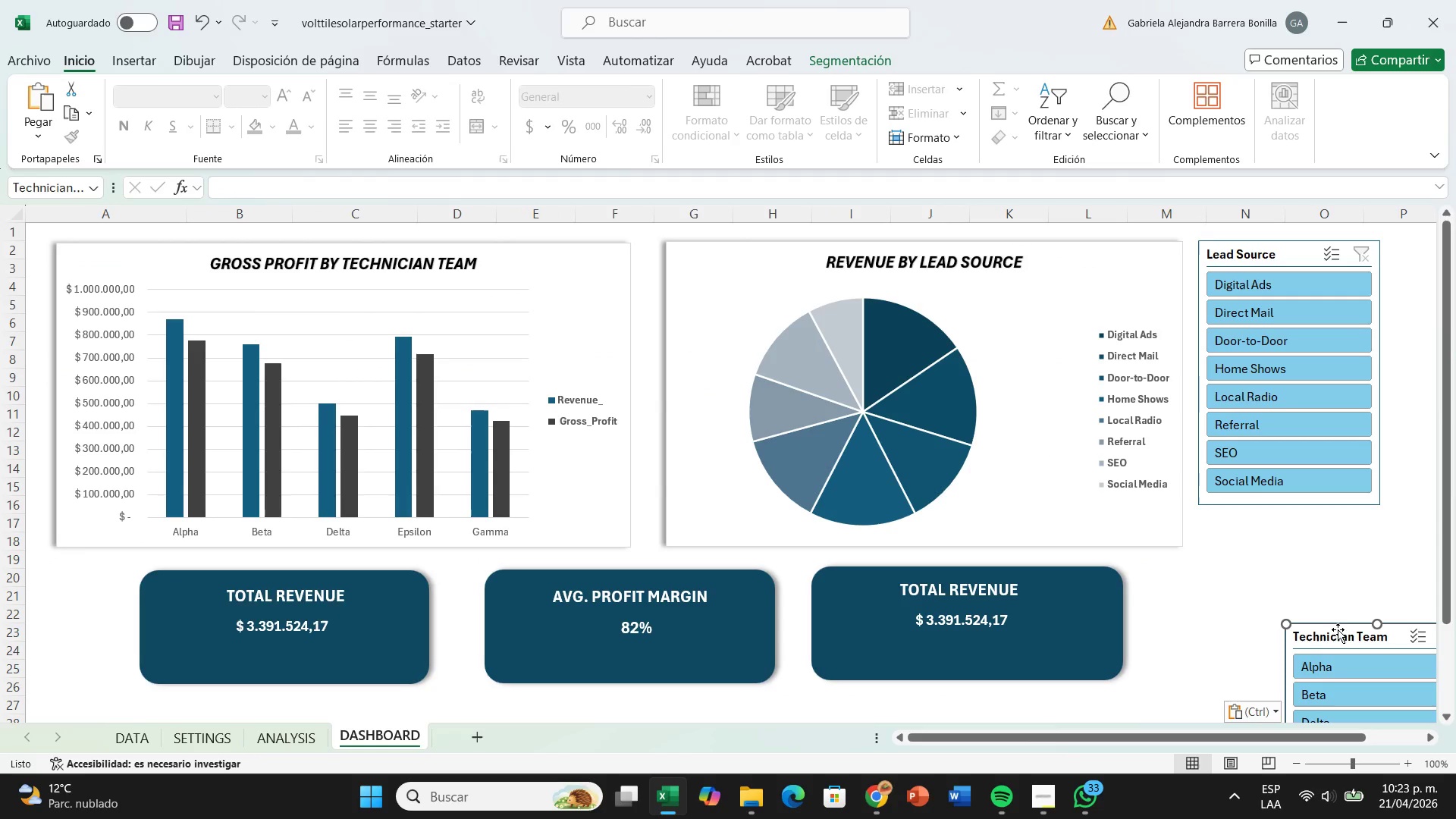 
left_click_drag(start_coordinate=[1334, 624], to_coordinate=[1250, 507])
 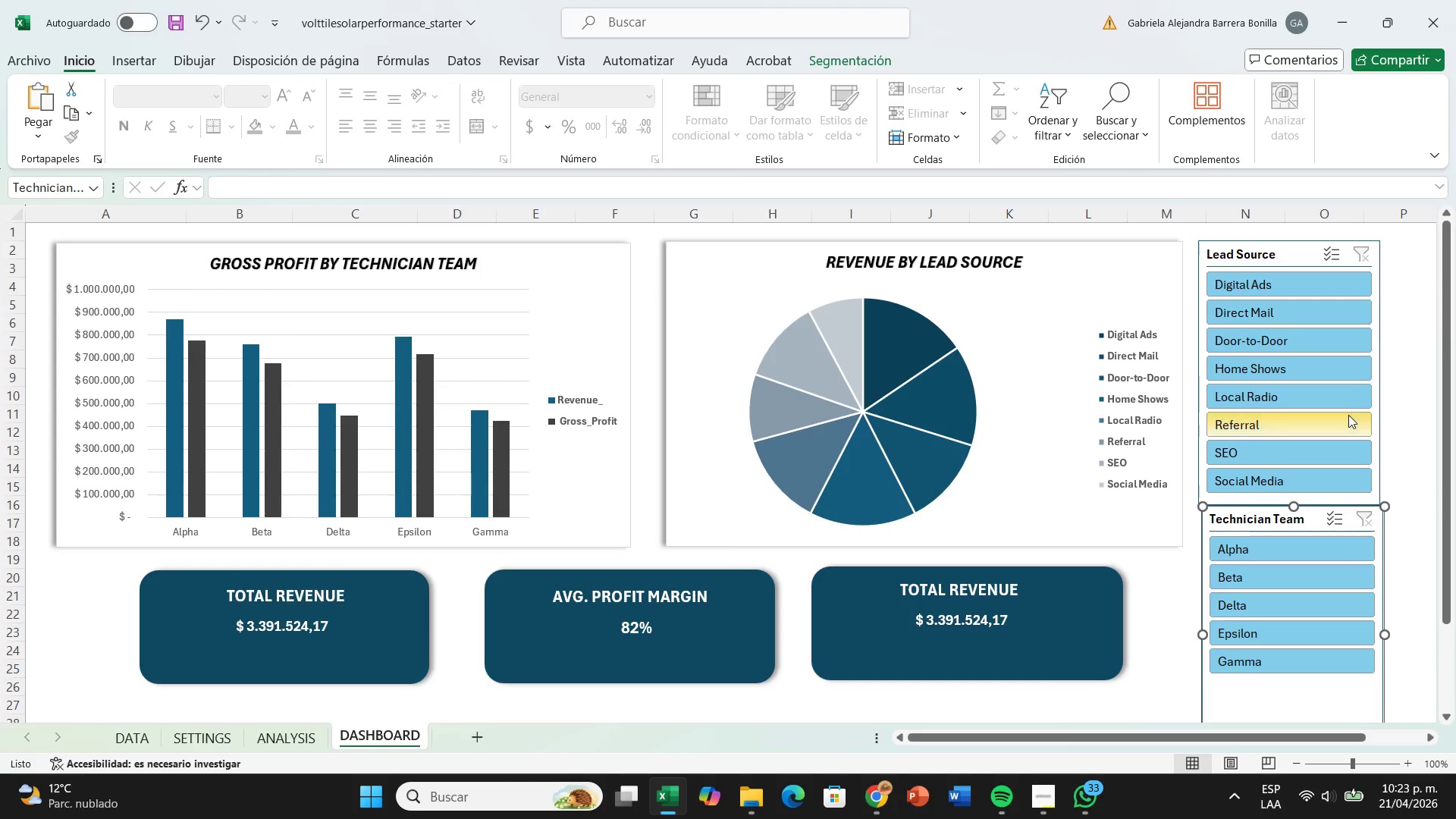 
wait(9.03)
 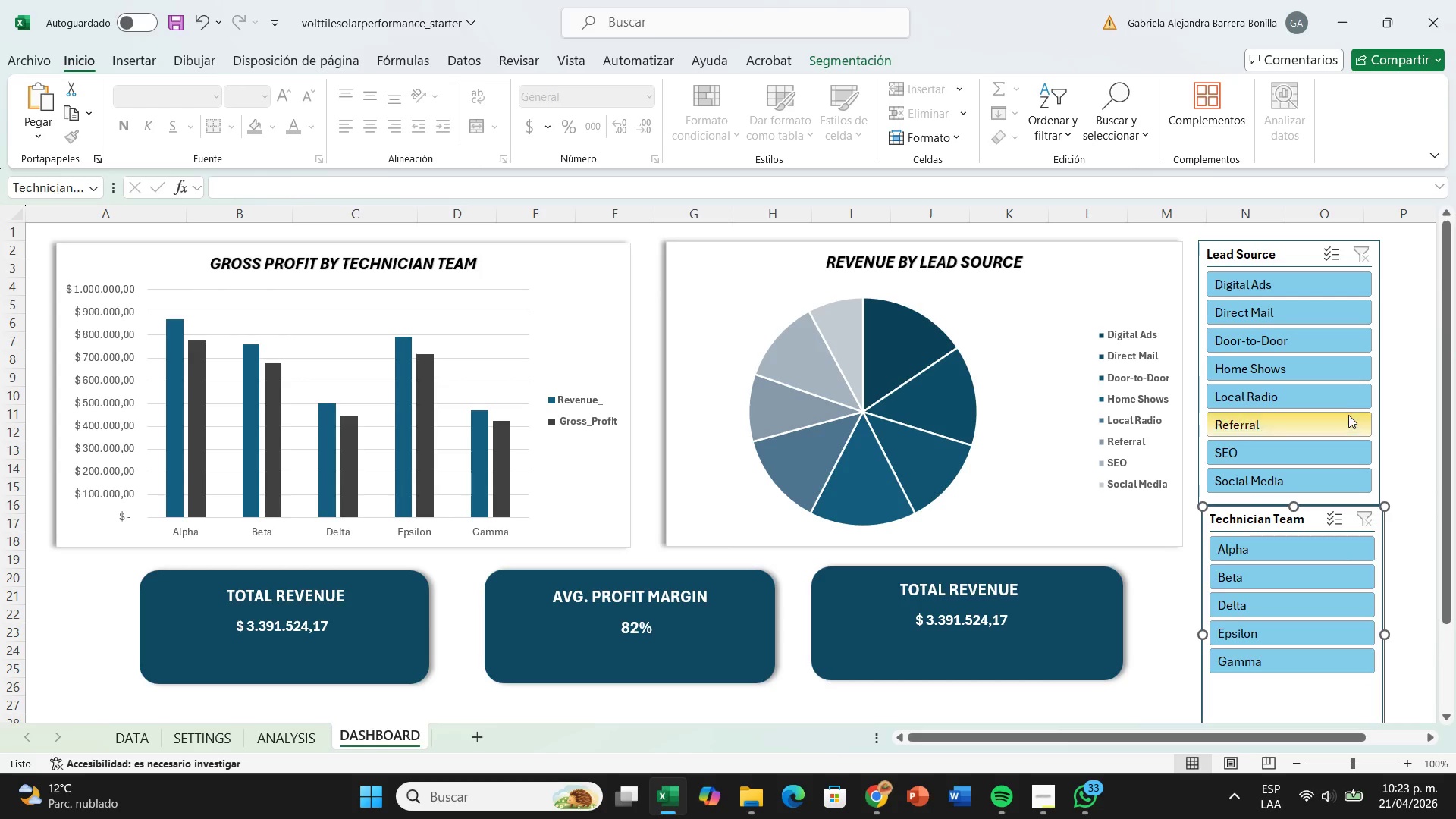 
left_click_drag(start_coordinate=[1260, 516], to_coordinate=[1260, 520])
 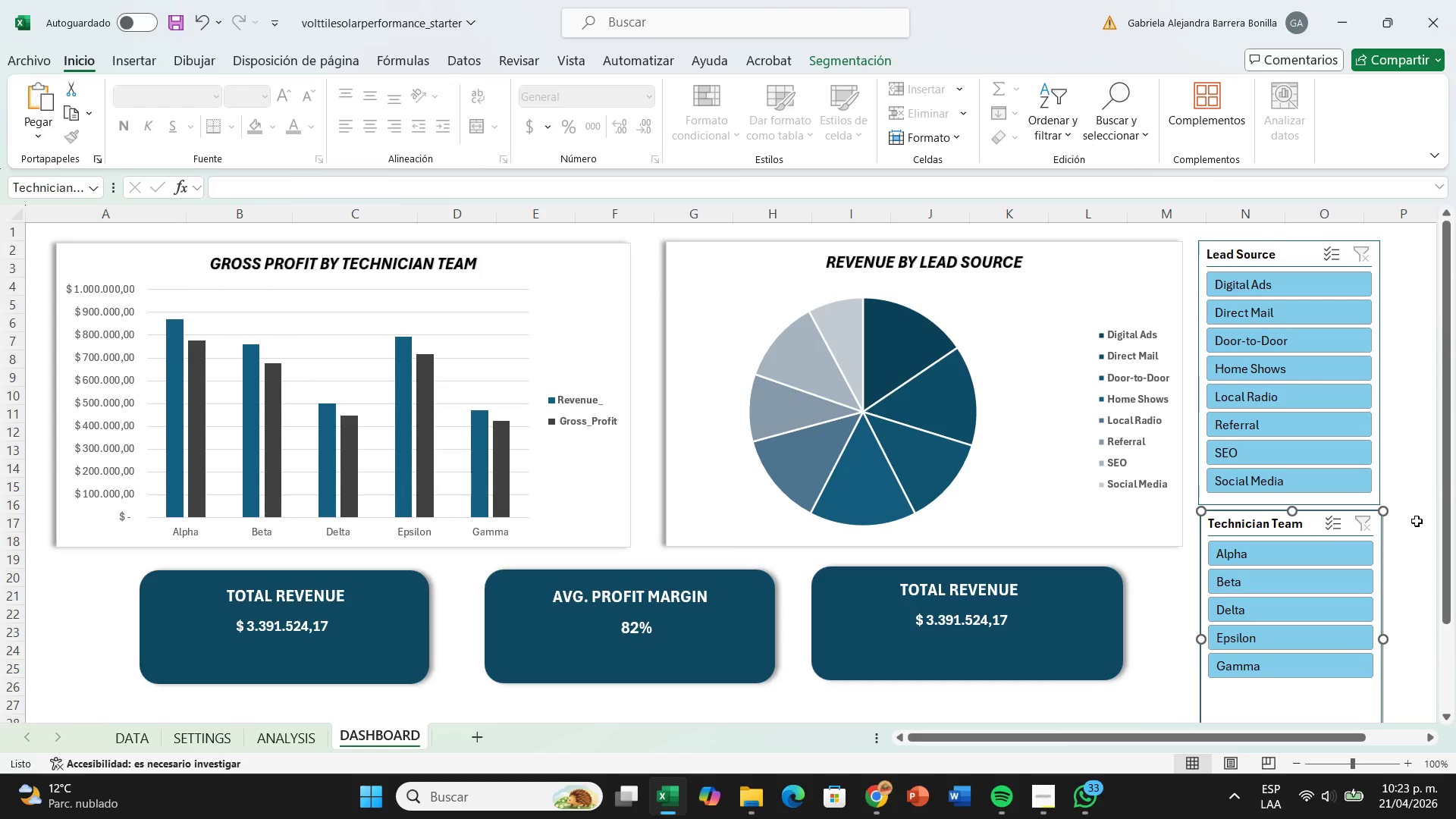 
scroll: coordinate [1418, 540], scroll_direction: down, amount: 2.0
 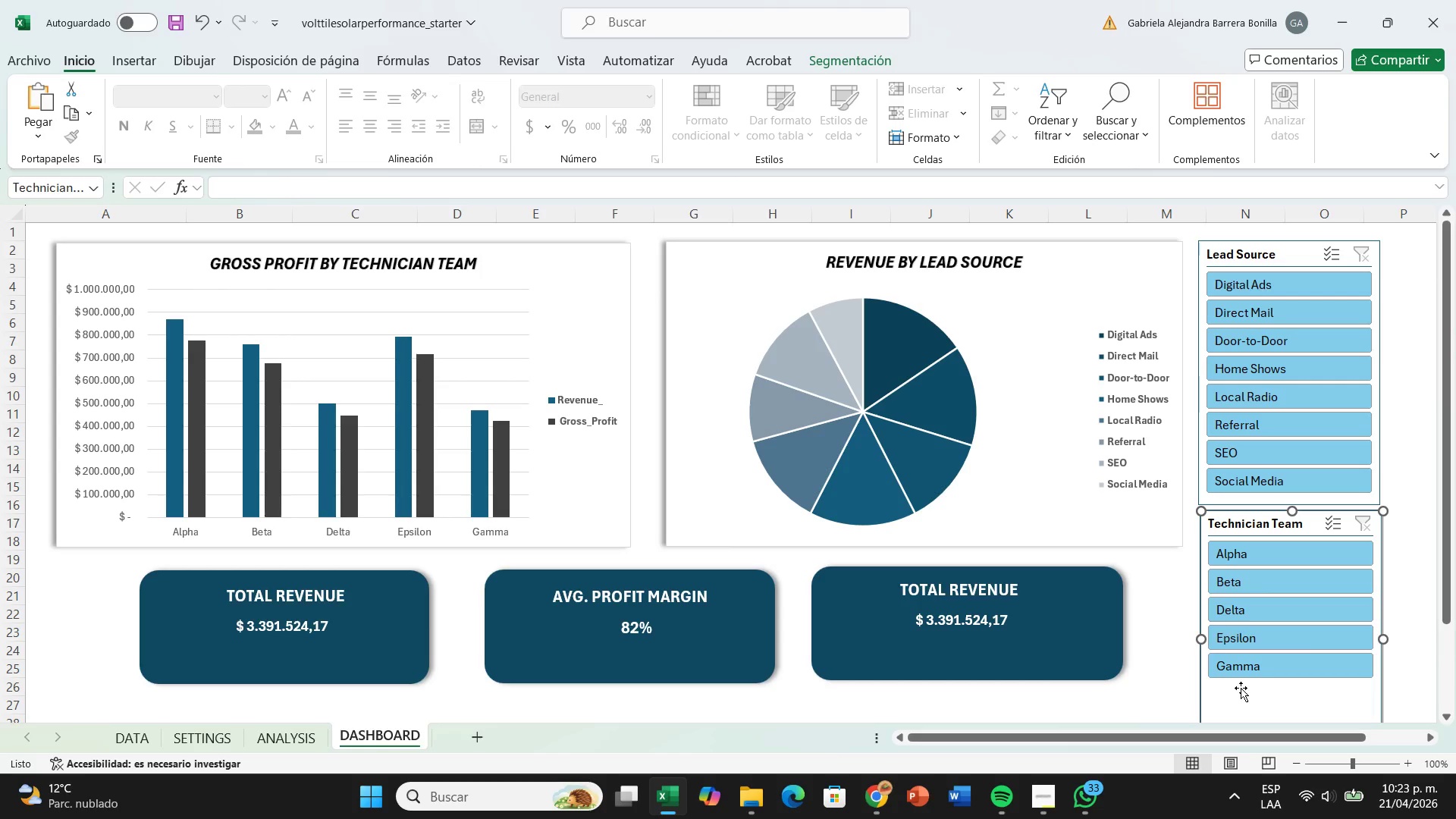 
wait(31.75)
 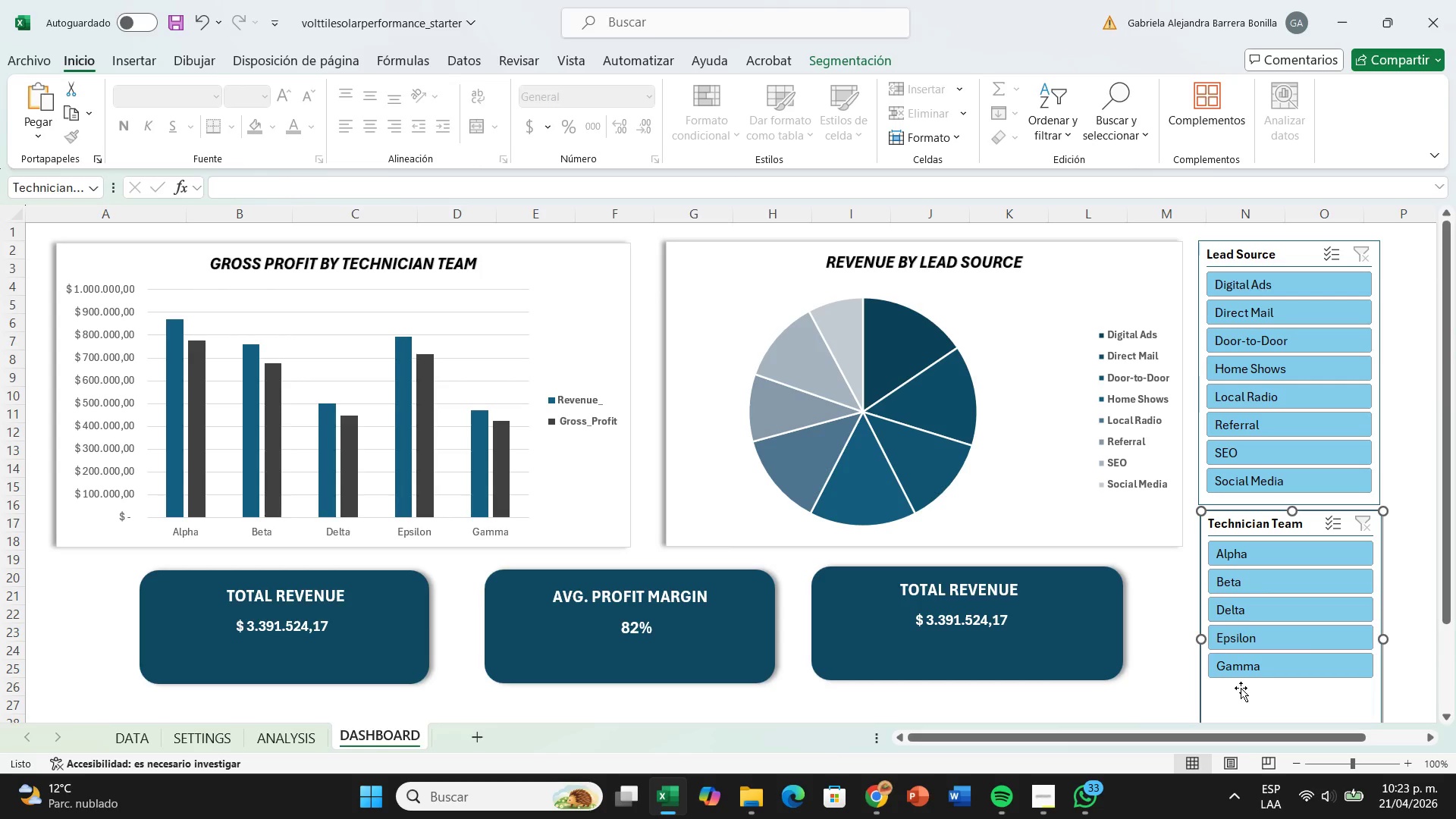 
left_click([294, 743])
 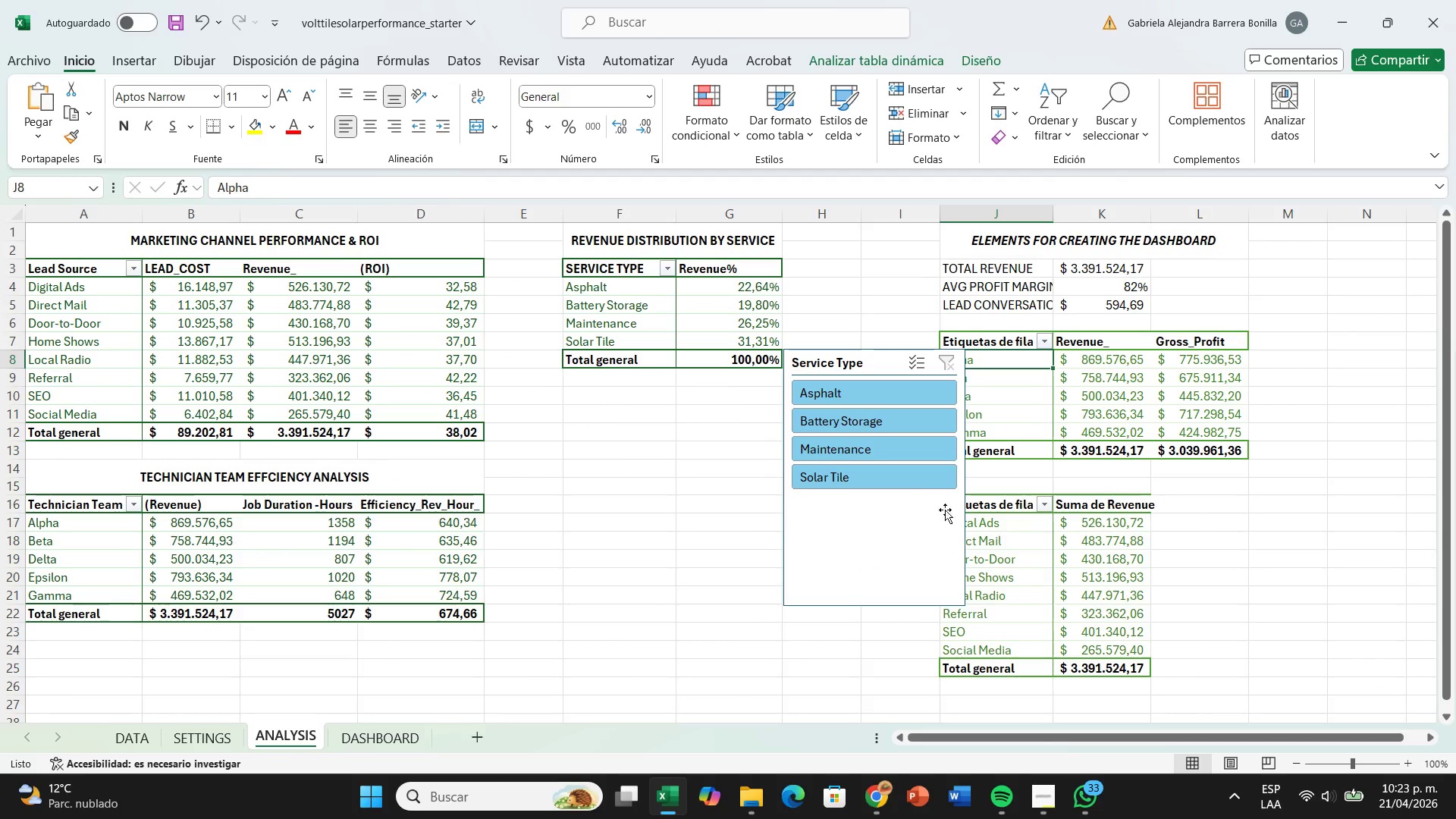 
left_click([940, 519])
 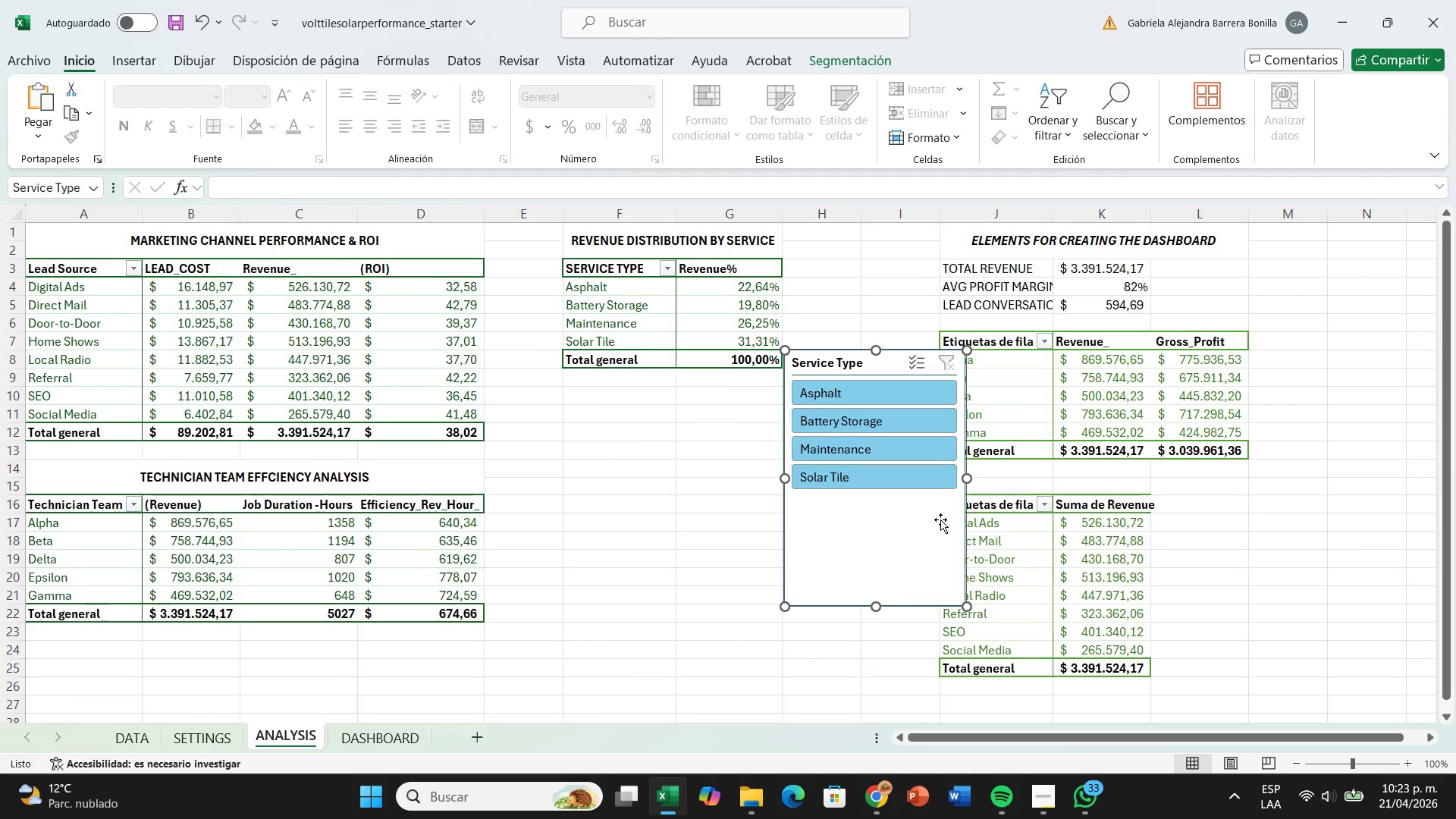 
key(Control+X)
 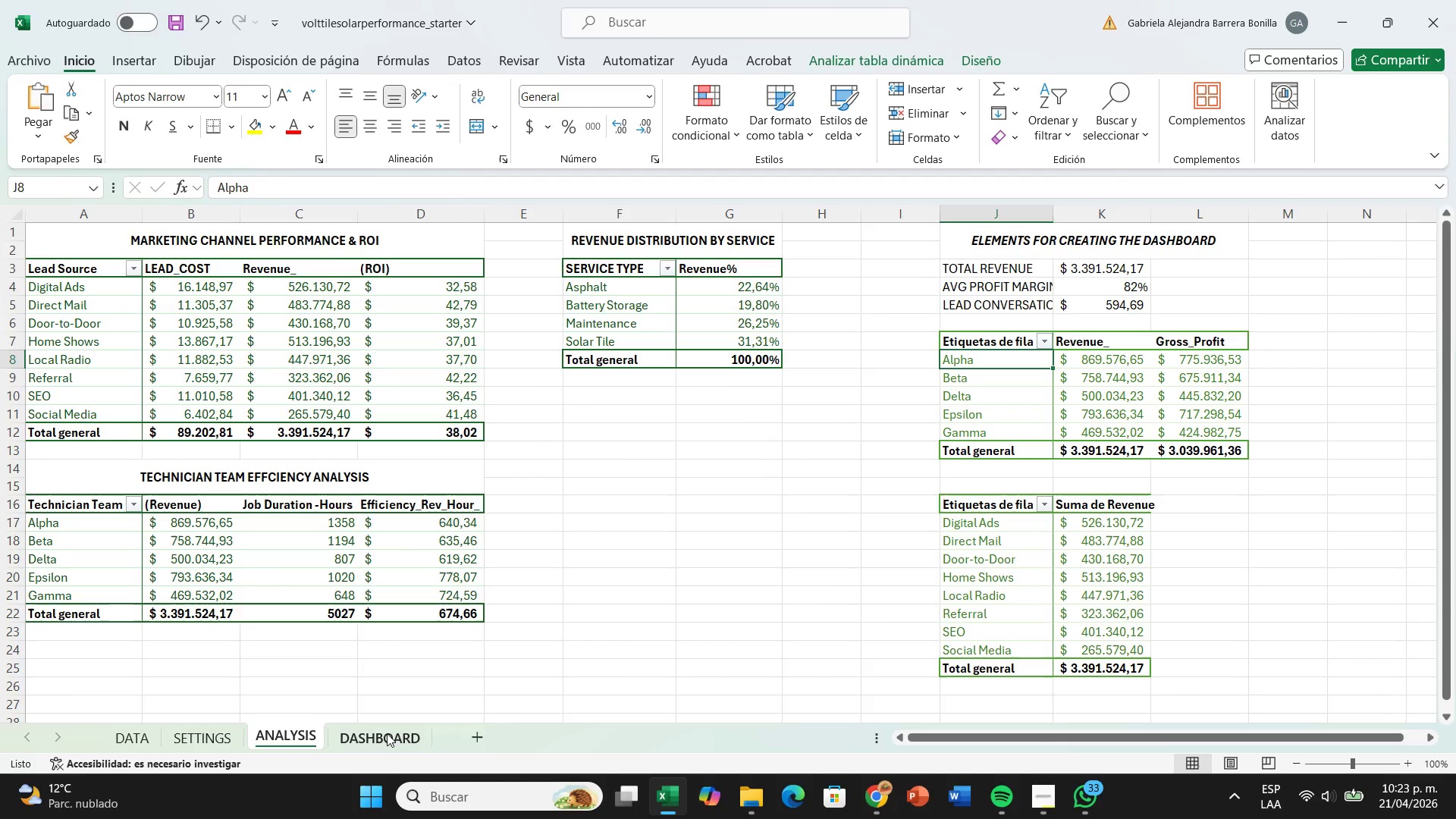 
left_click([387, 733])
 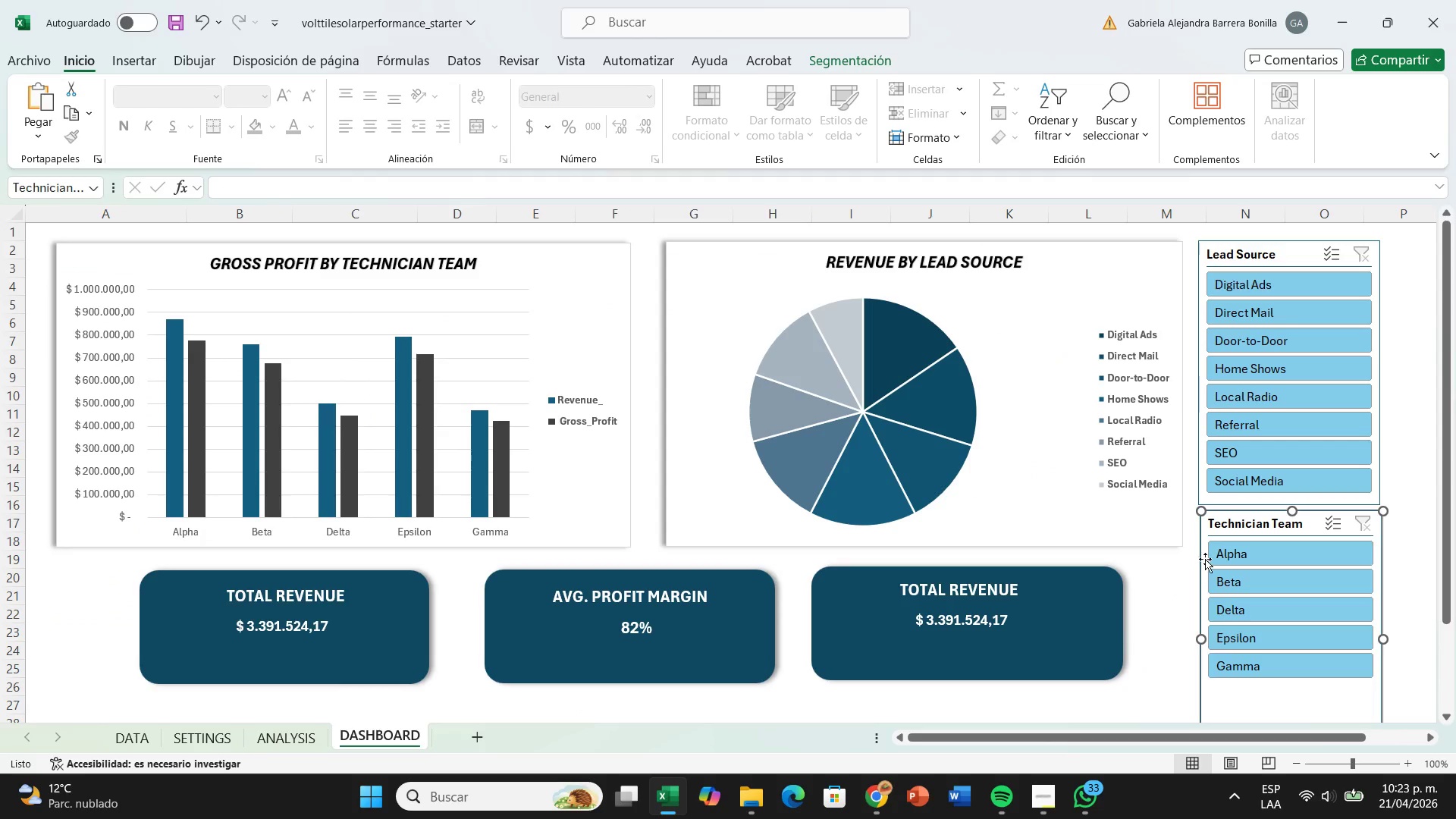 
left_click([1240, 529])
 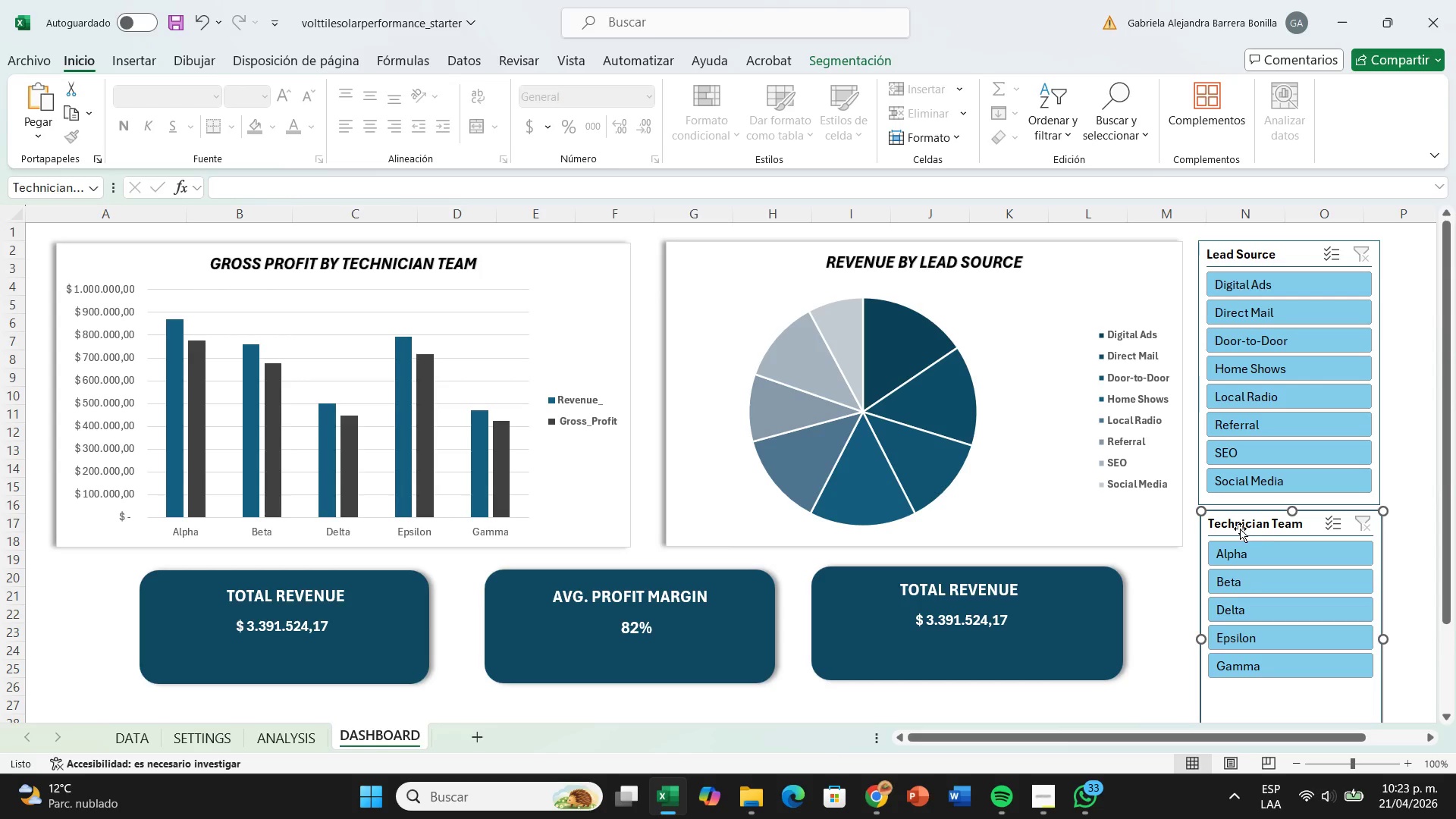 
key(Backspace)
 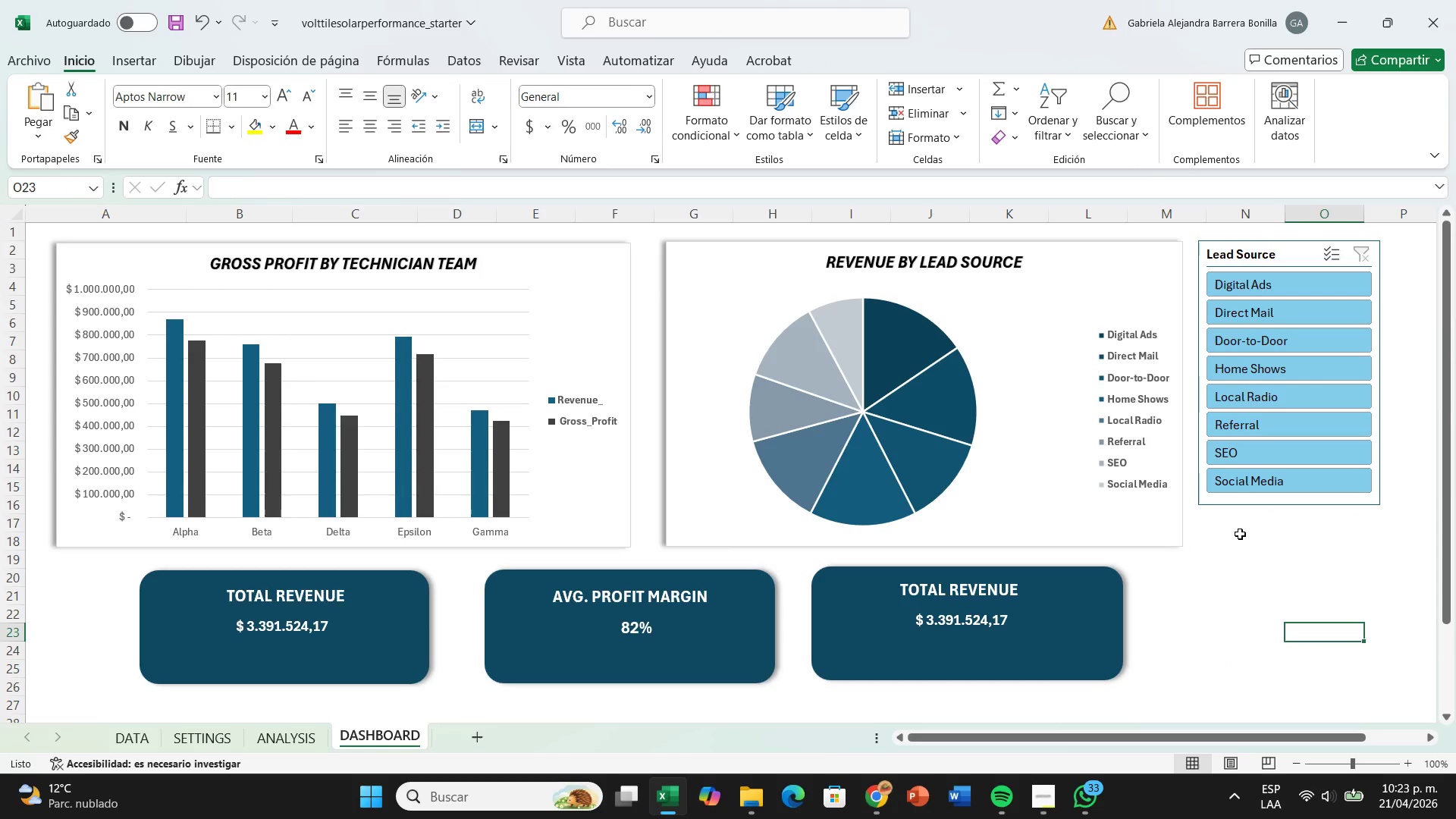 
key(Control+V)
 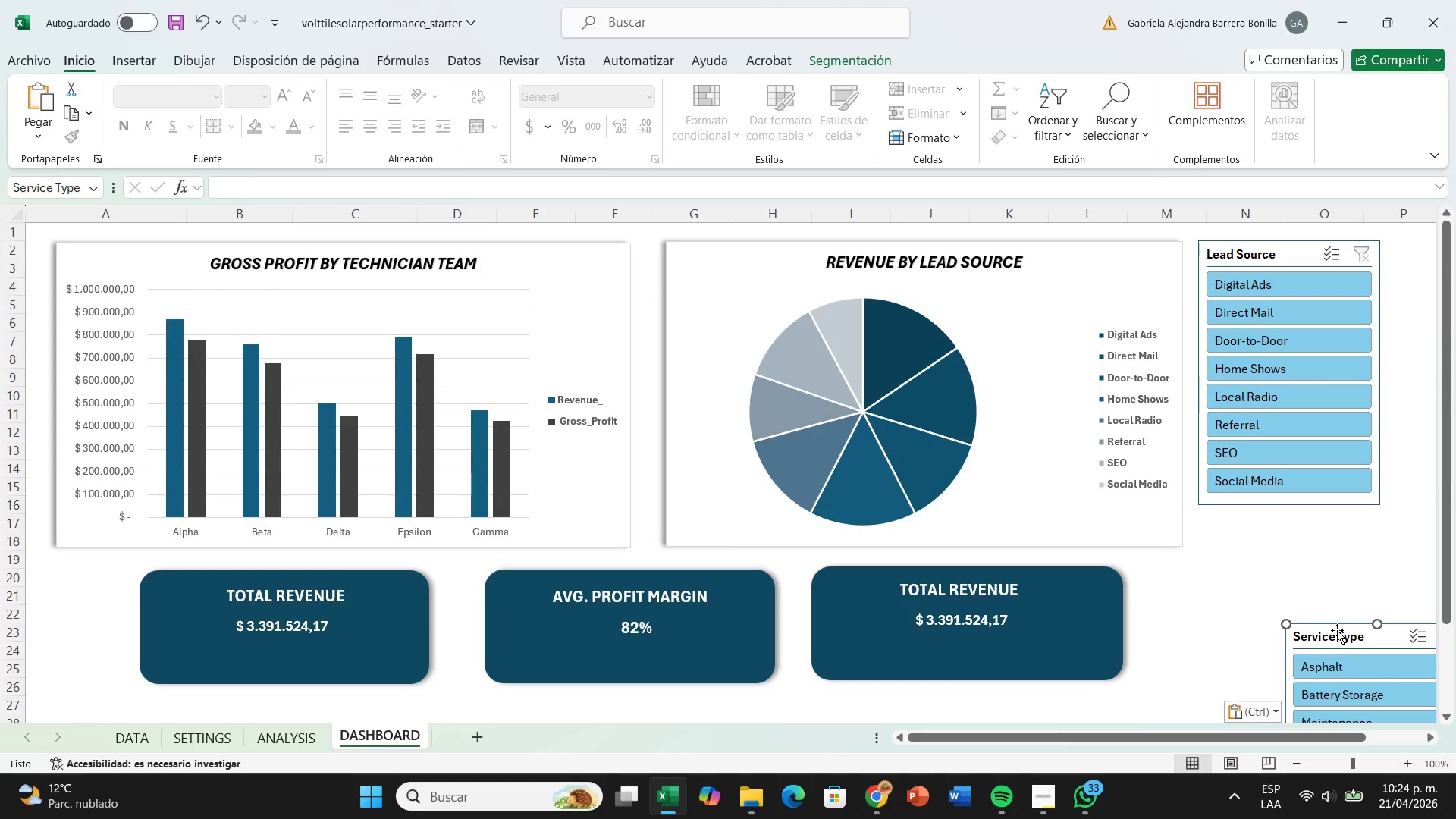 
left_click_drag(start_coordinate=[1337, 630], to_coordinate=[1251, 519])
 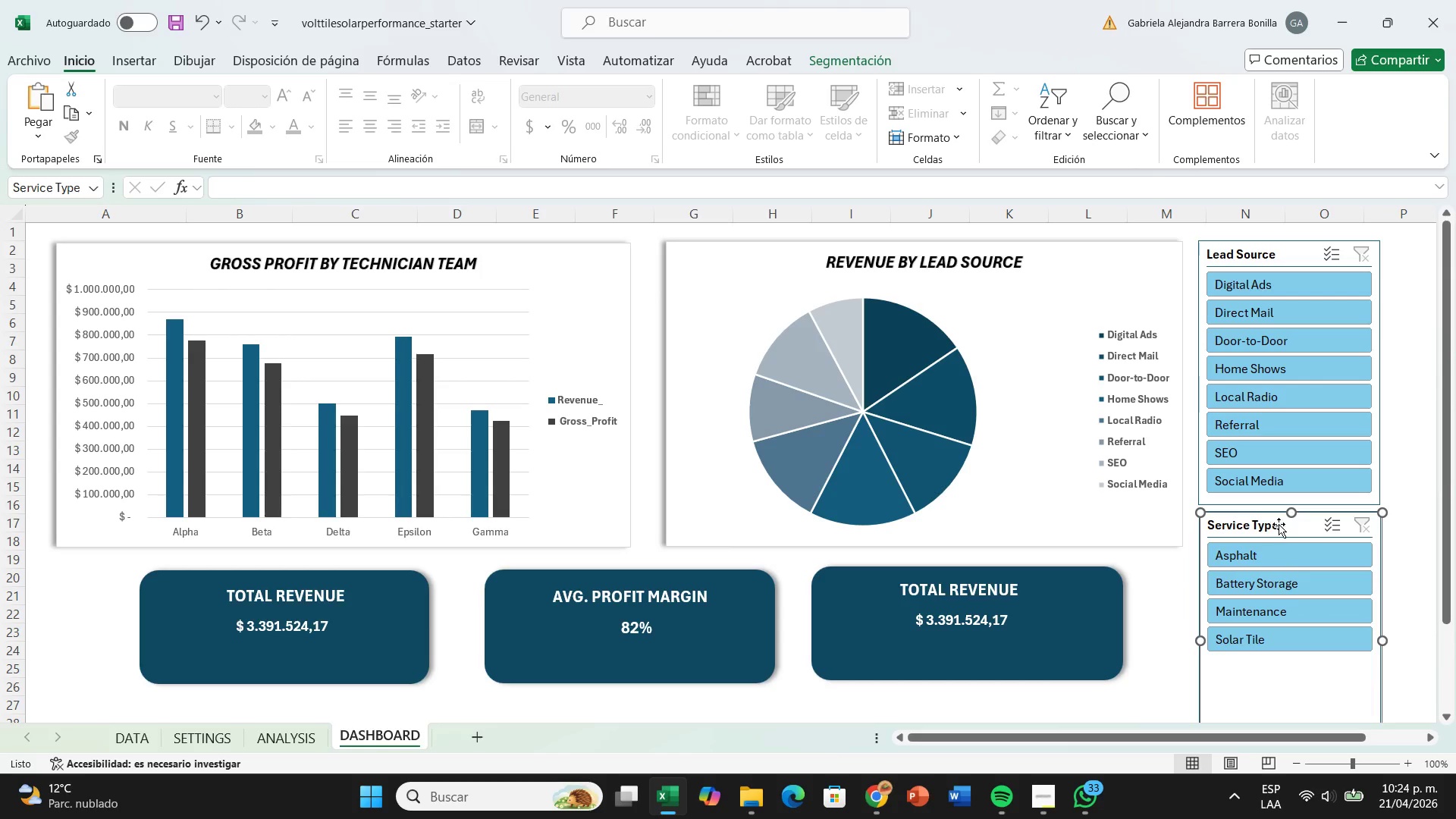 
scroll: coordinate [1412, 587], scroll_direction: down, amount: 5.0
 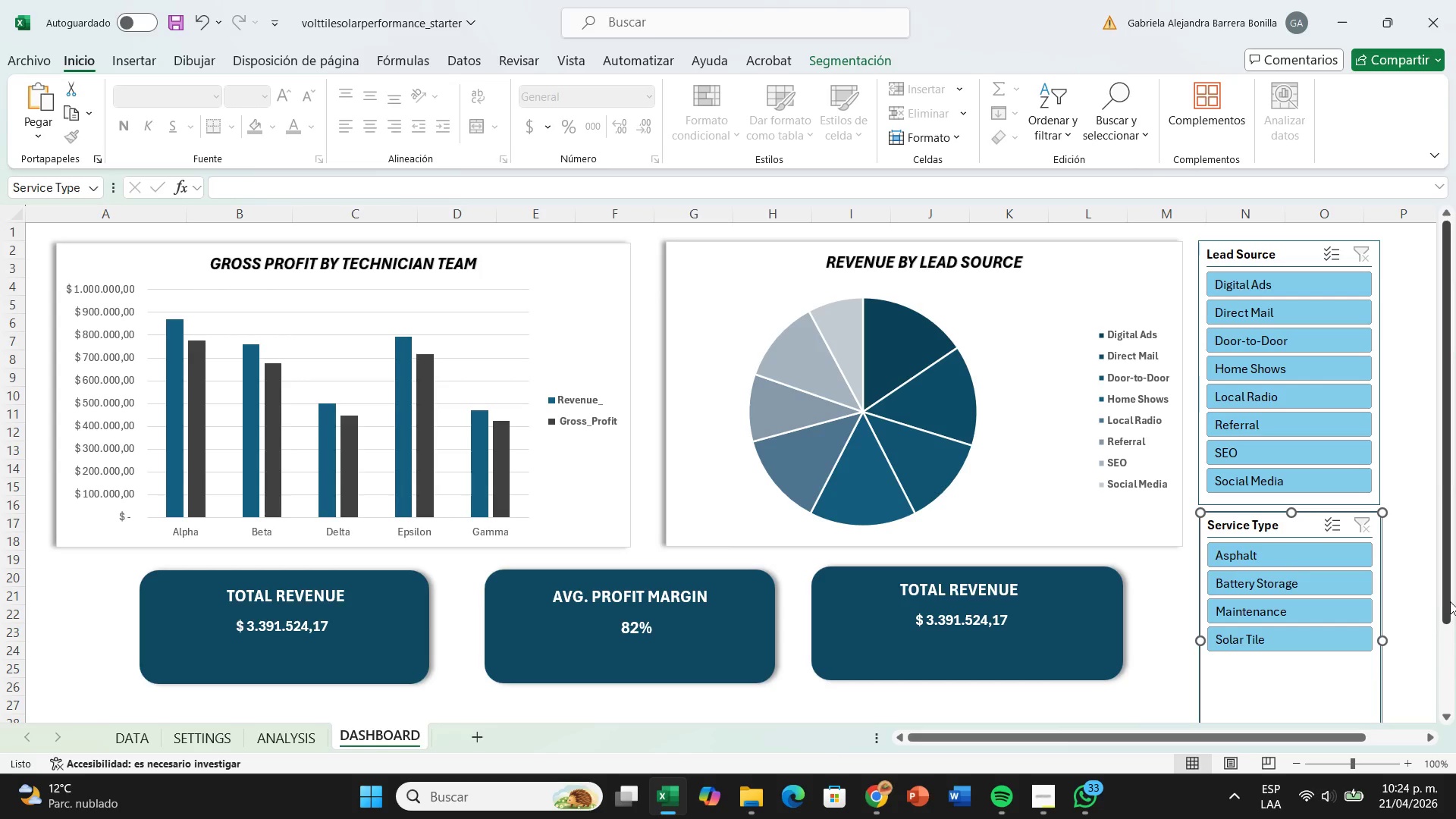 
left_click_drag(start_coordinate=[1450, 601], to_coordinate=[1448, 668])
 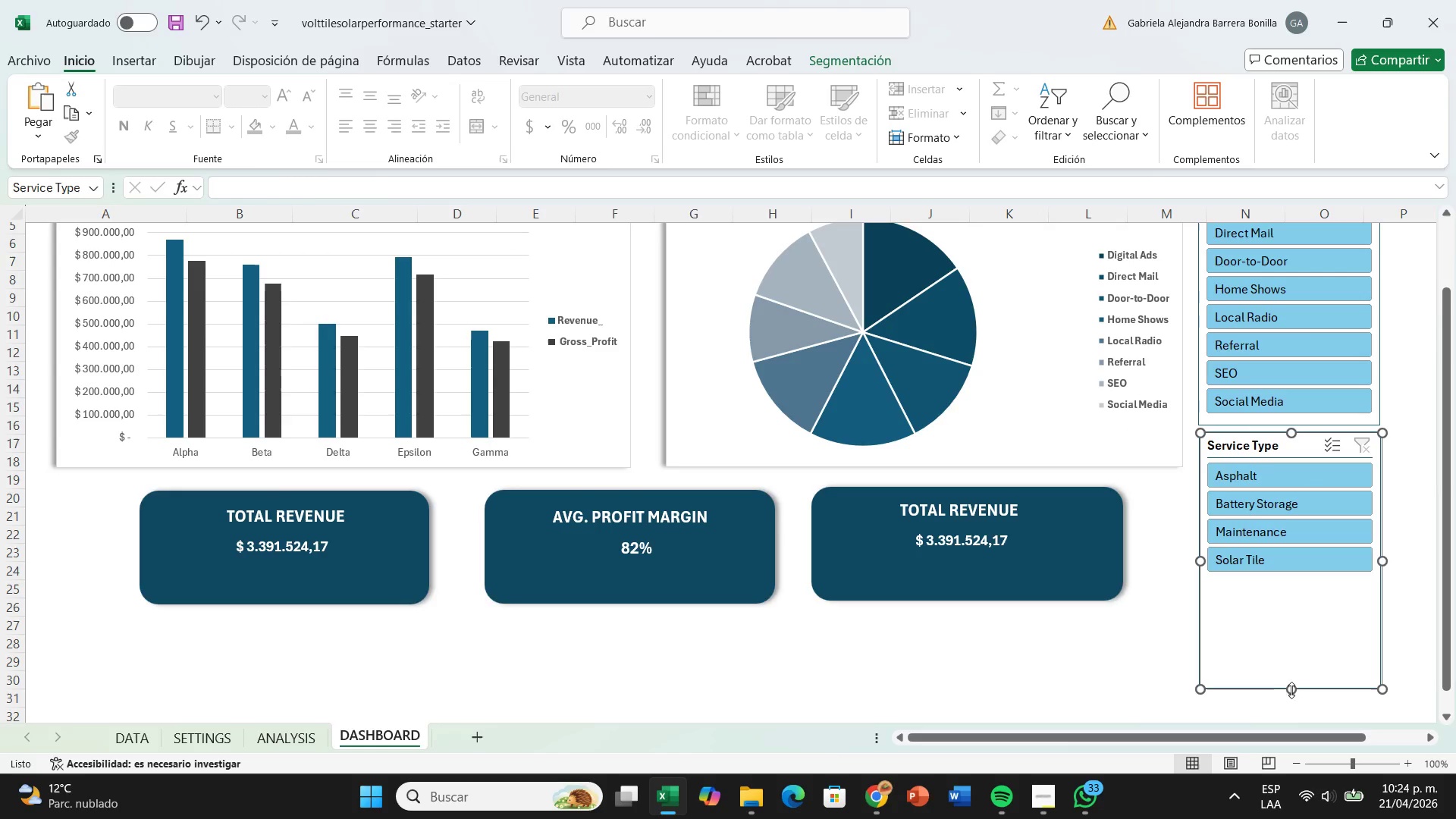 
left_click_drag(start_coordinate=[1291, 690], to_coordinate=[1289, 594])
 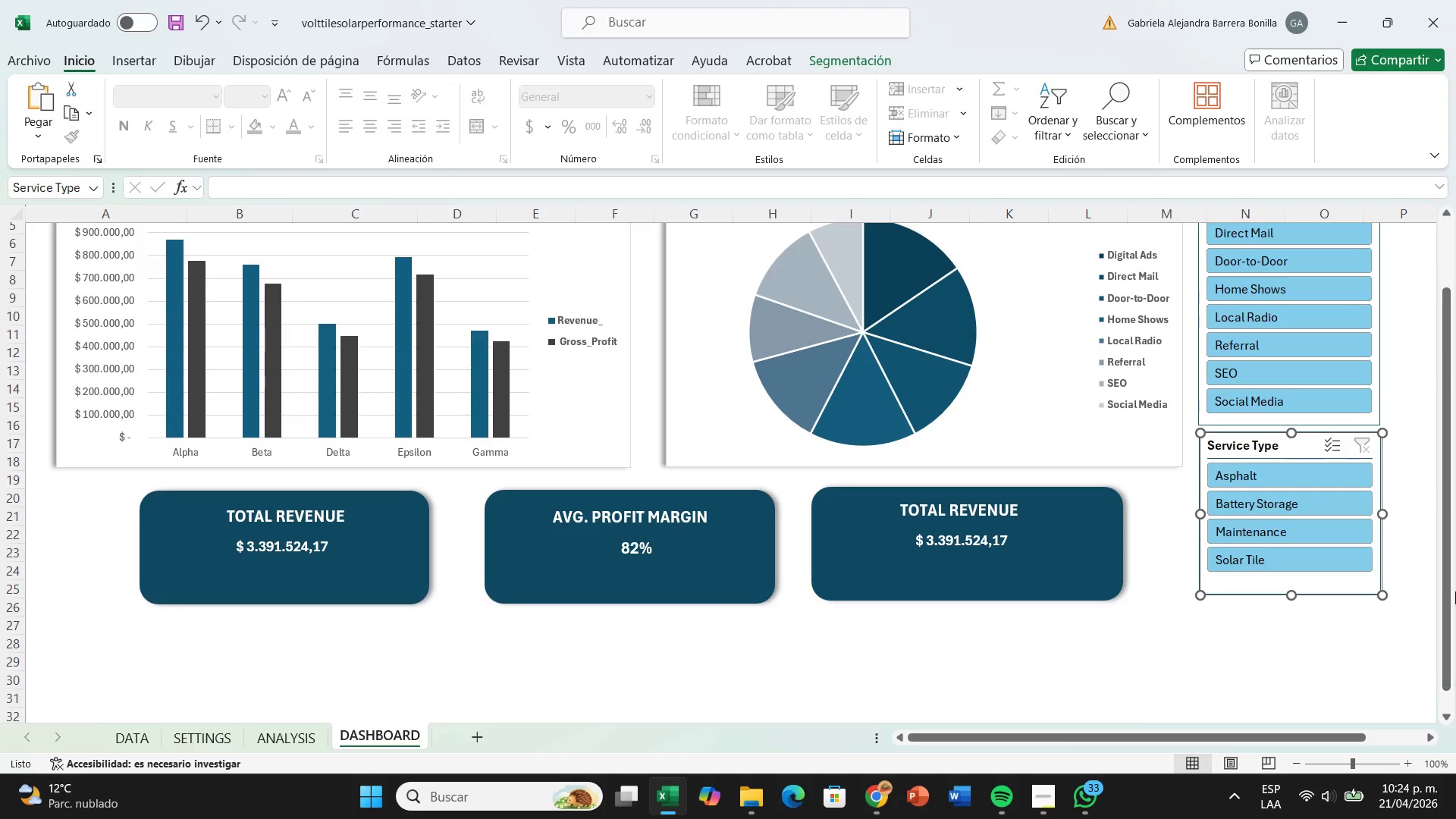 
scroll: coordinate [1455, 404], scroll_direction: up, amount: 3.0
 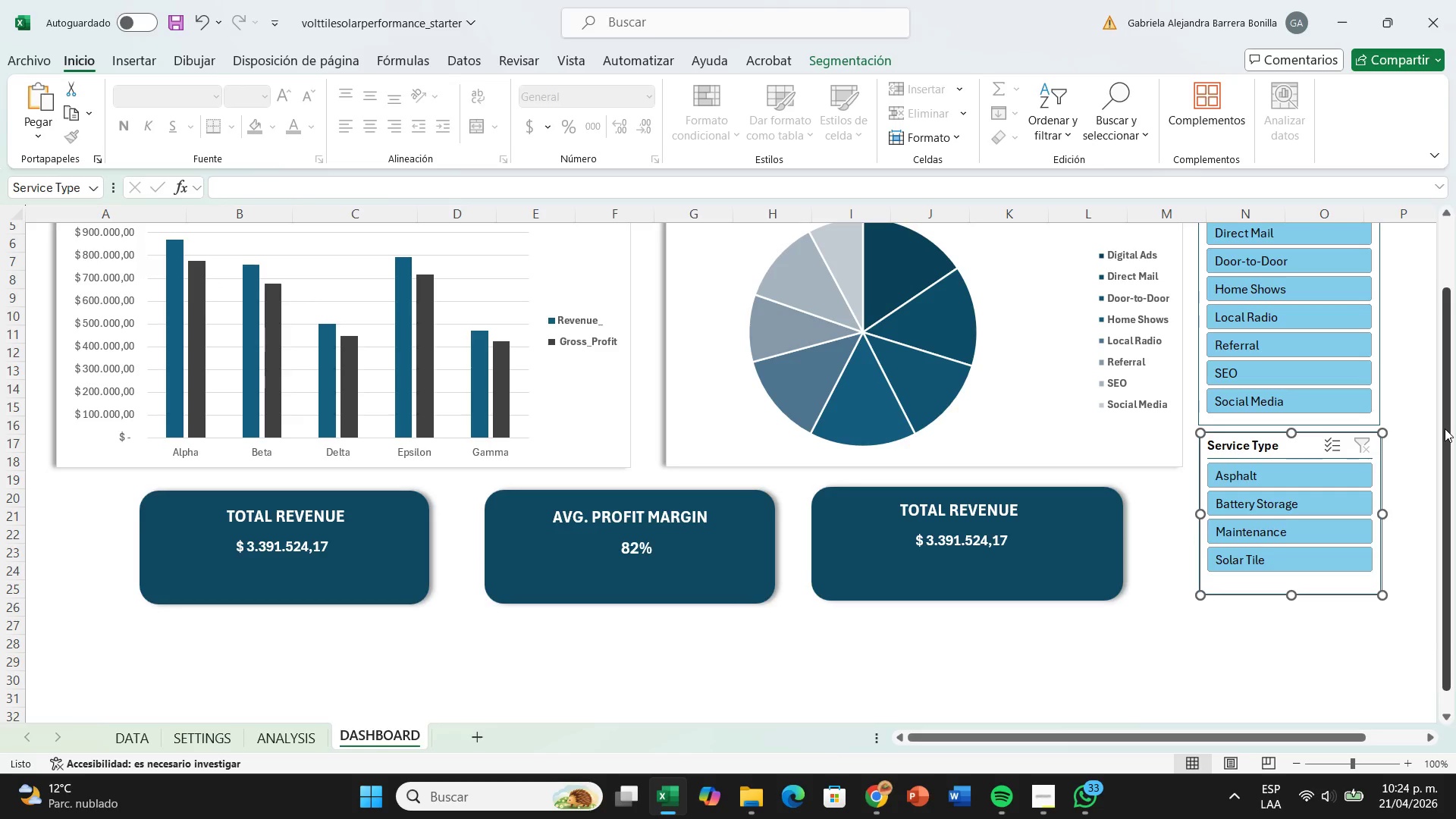 
left_click_drag(start_coordinate=[1445, 428], to_coordinate=[1440, 330])
 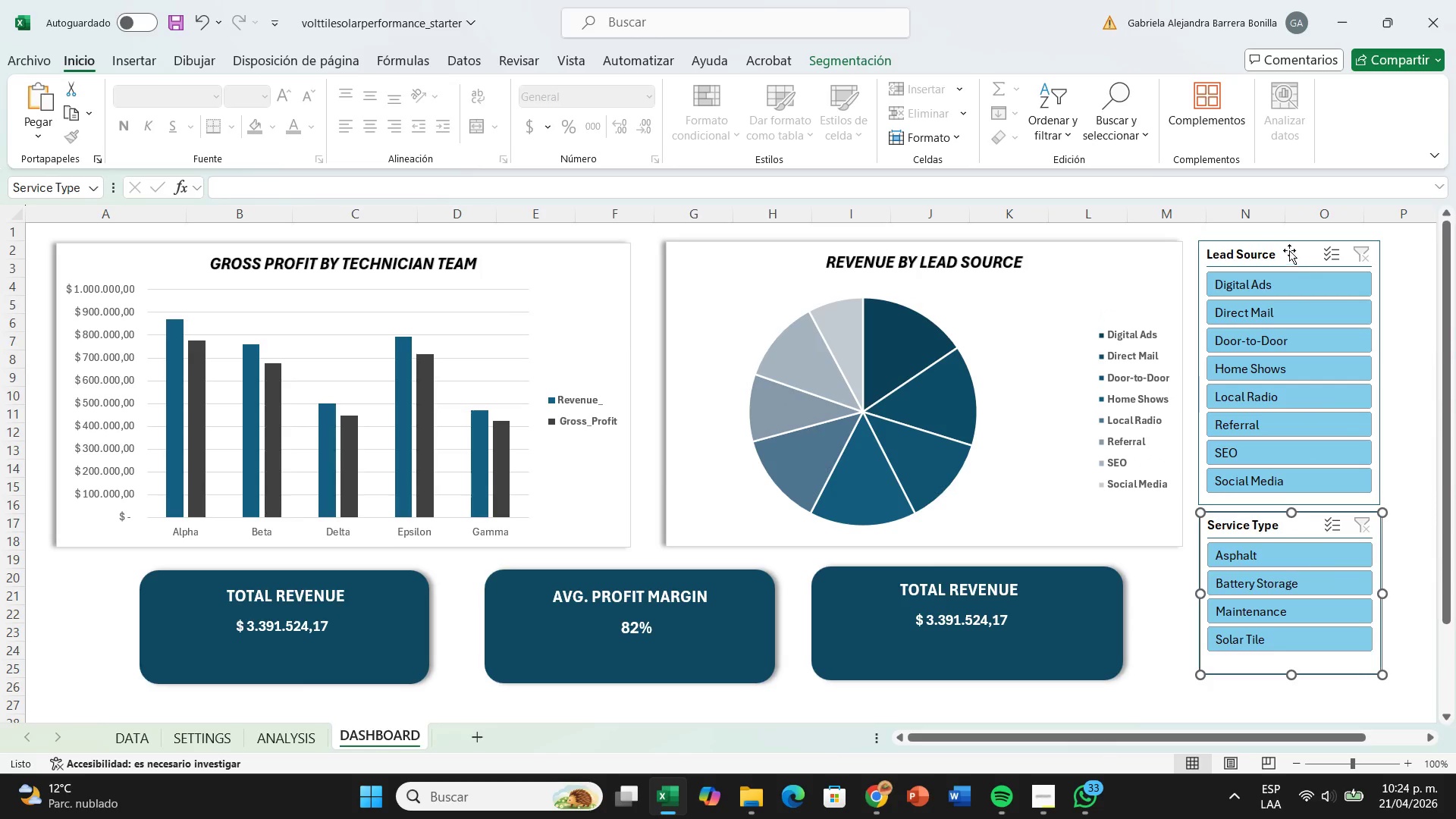 
left_click([1289, 250])
 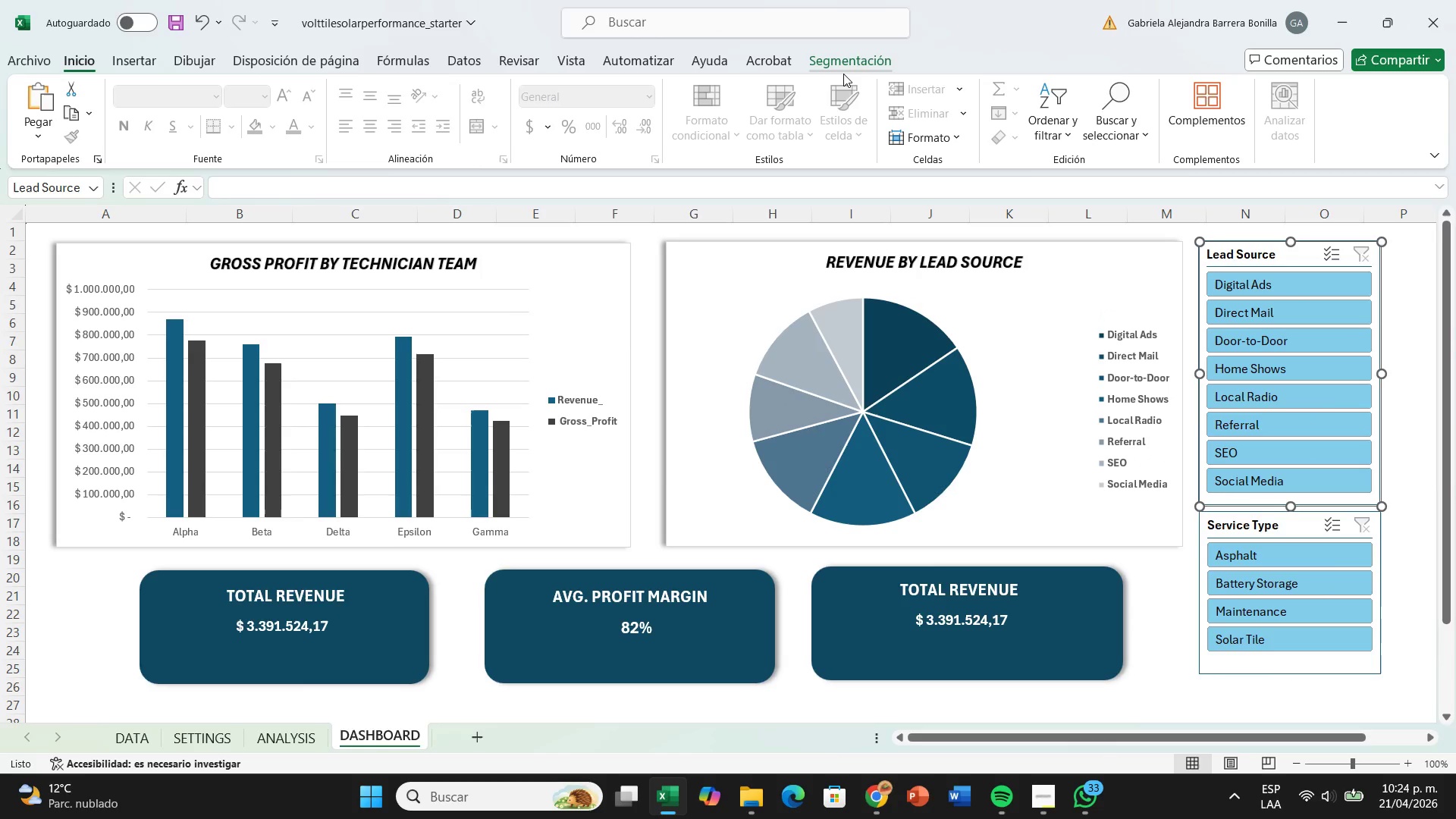 
left_click([846, 74])
 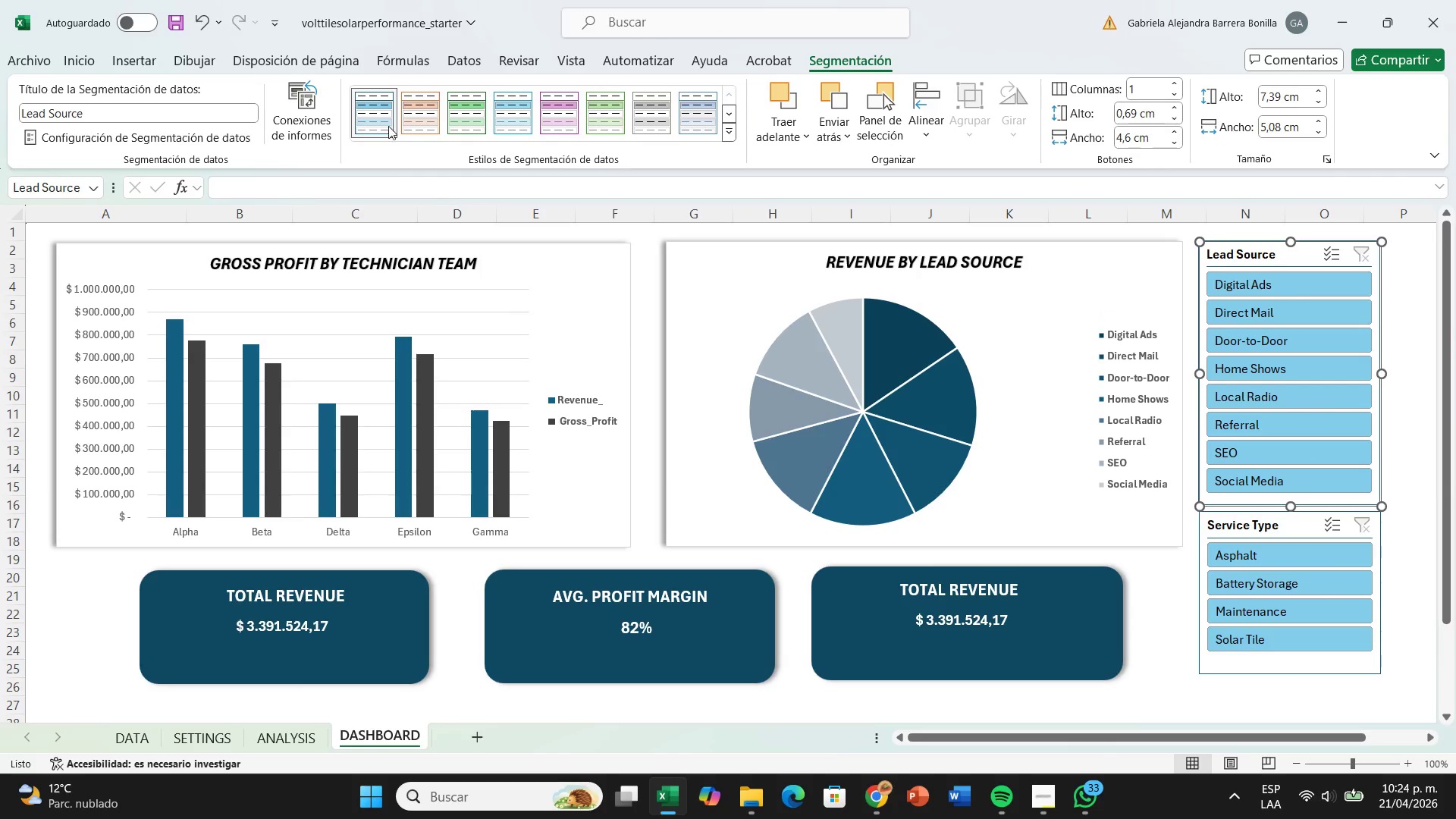 
left_click([300, 109])
 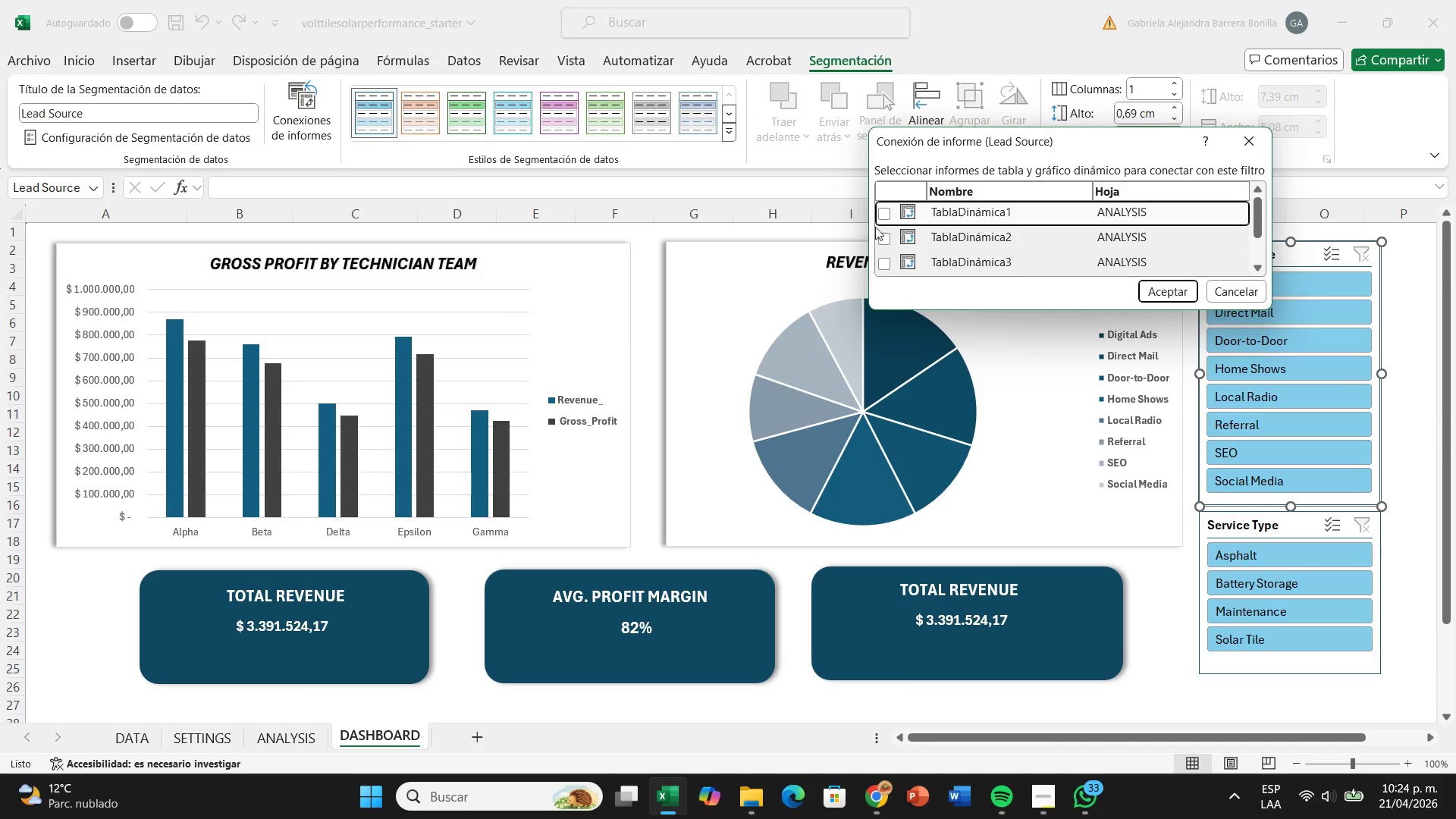 
left_click([883, 212])
 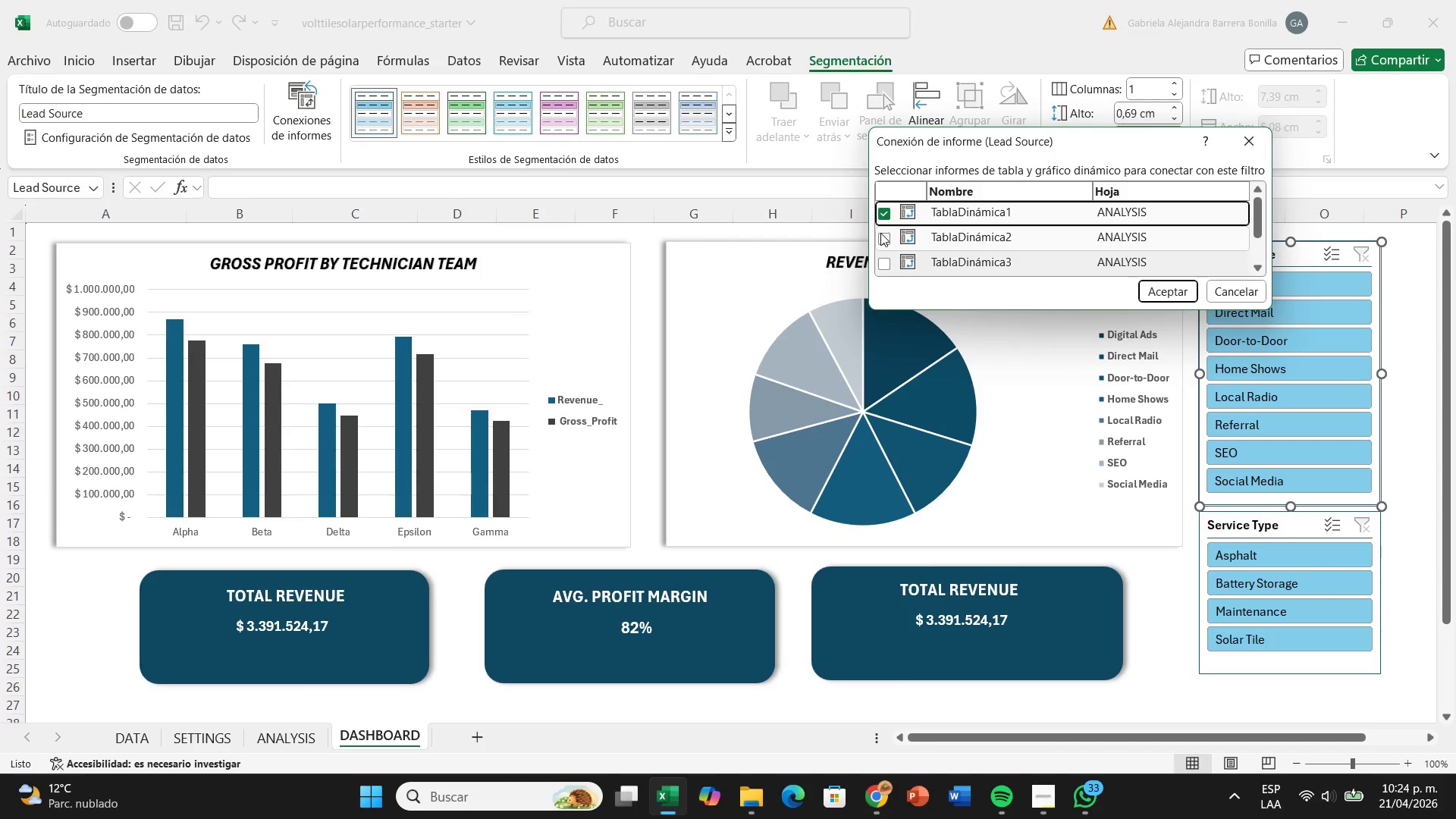 
left_click([880, 233])
 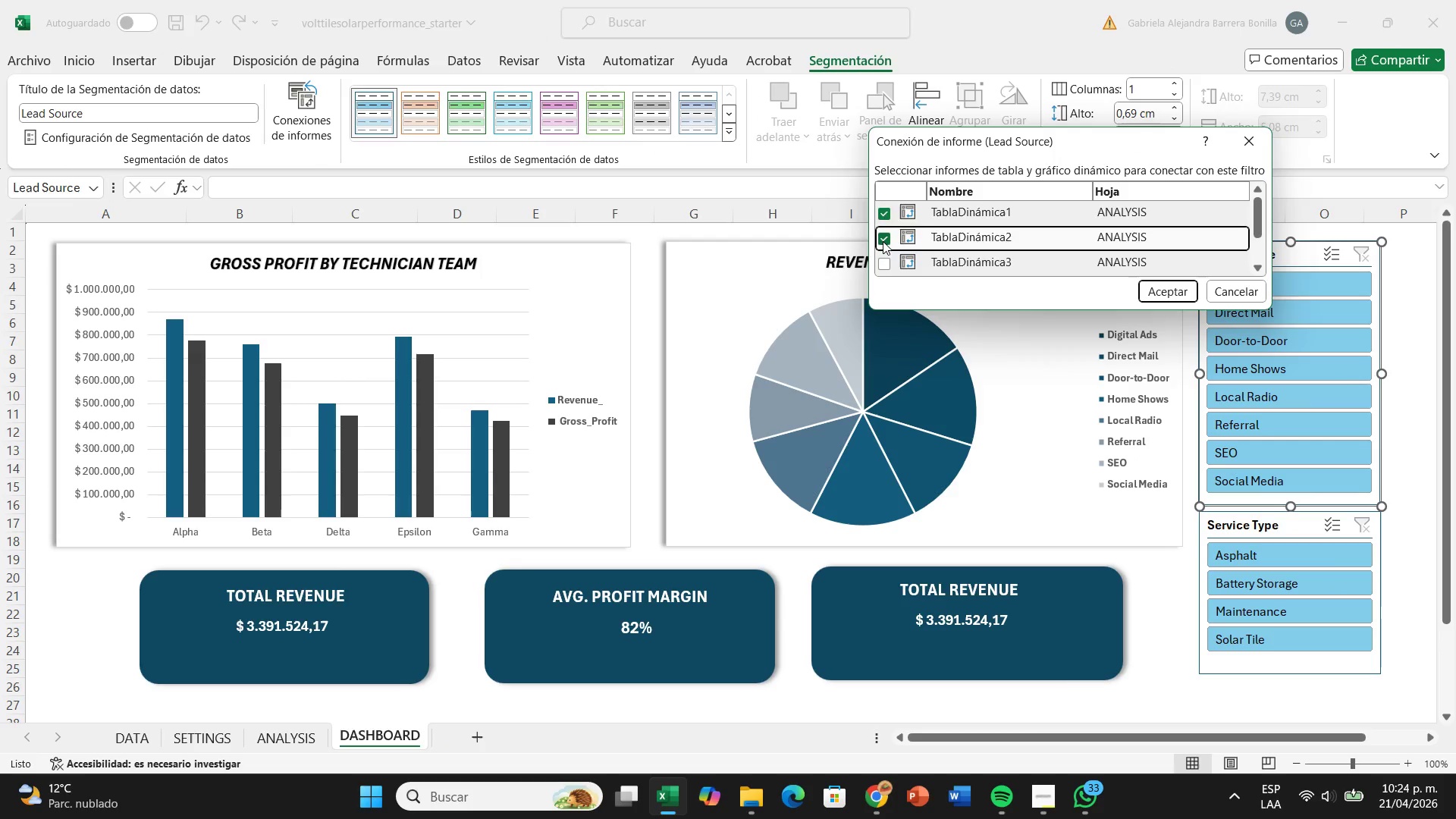 
scroll: coordinate [891, 239], scroll_direction: down, amount: 4.0
 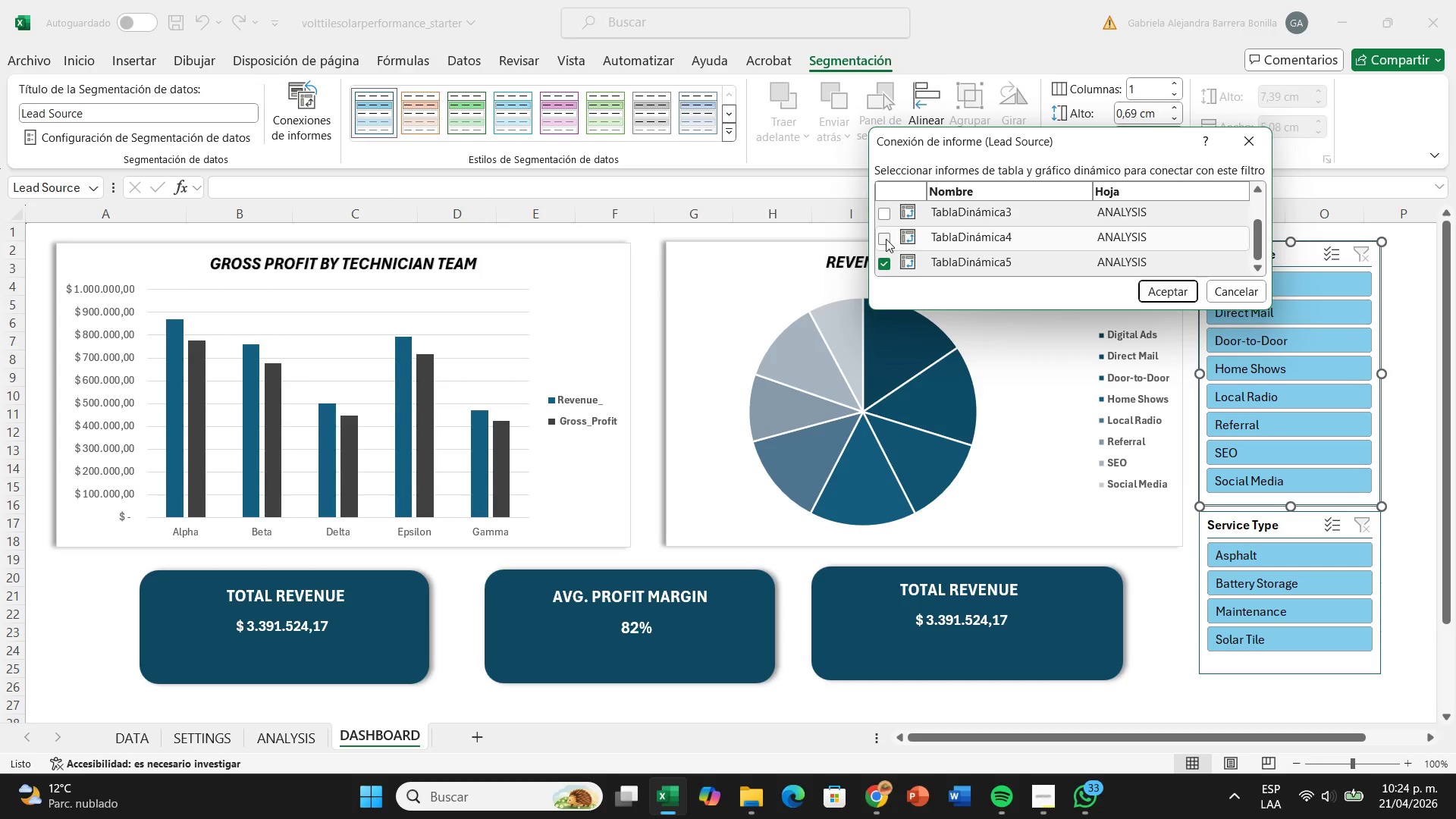 
left_click([886, 239])
 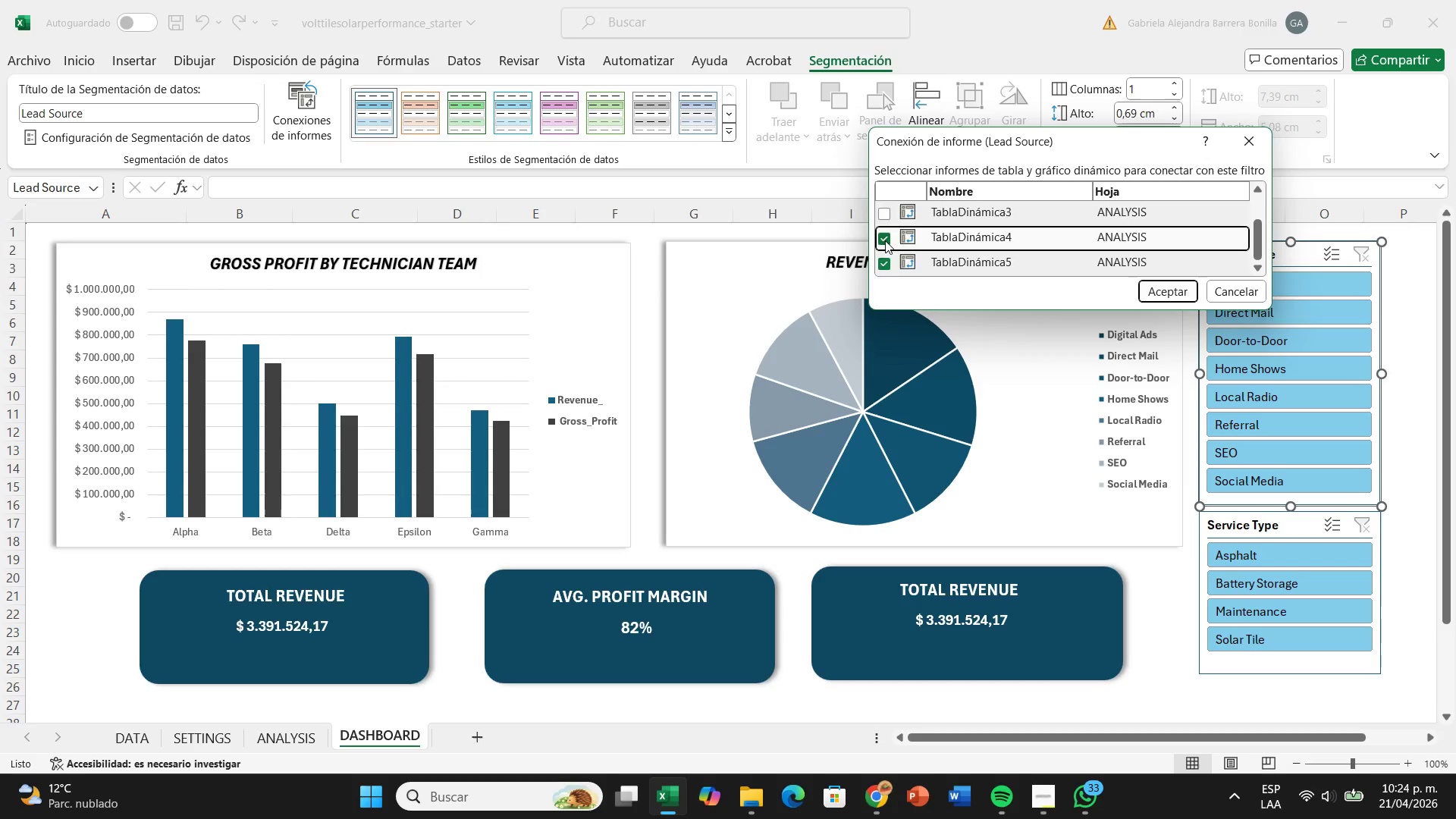 
scroll: coordinate [885, 240], scroll_direction: up, amount: 2.0
 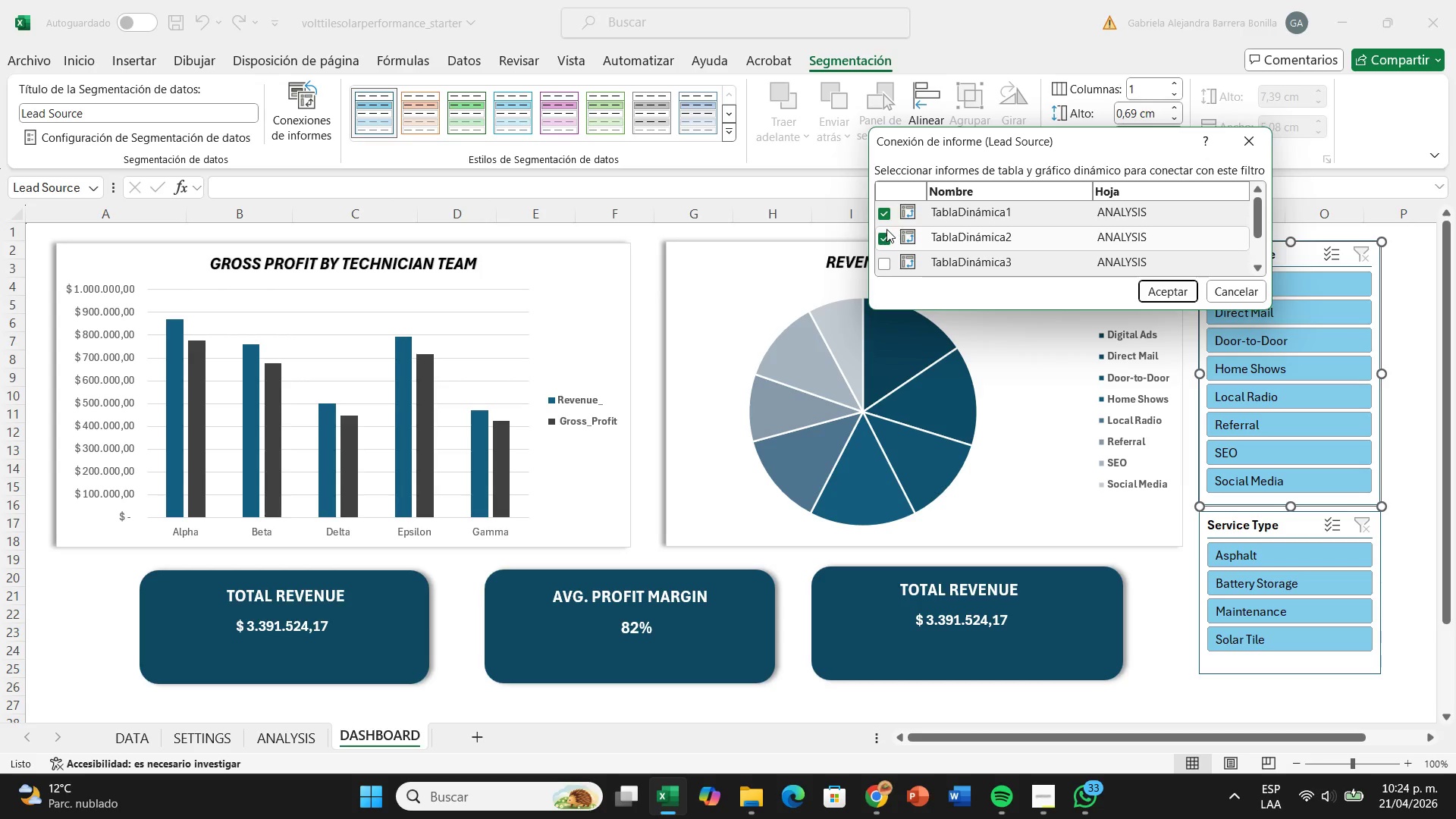 
left_click([886, 233])
 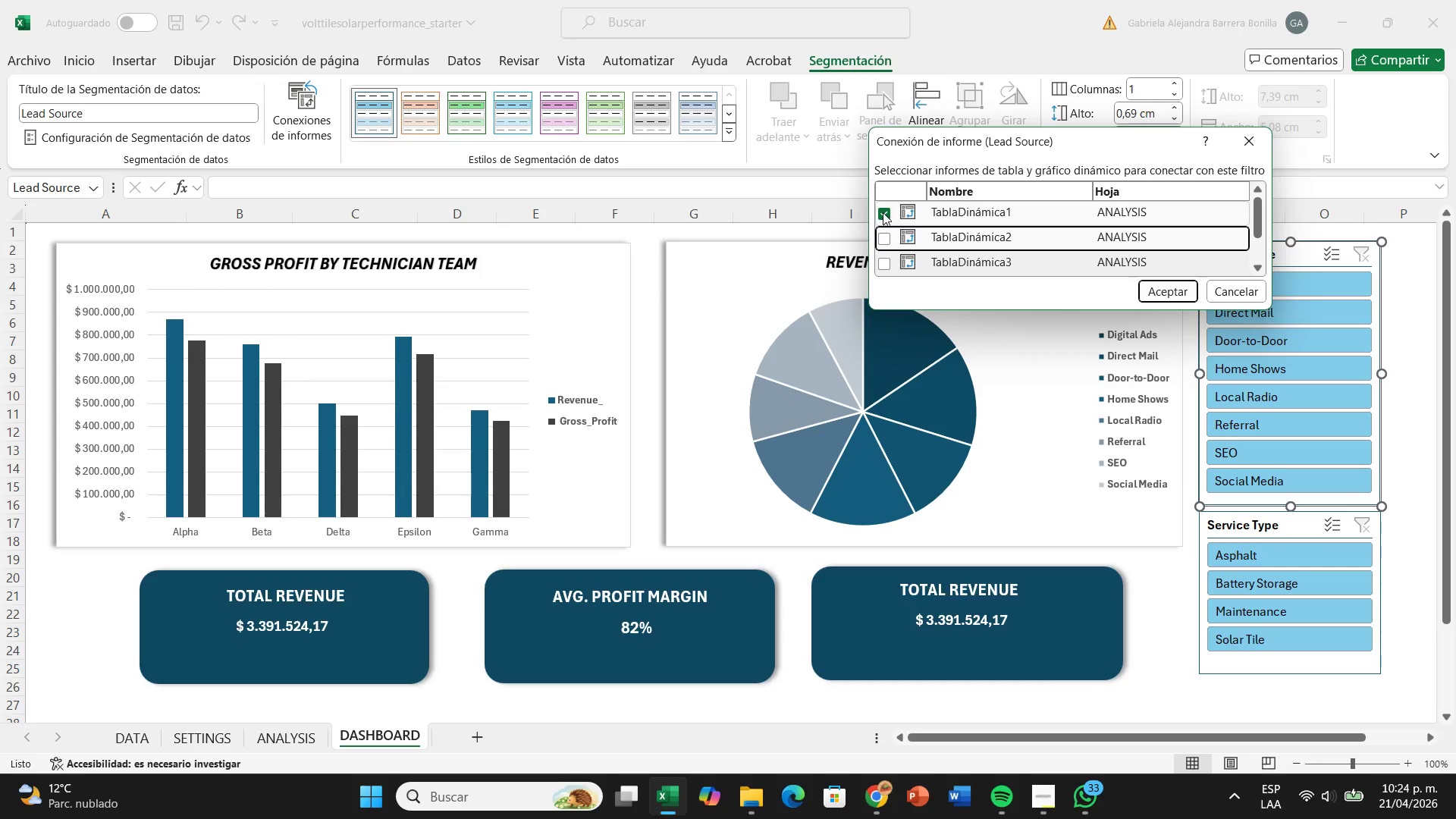 
left_click([882, 212])
 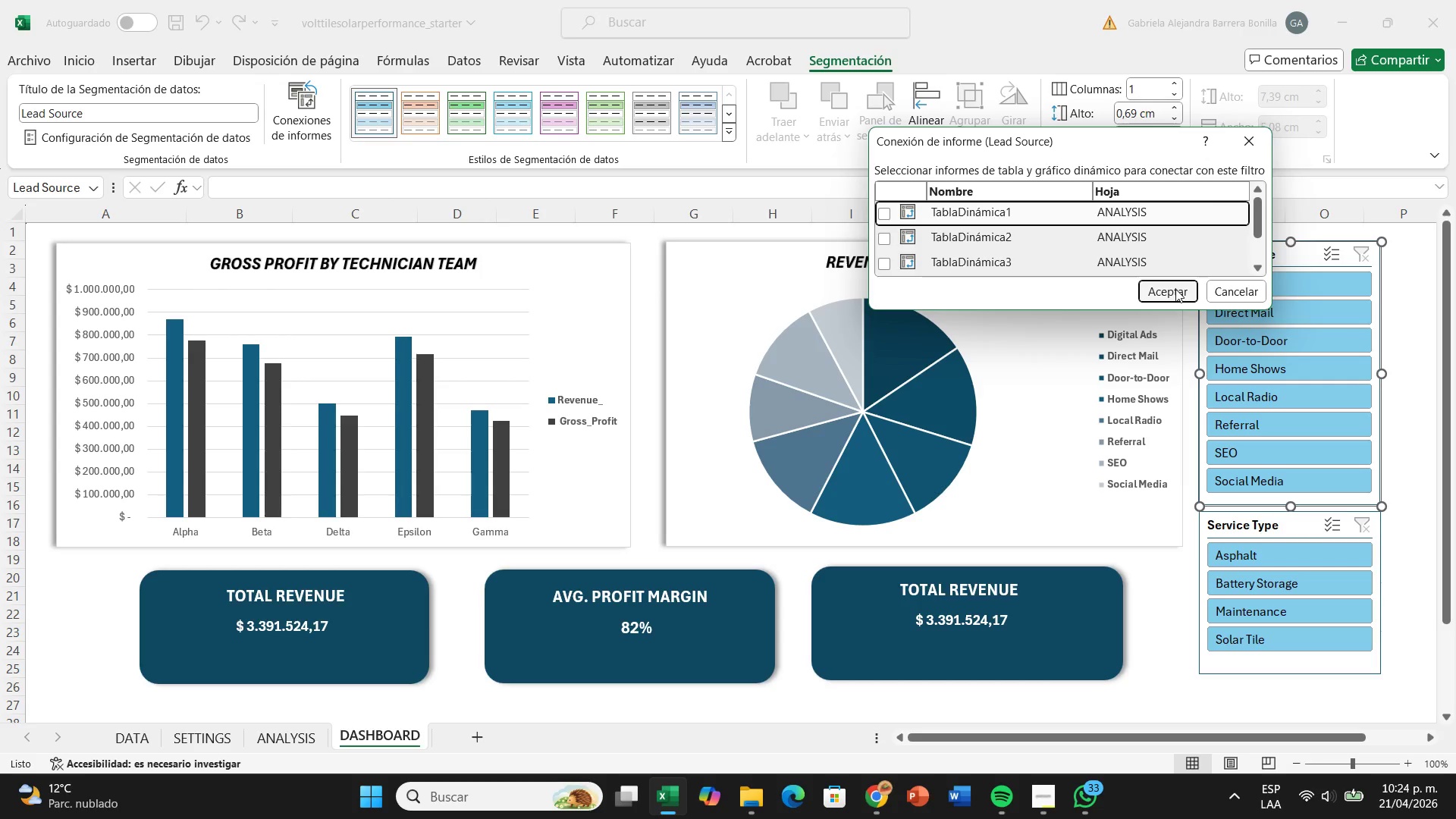 
left_click([1175, 289])
 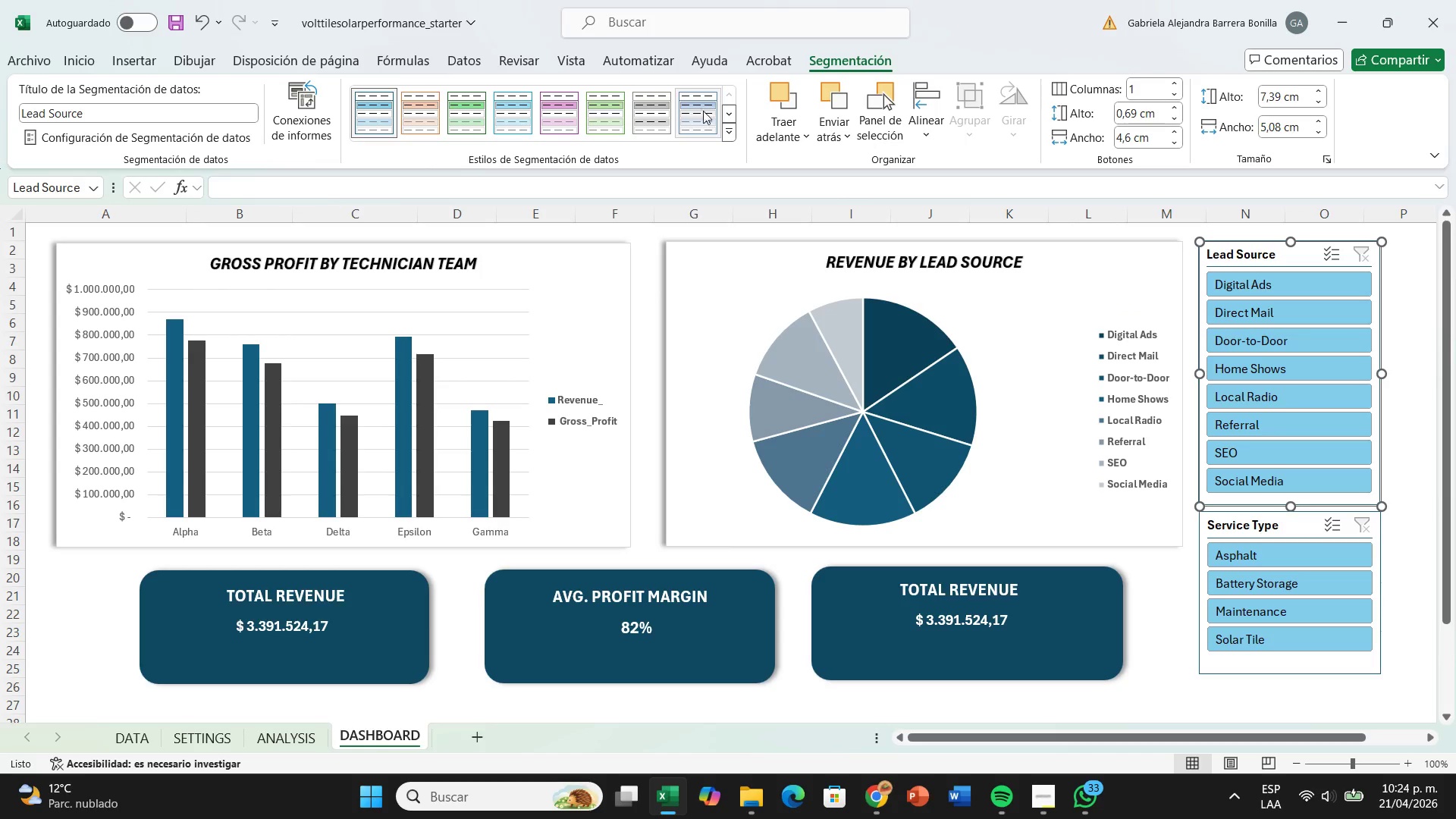 
left_click([726, 134])
 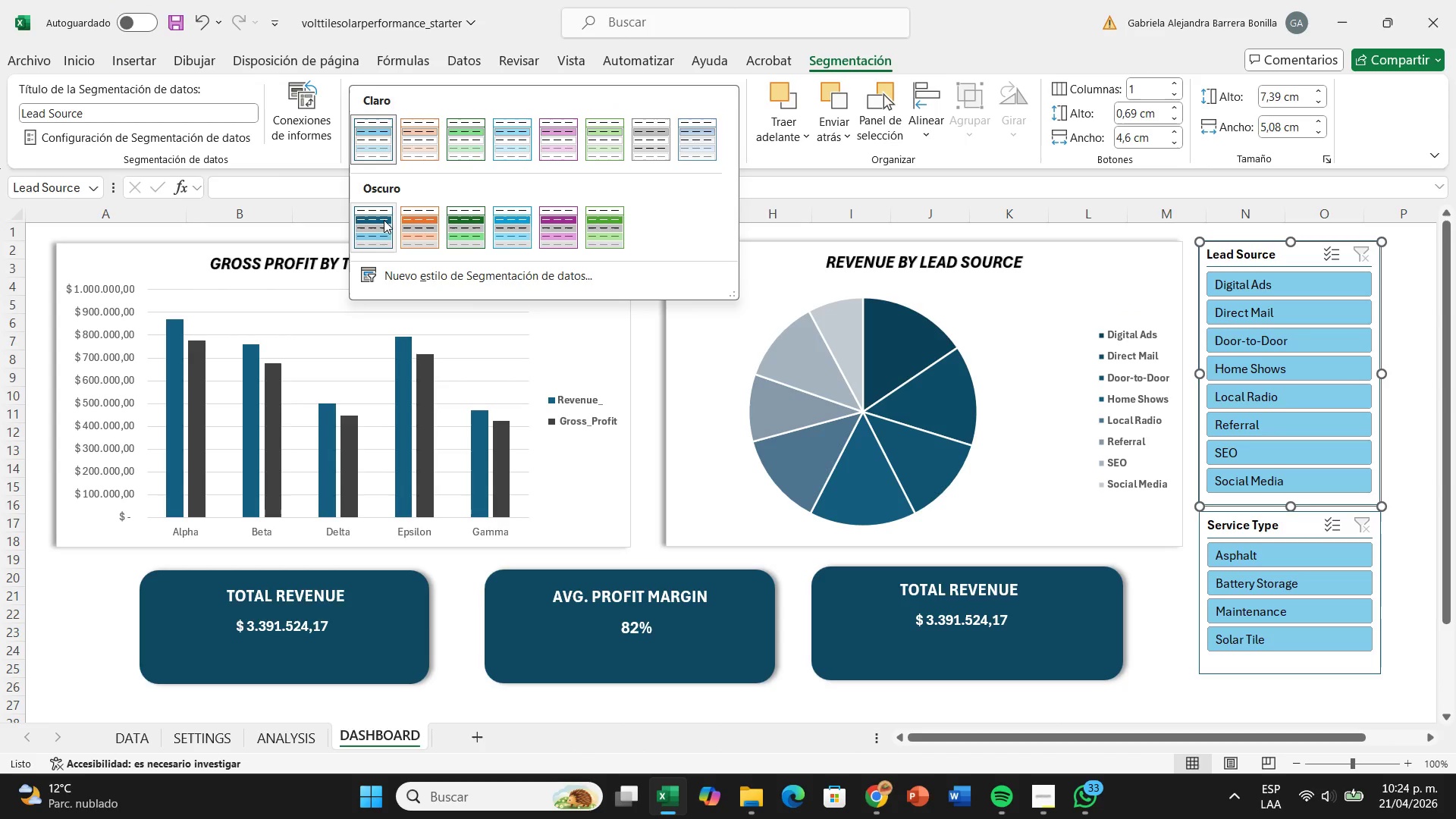 
left_click([384, 219])
 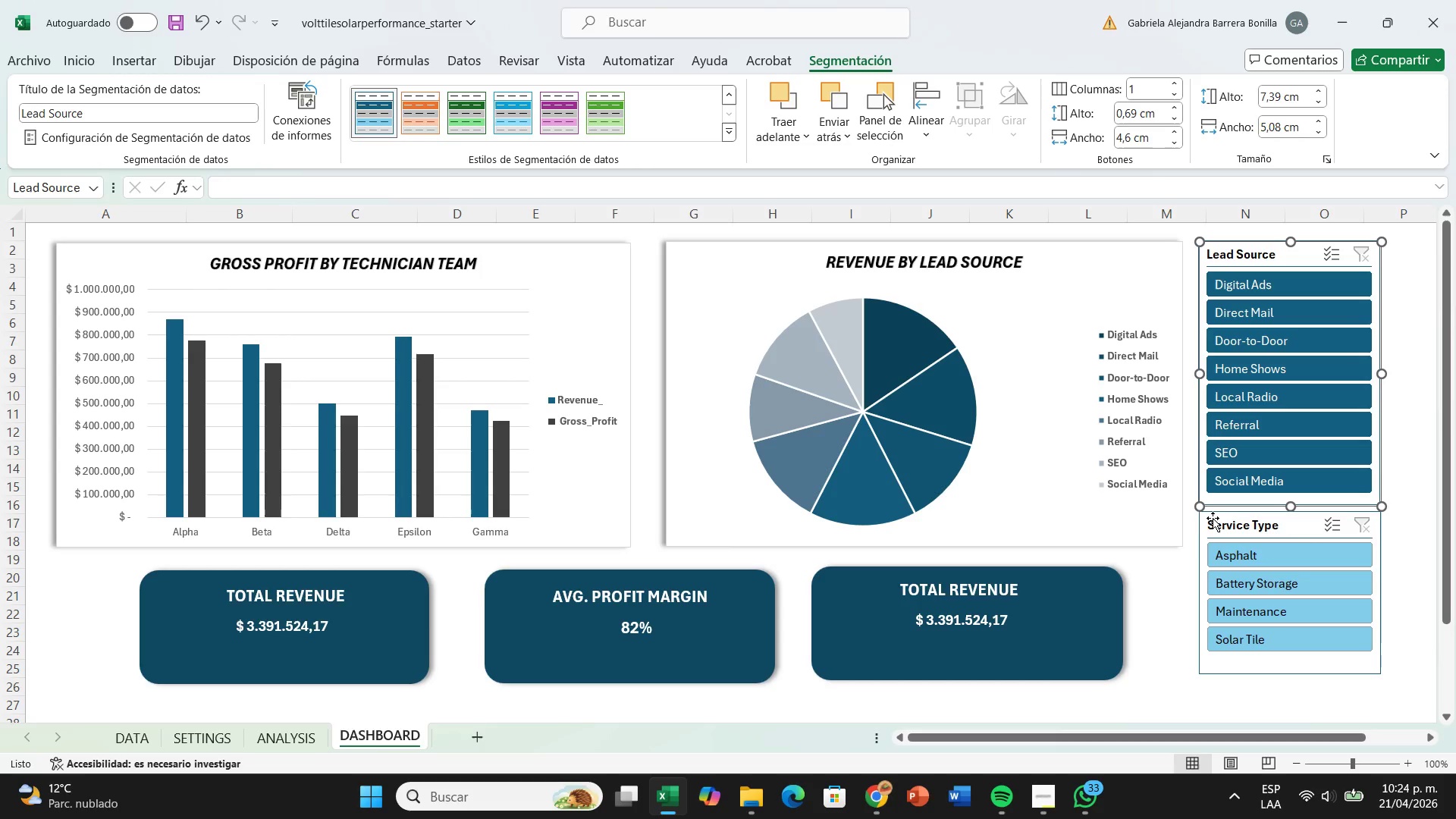 
left_click([1213, 518])
 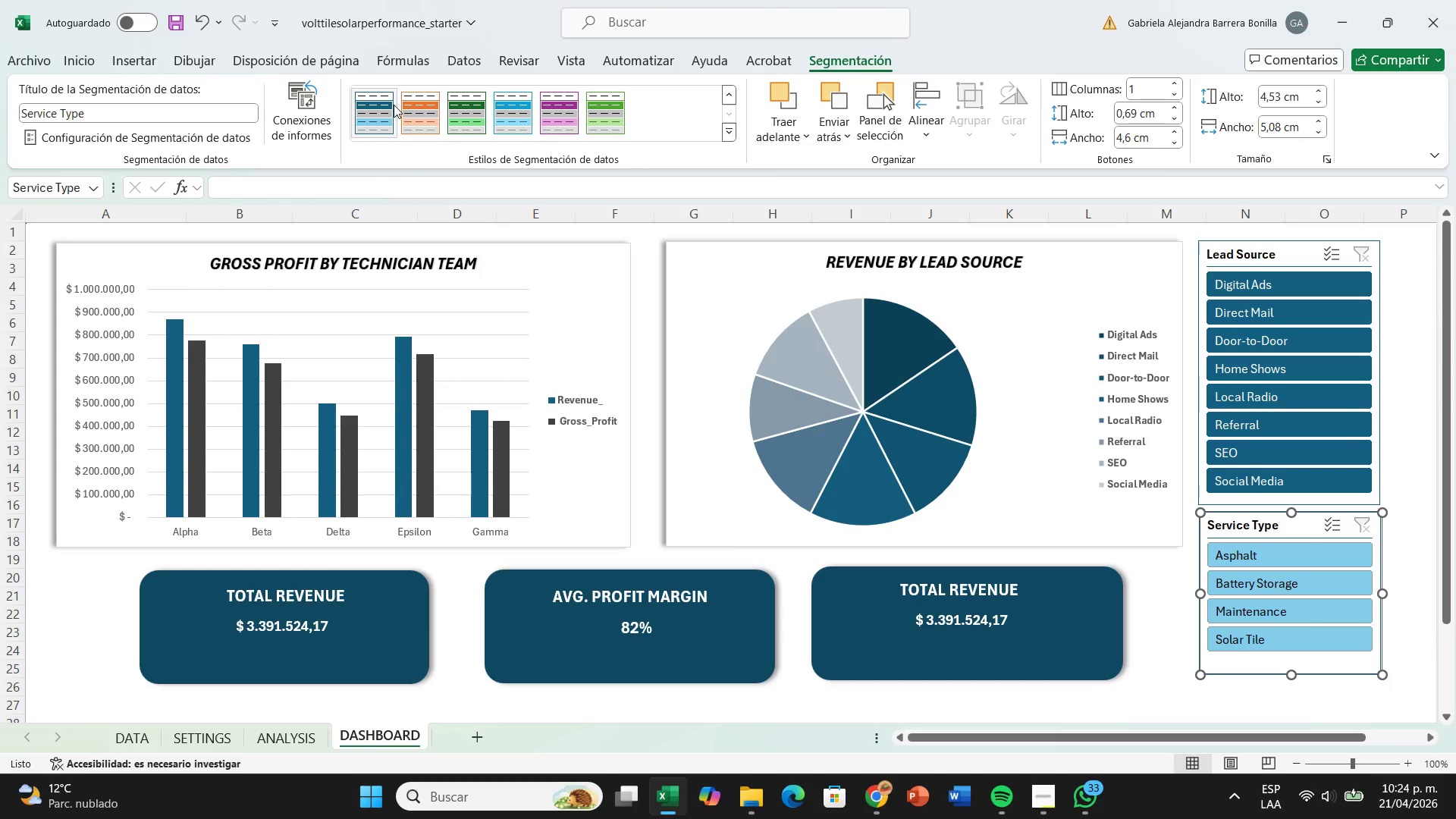 
left_click([385, 111])
 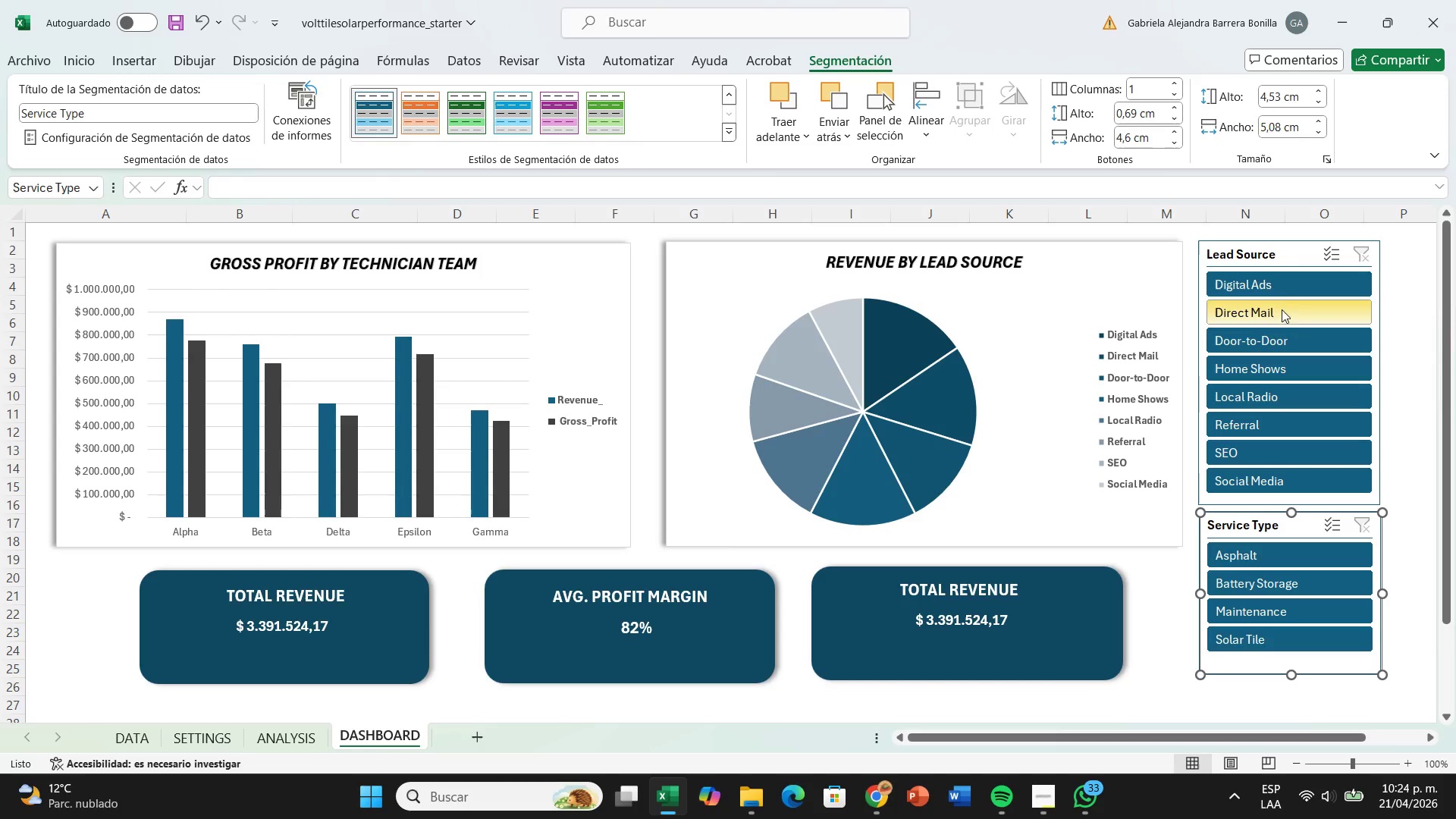 
left_click([1276, 285])
 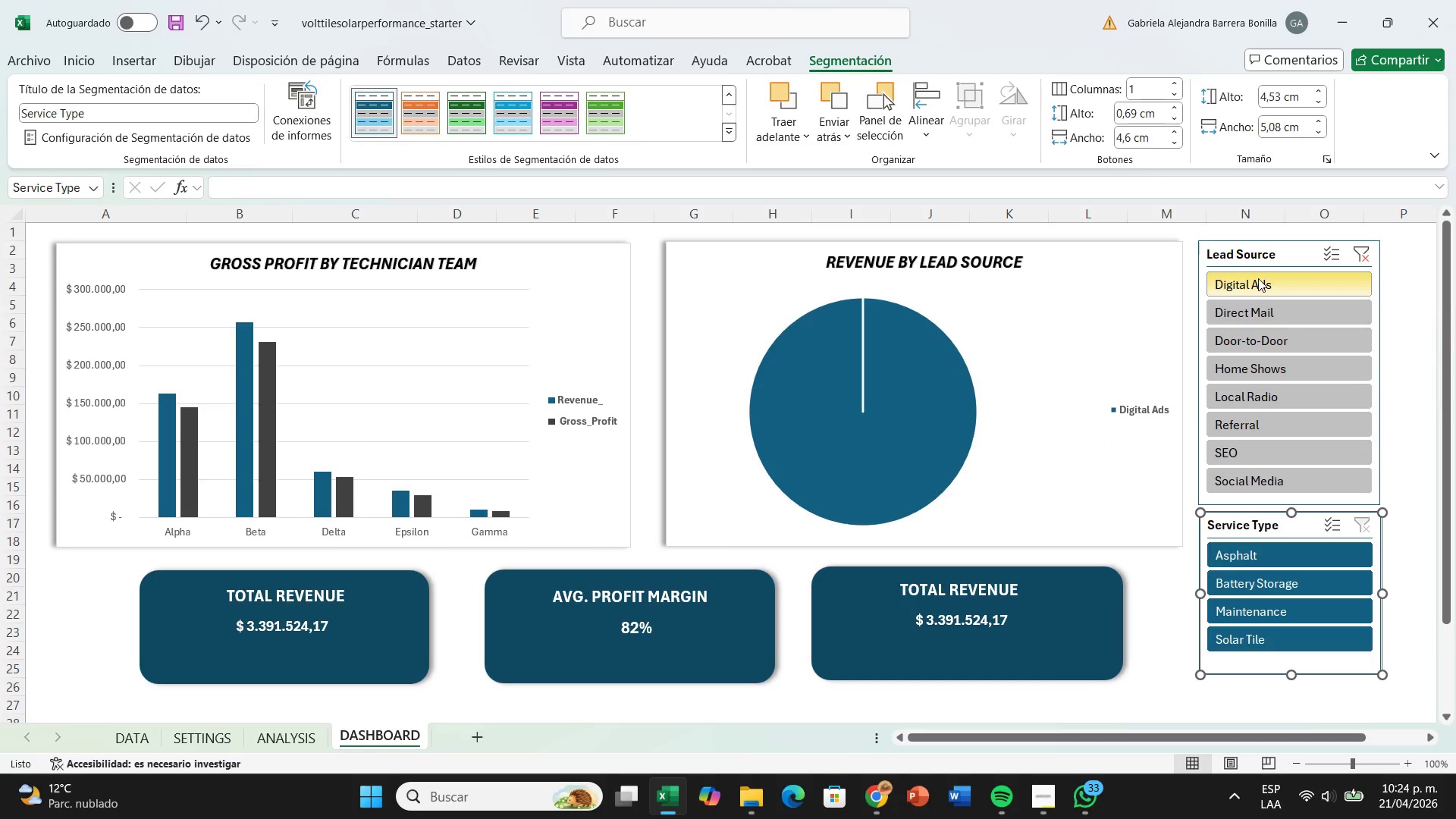 
left_click([1258, 278])
 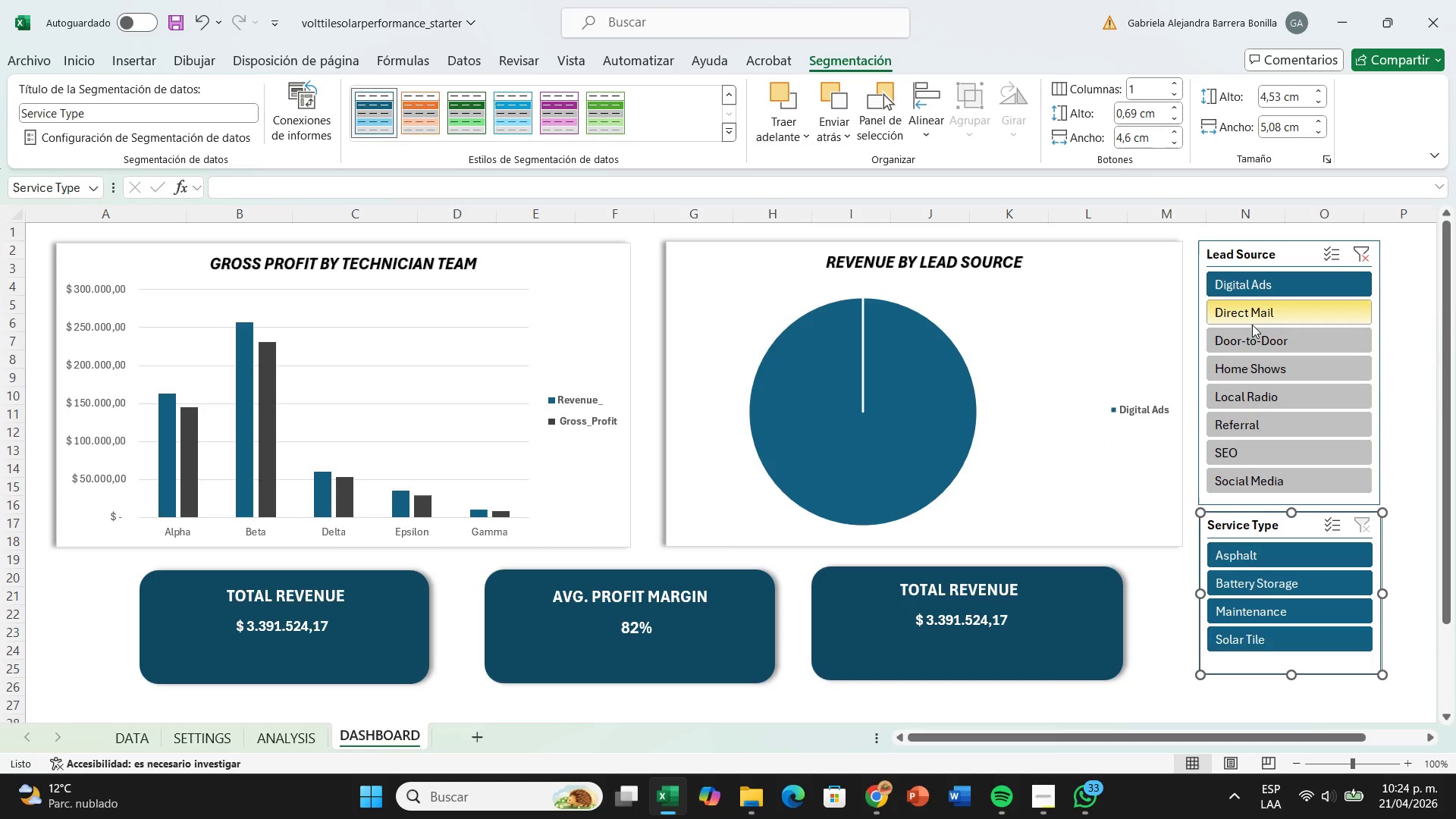 
left_click([1252, 325])
 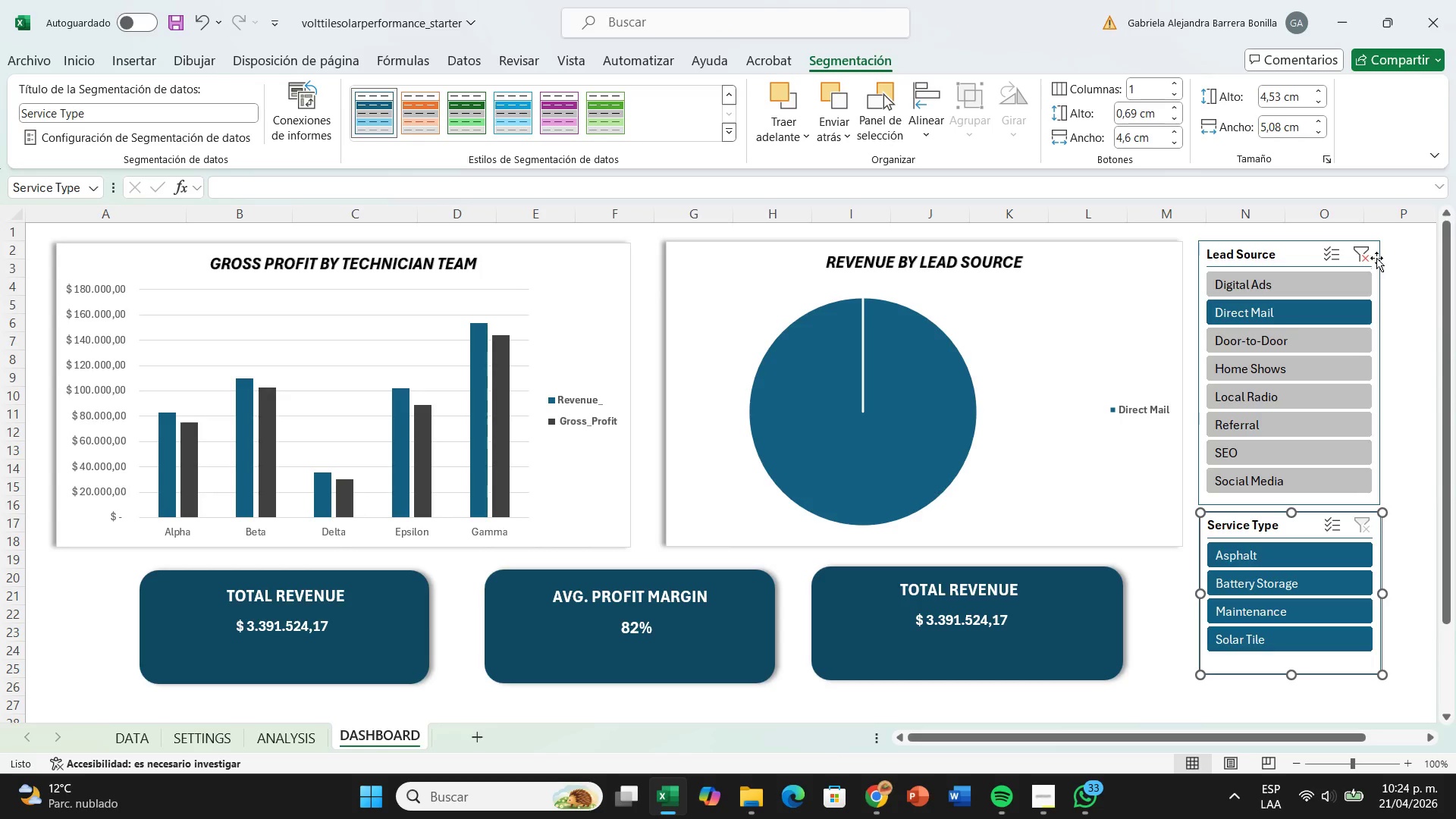 
left_click([1414, 365])
 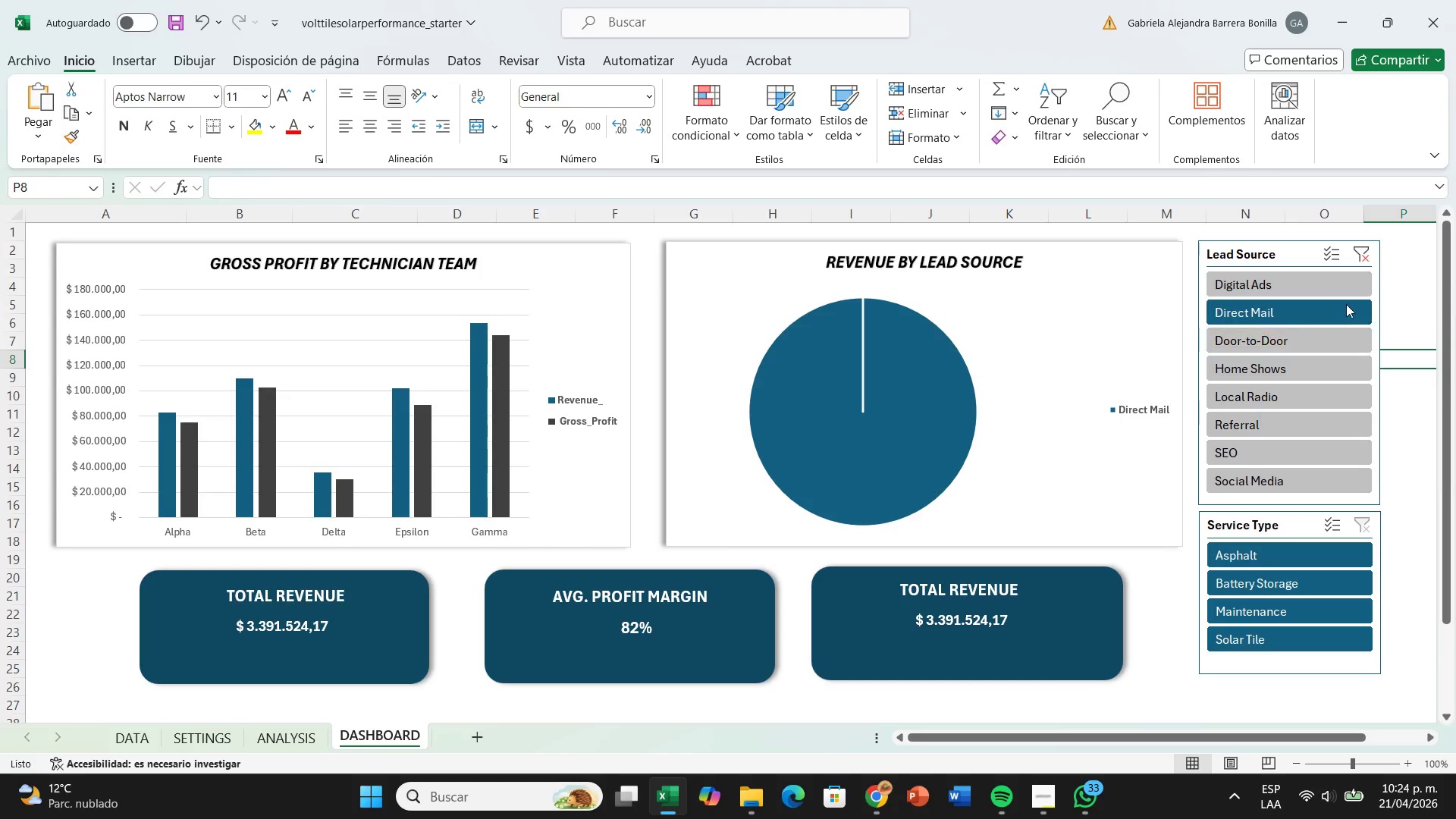 
left_click([1360, 251])
 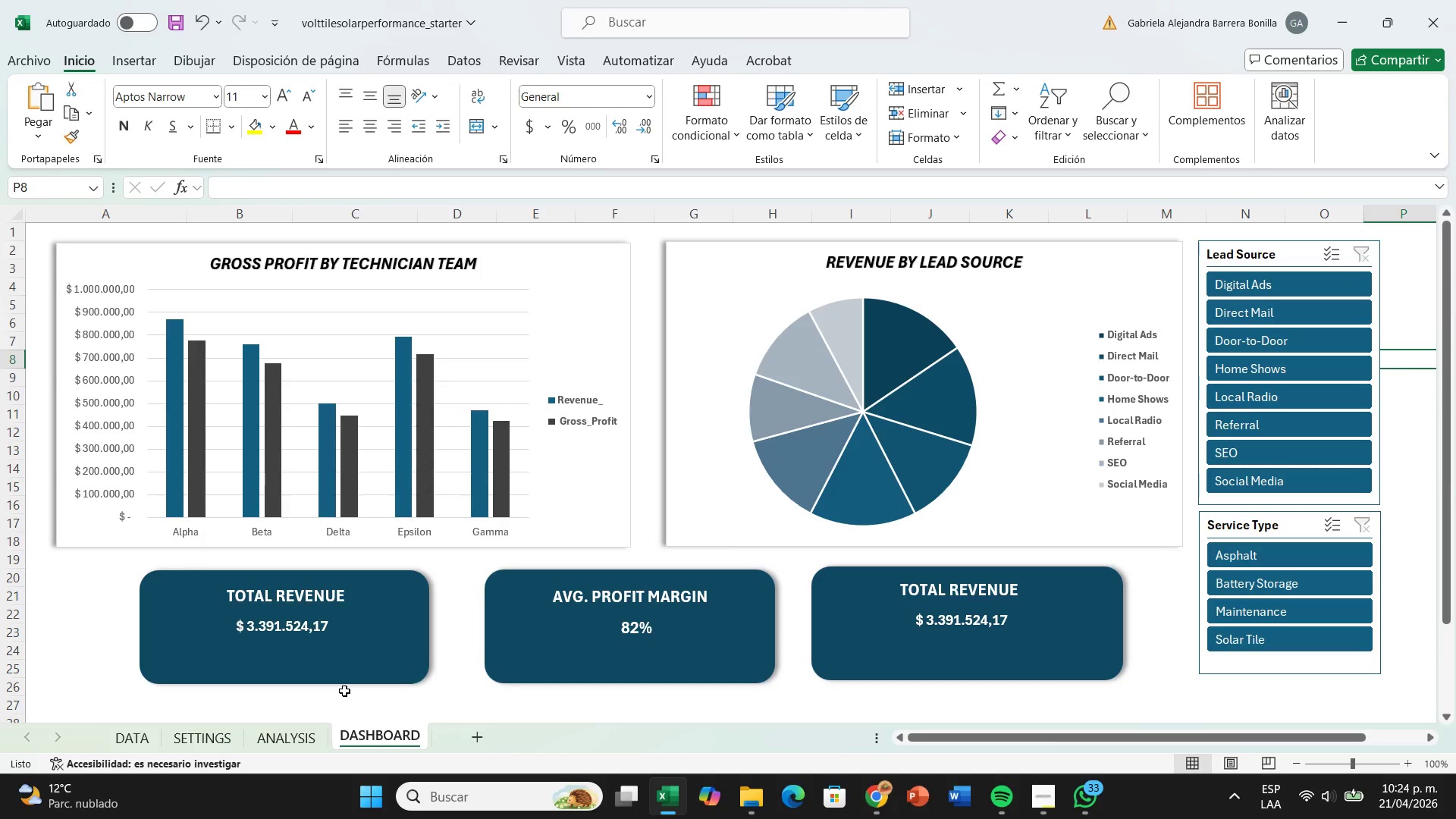 
left_click([270, 740])
 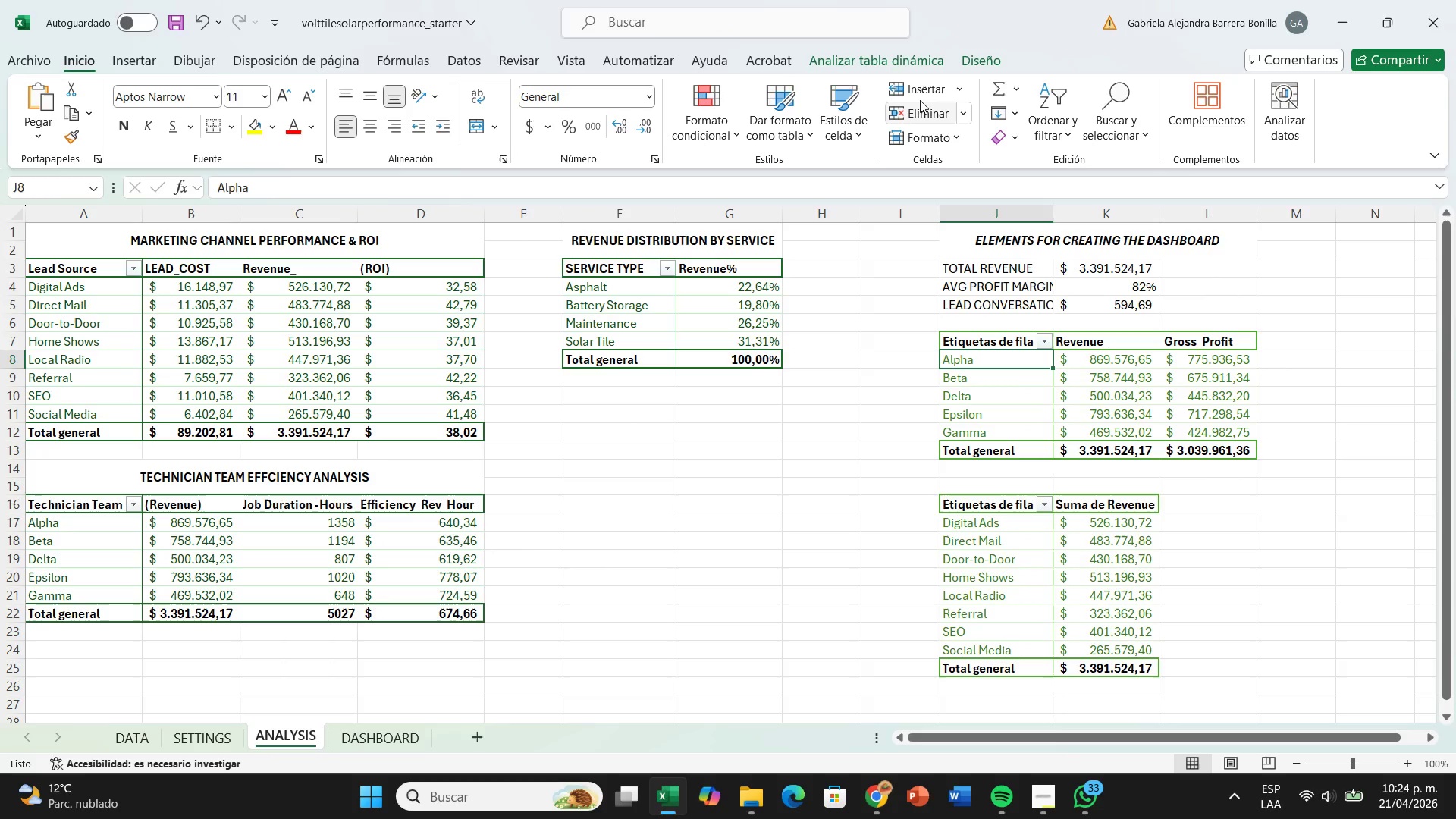 
left_click([839, 71])
 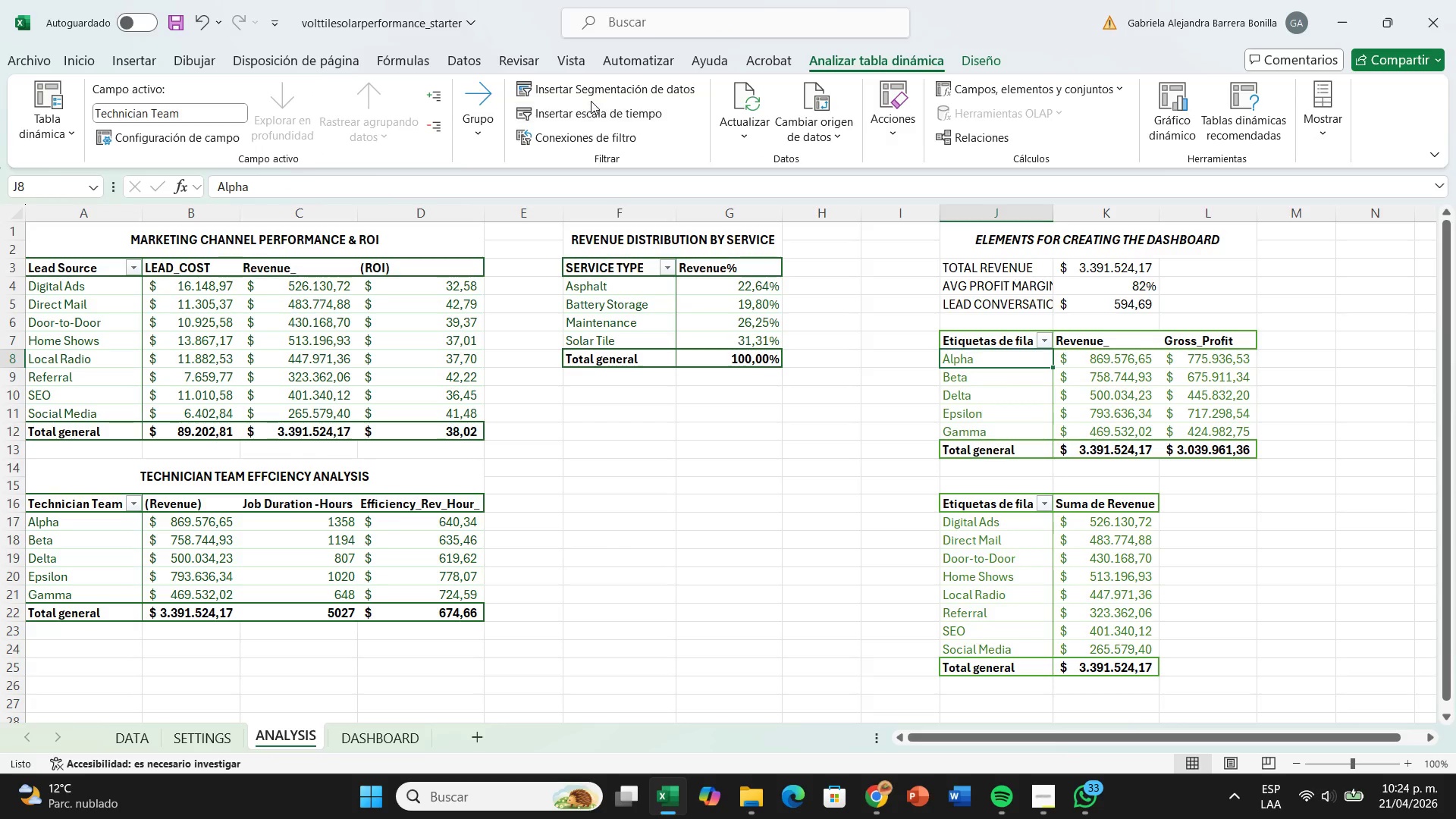 
left_click([591, 96])
 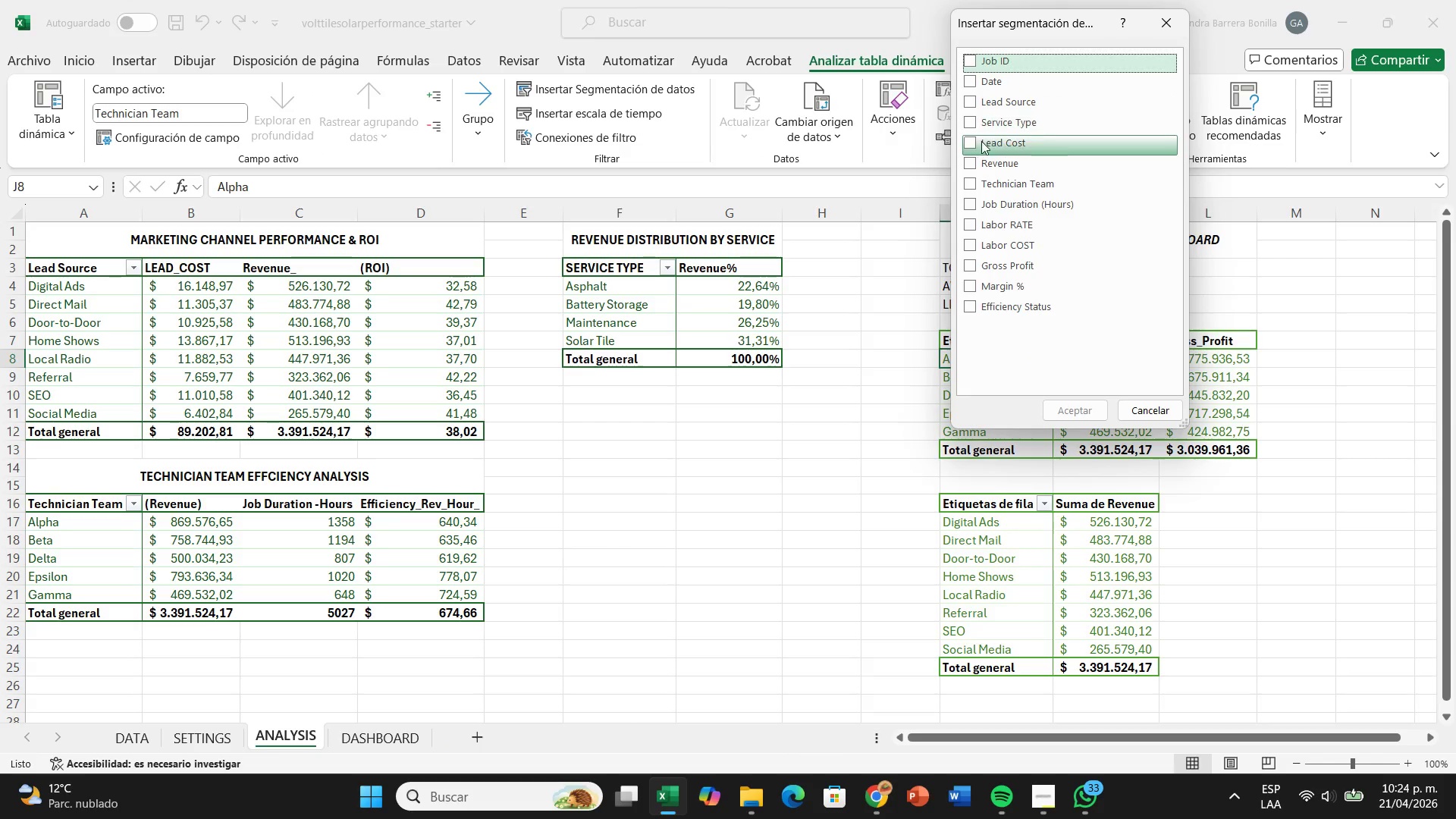 
left_click([989, 180])
 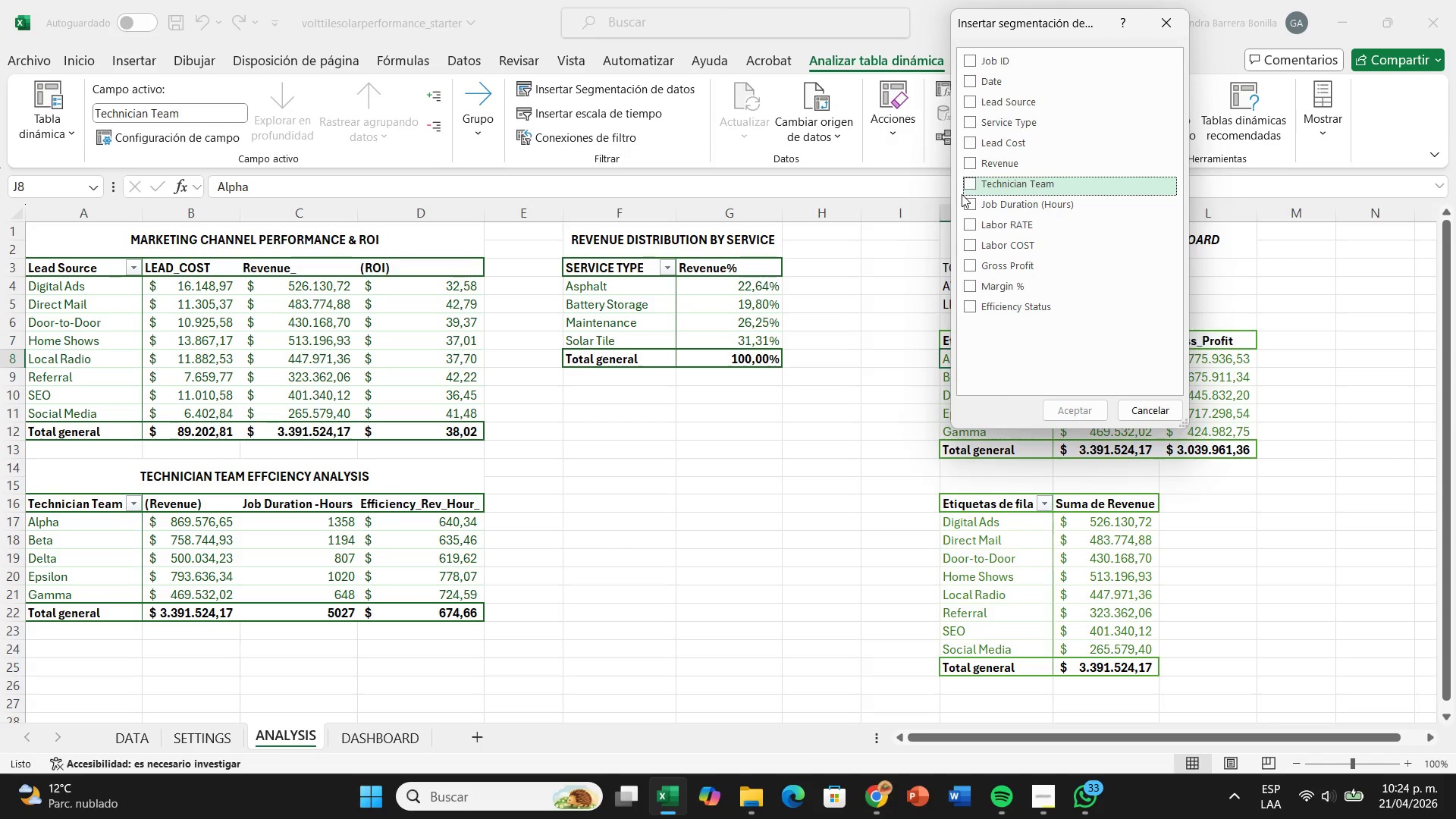 
left_click([963, 190])
 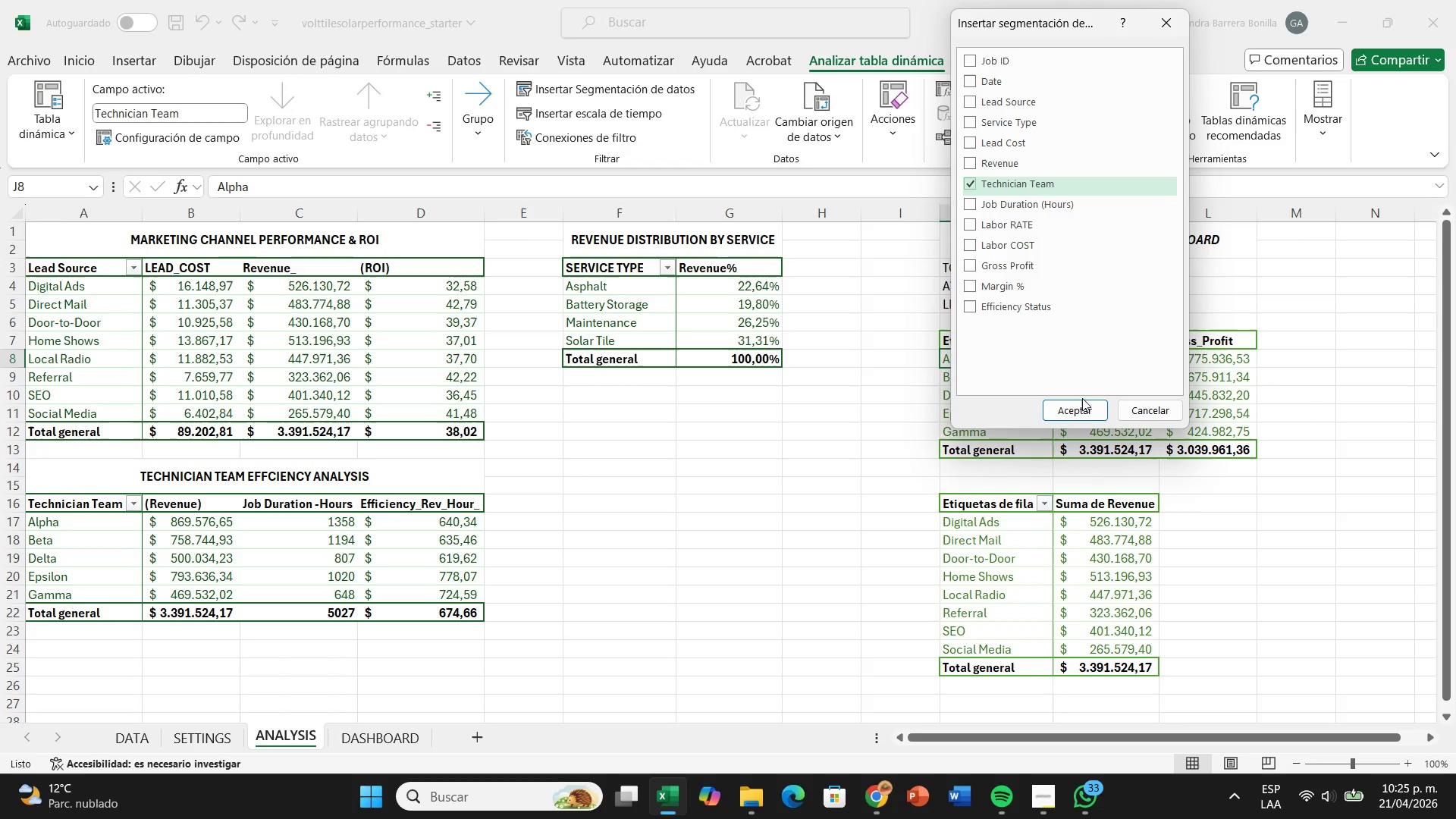 
left_click([1081, 403])
 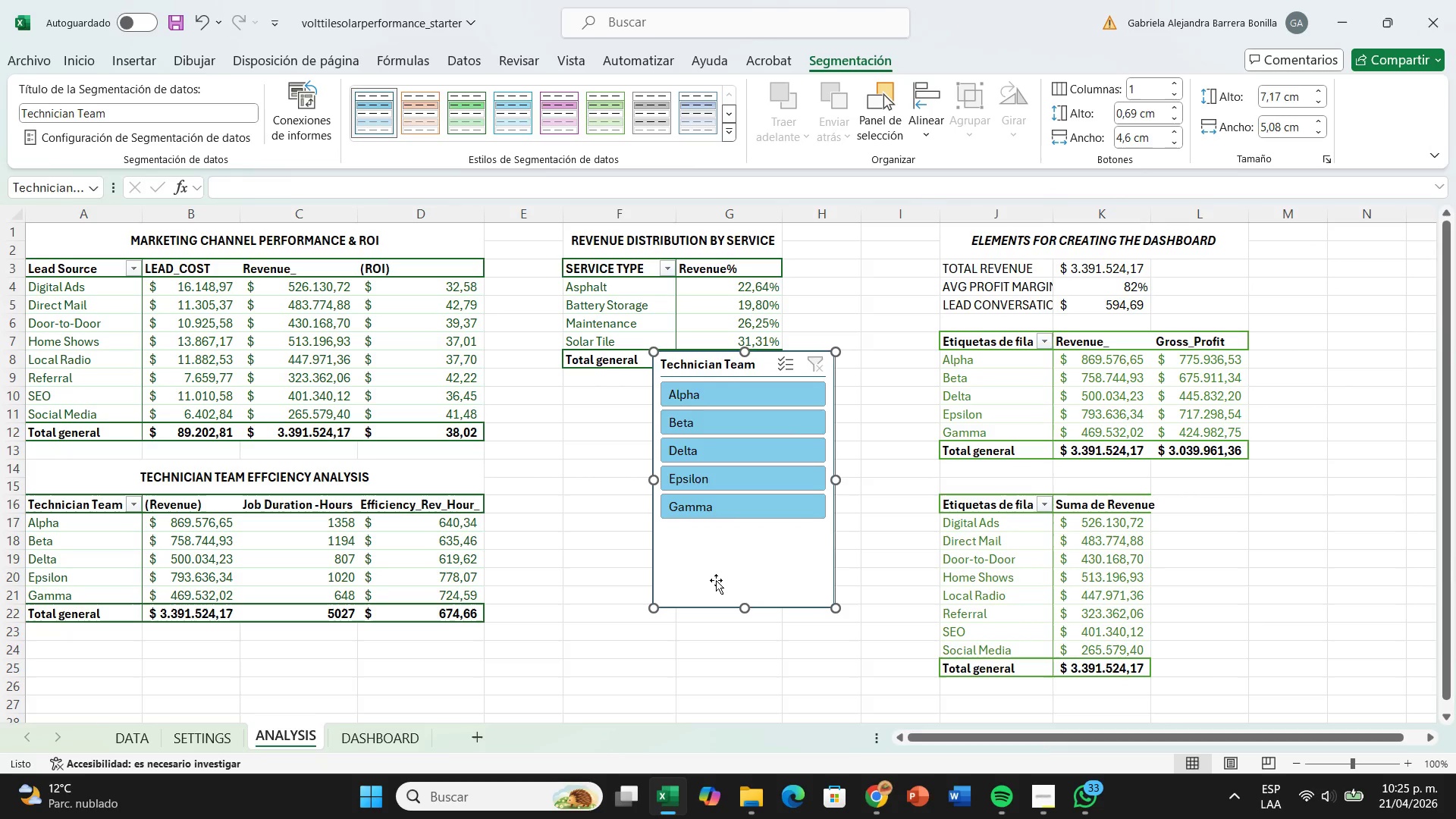 
key(Control+C)
 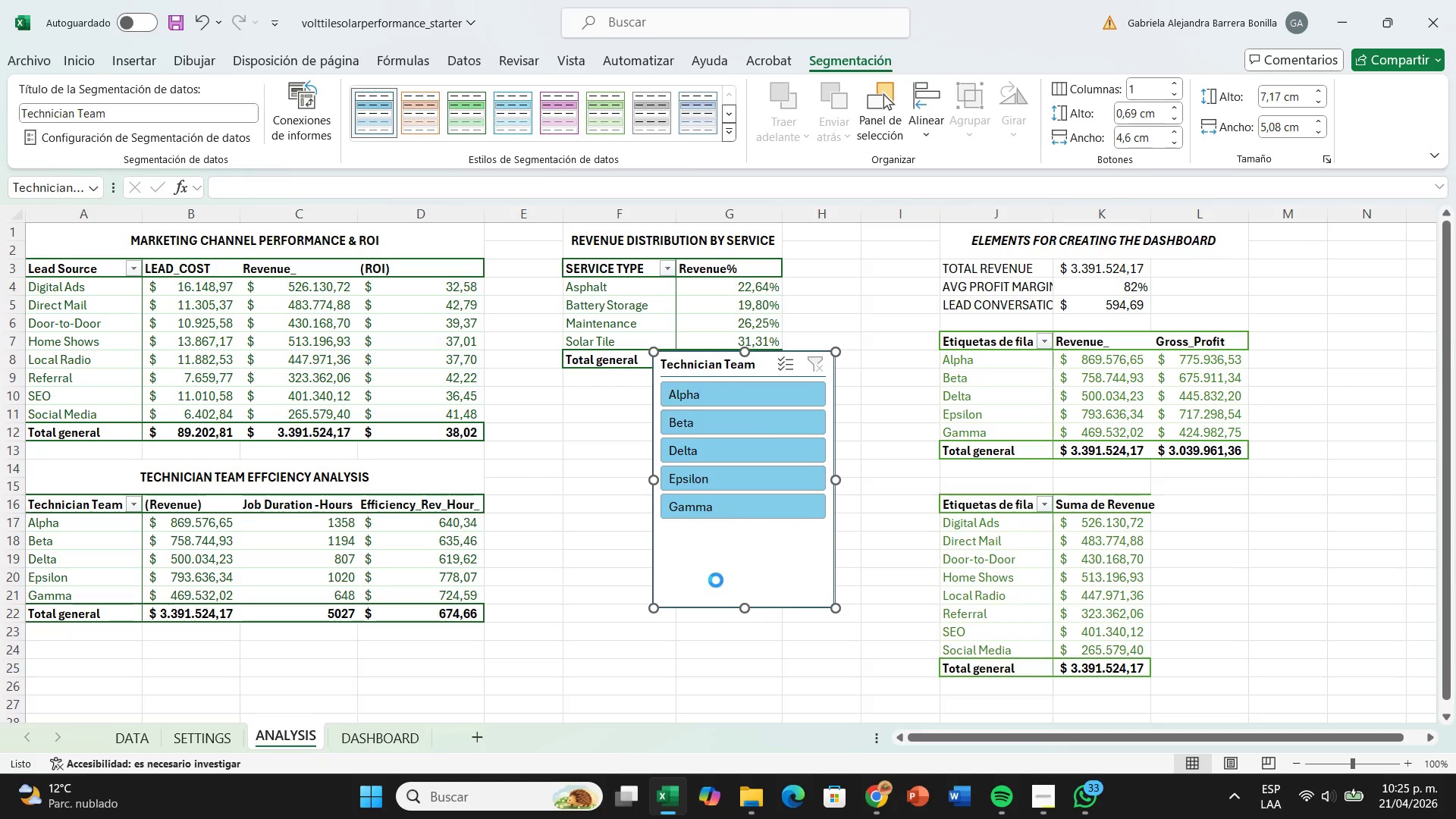 
key(Control+X)
 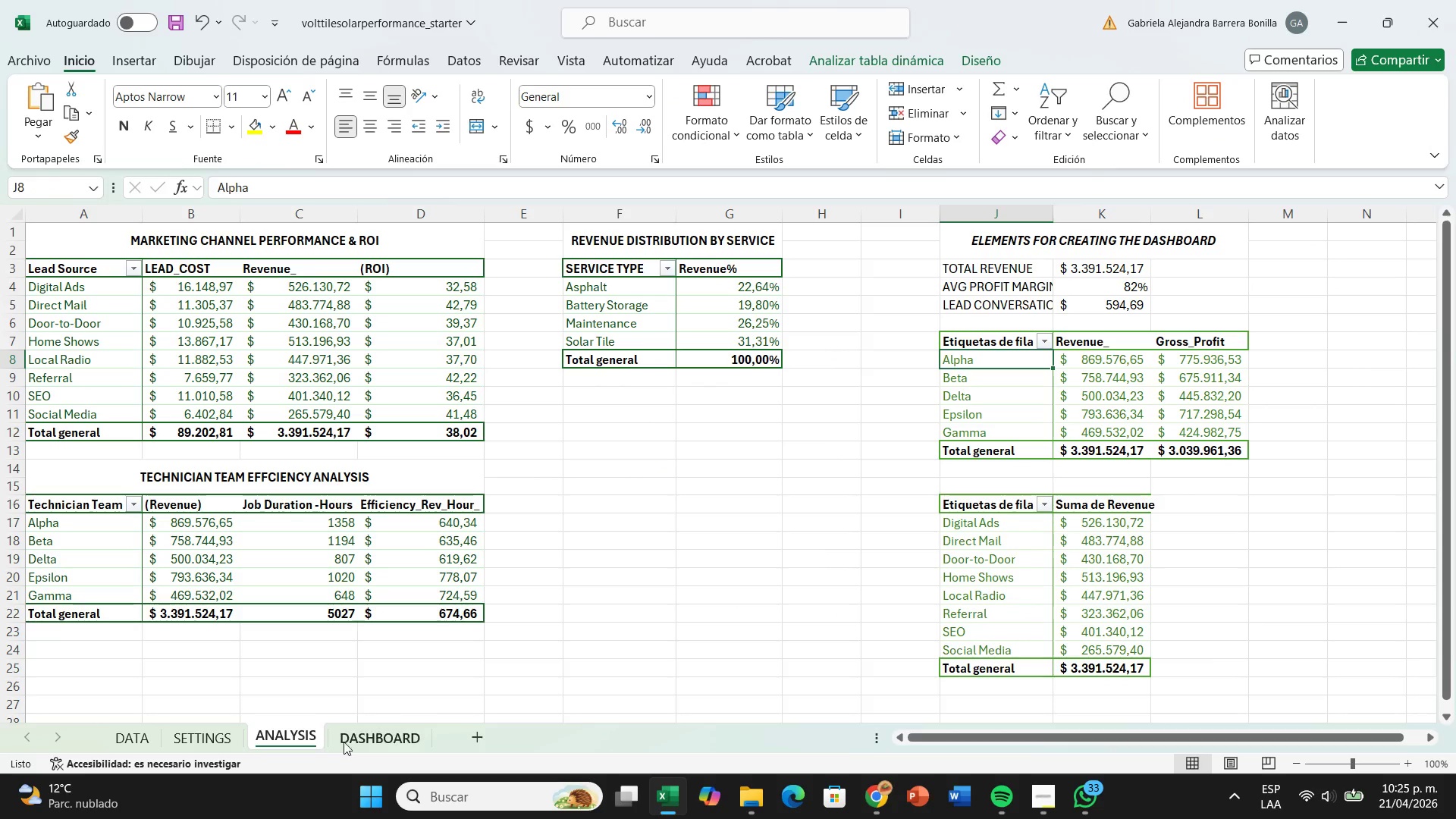 
left_click([355, 742])
 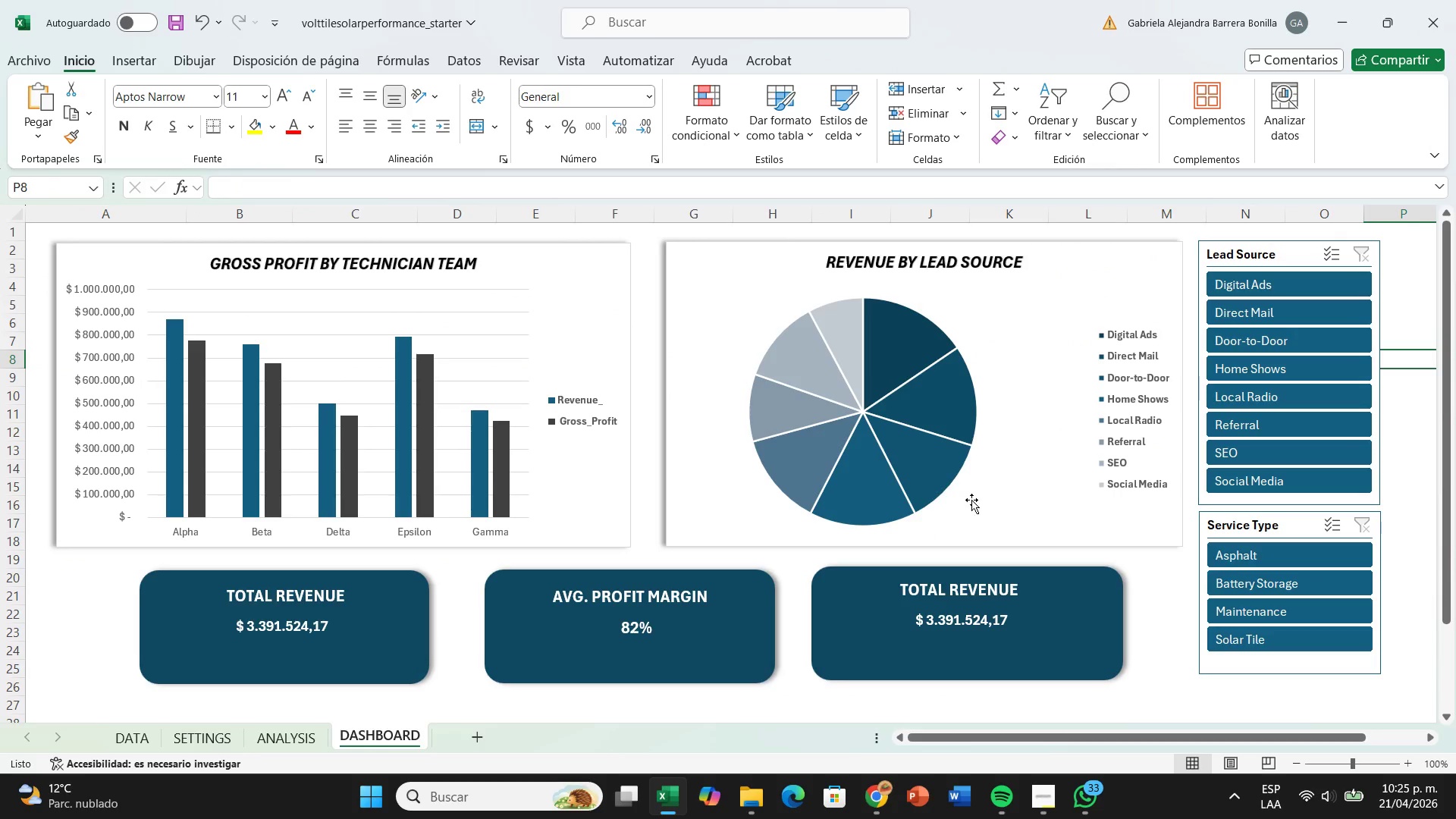 
key(Control+V)
 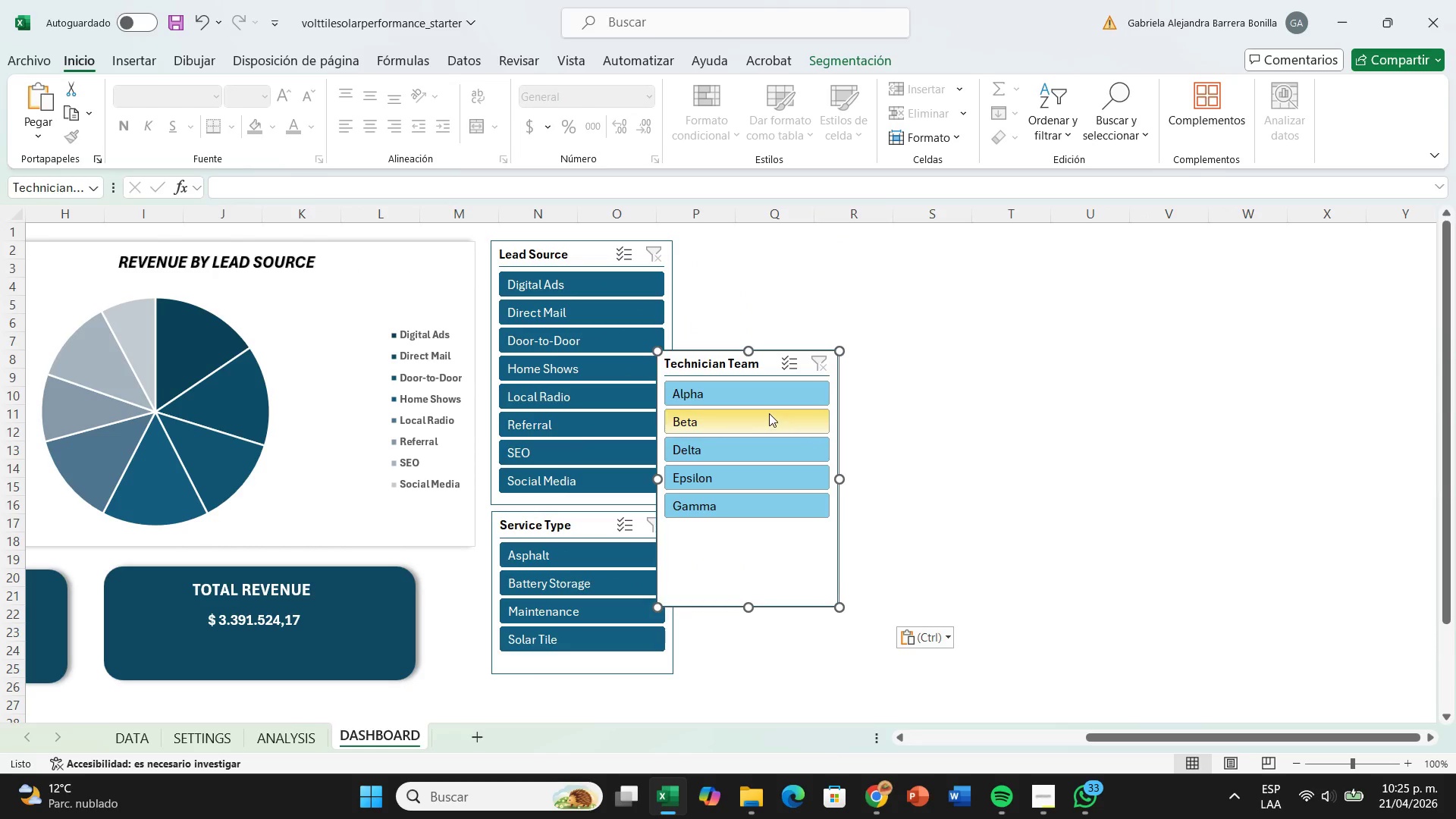 
left_click([767, 413])
 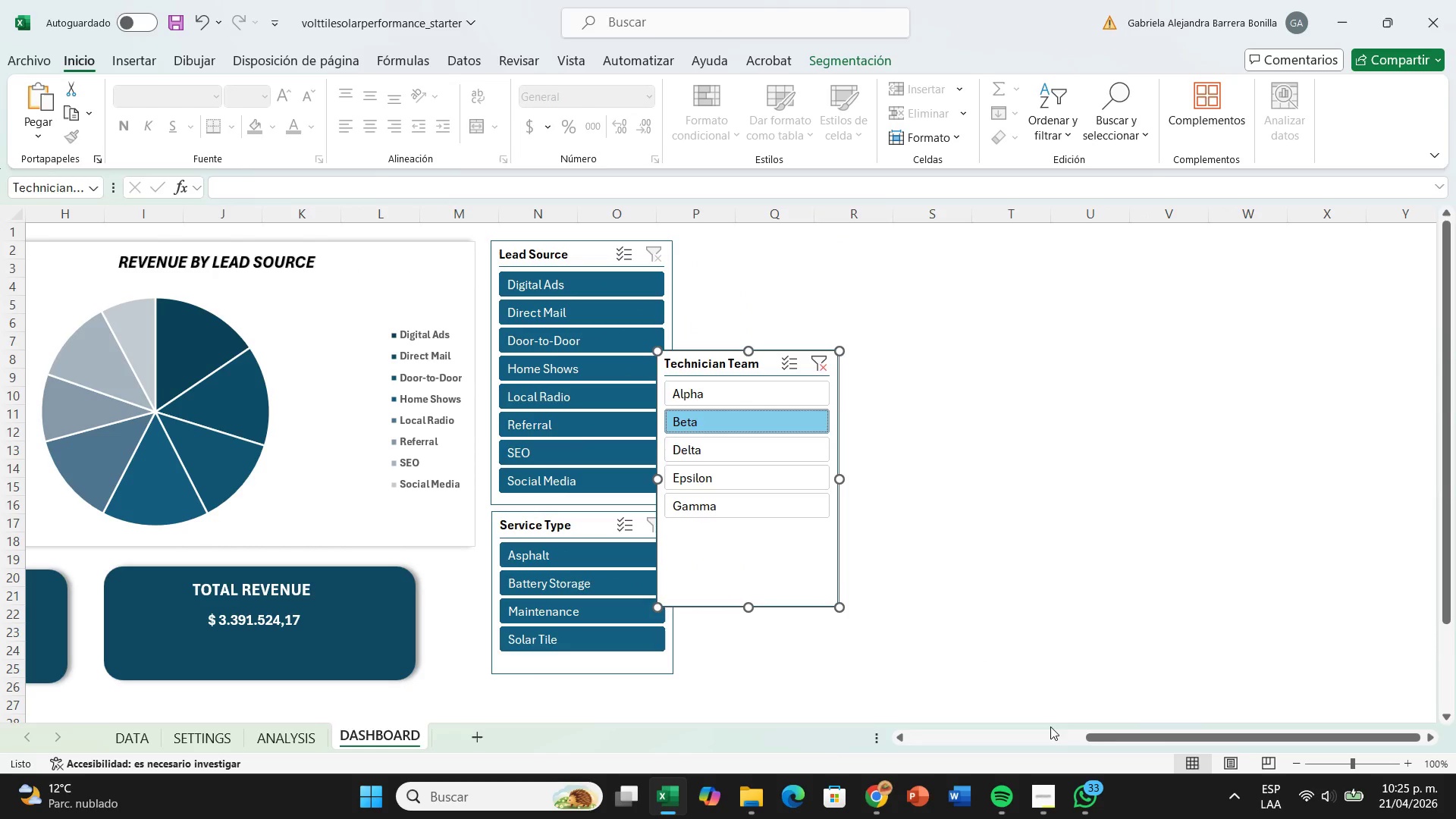 
left_click_drag(start_coordinate=[1090, 736], to_coordinate=[844, 777])
 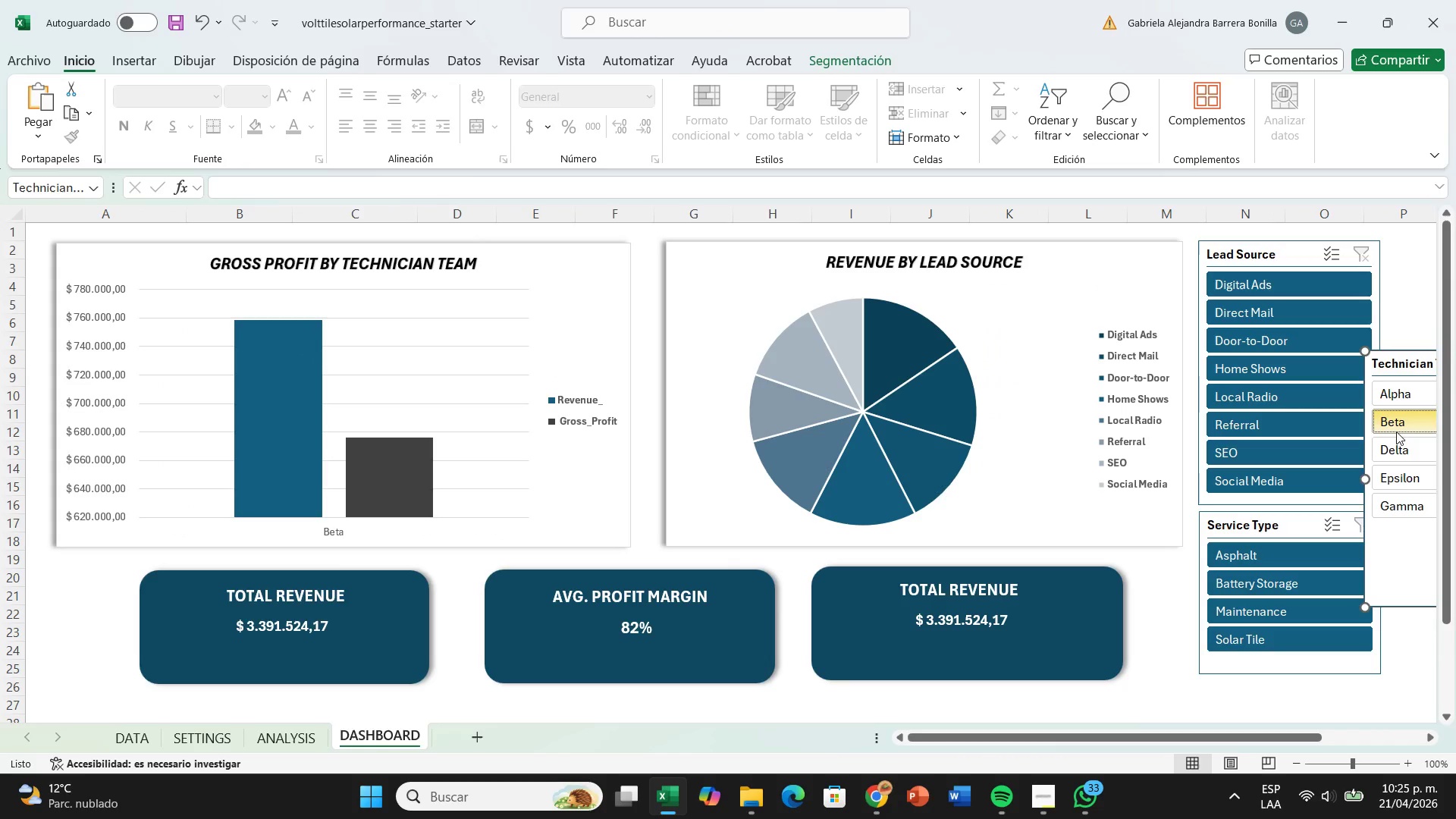 
left_click([1395, 424])
 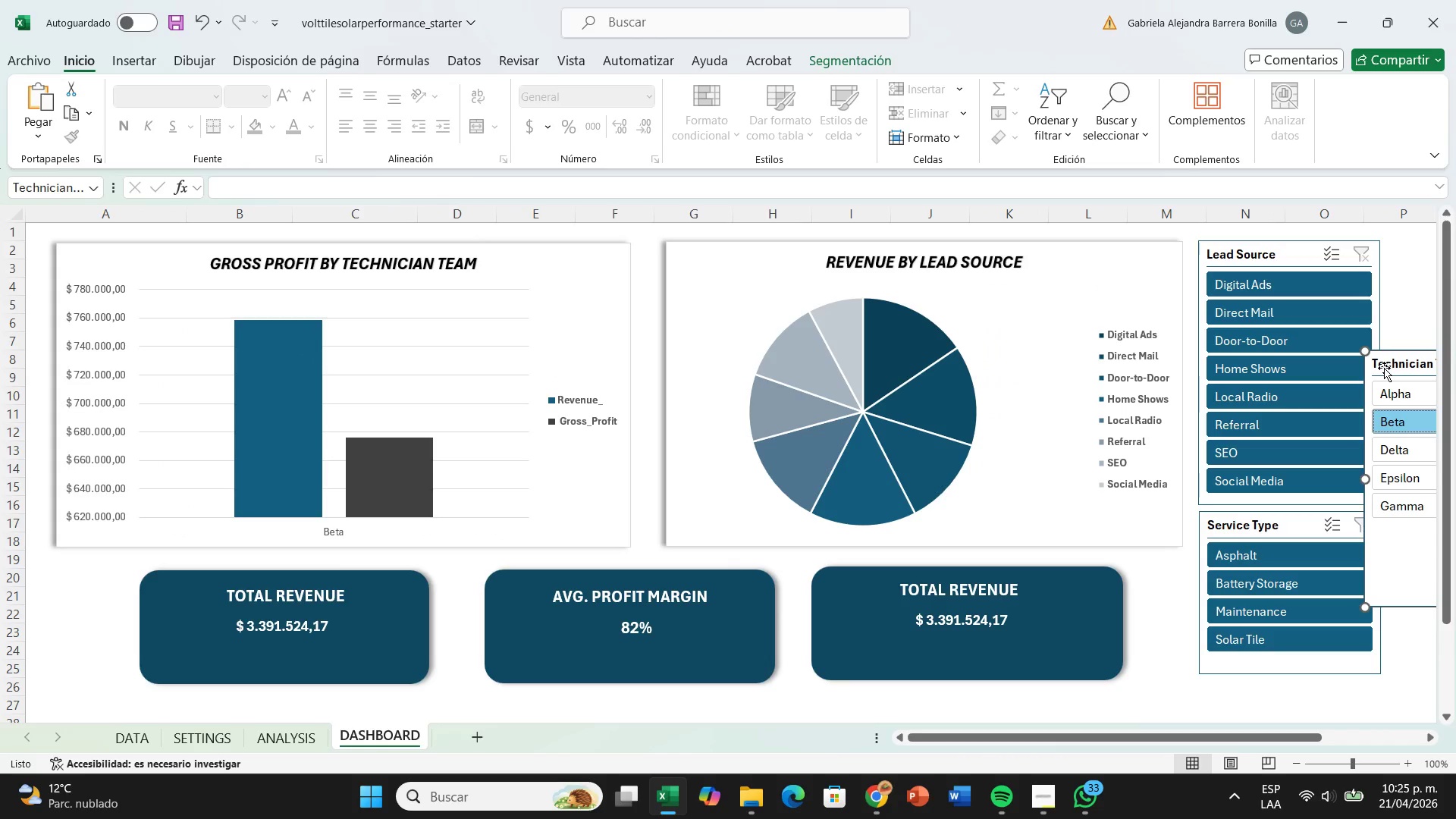 
left_click_drag(start_coordinate=[1392, 367], to_coordinate=[1312, 270])
 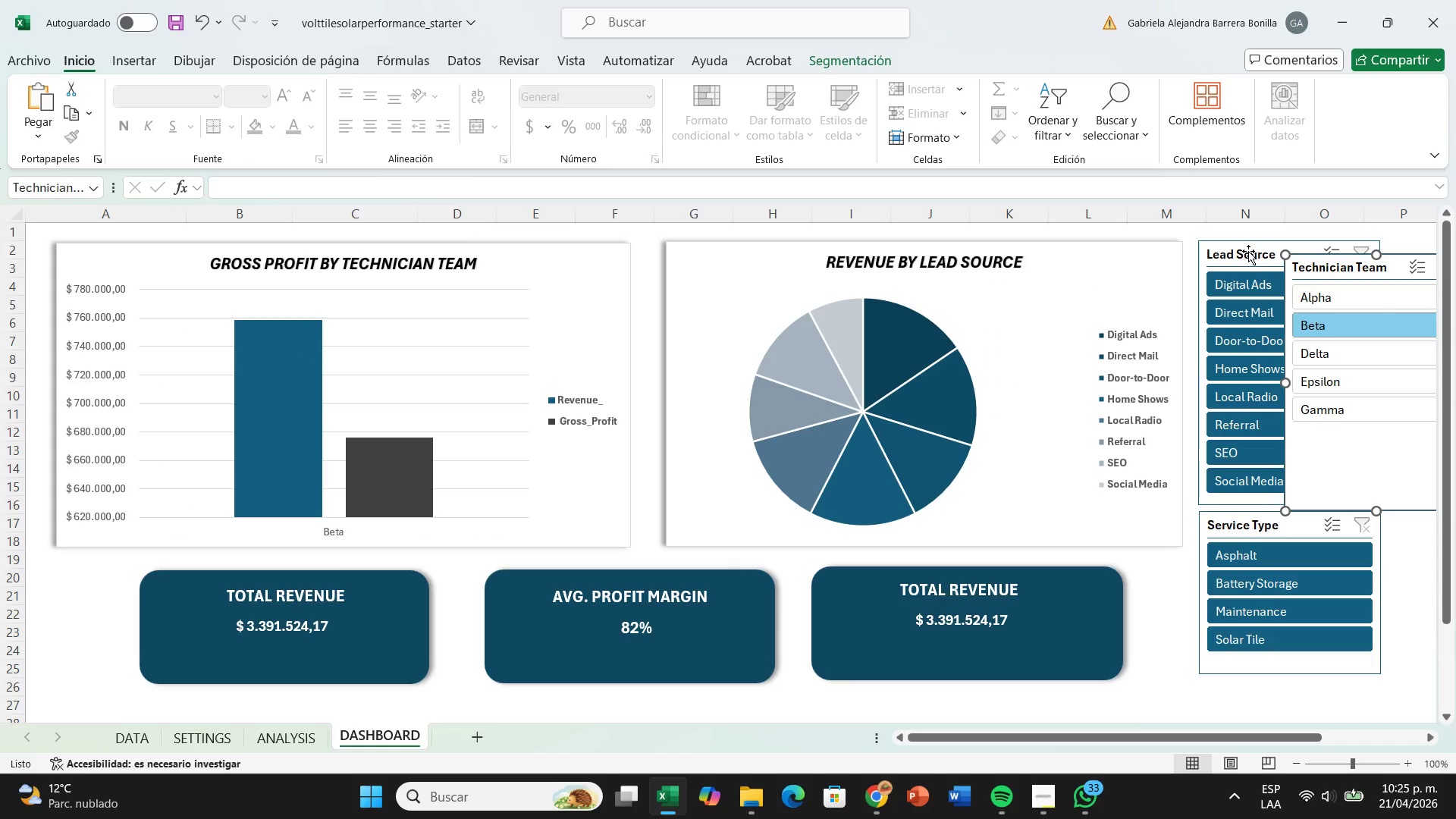 
left_click([1248, 251])
 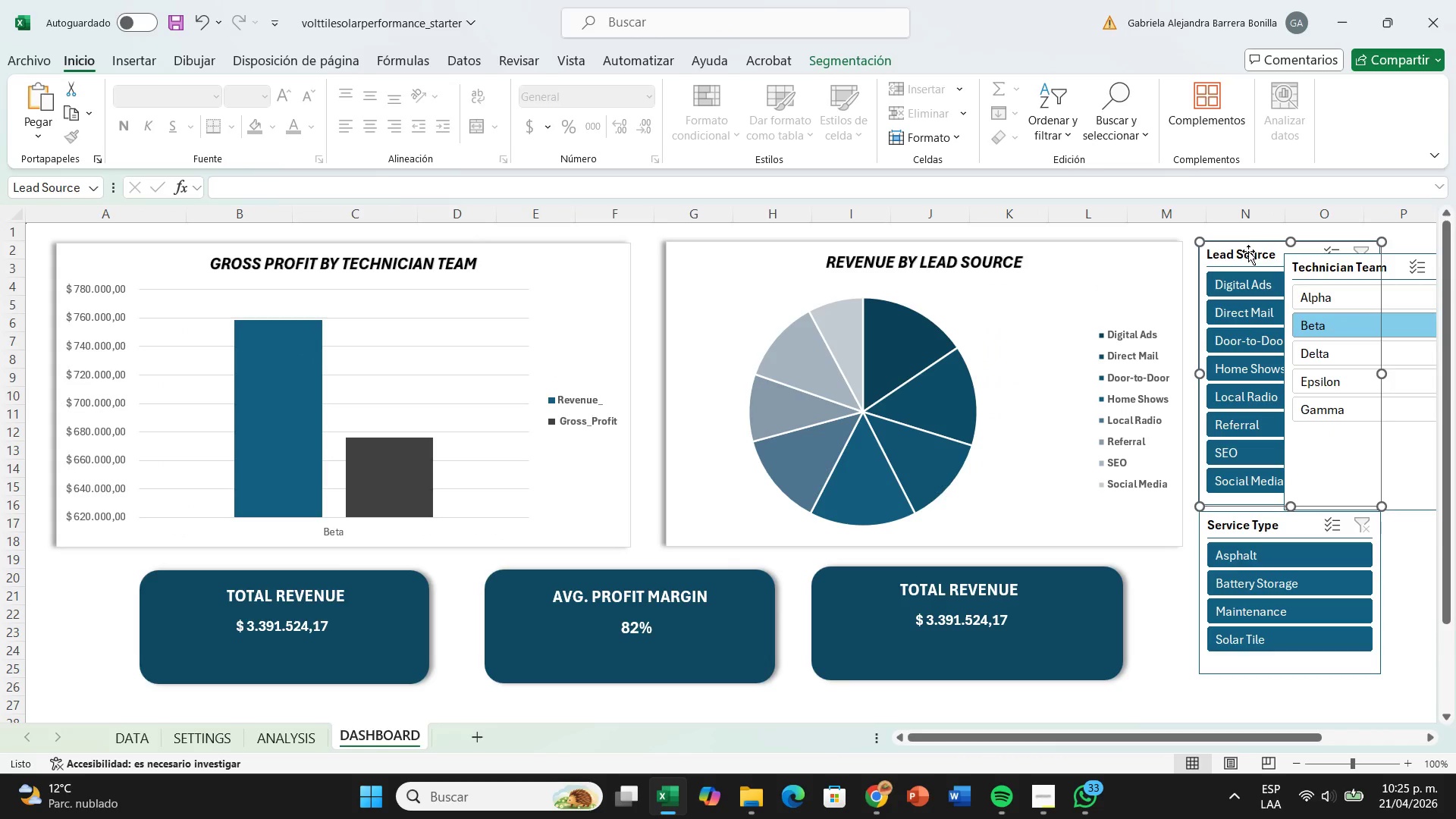 
key(Backspace)
 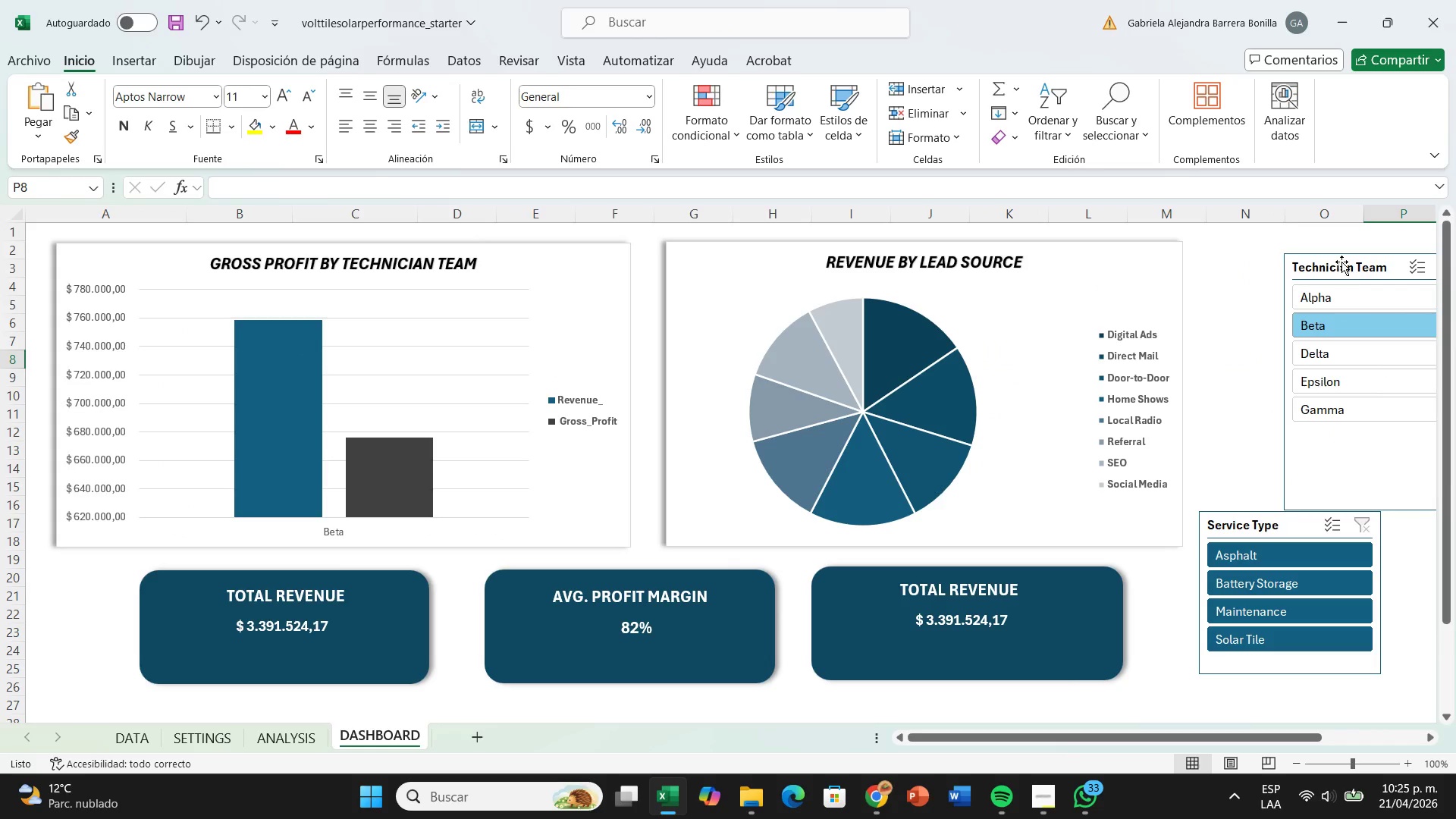 
left_click_drag(start_coordinate=[1341, 261], to_coordinate=[1257, 247])
 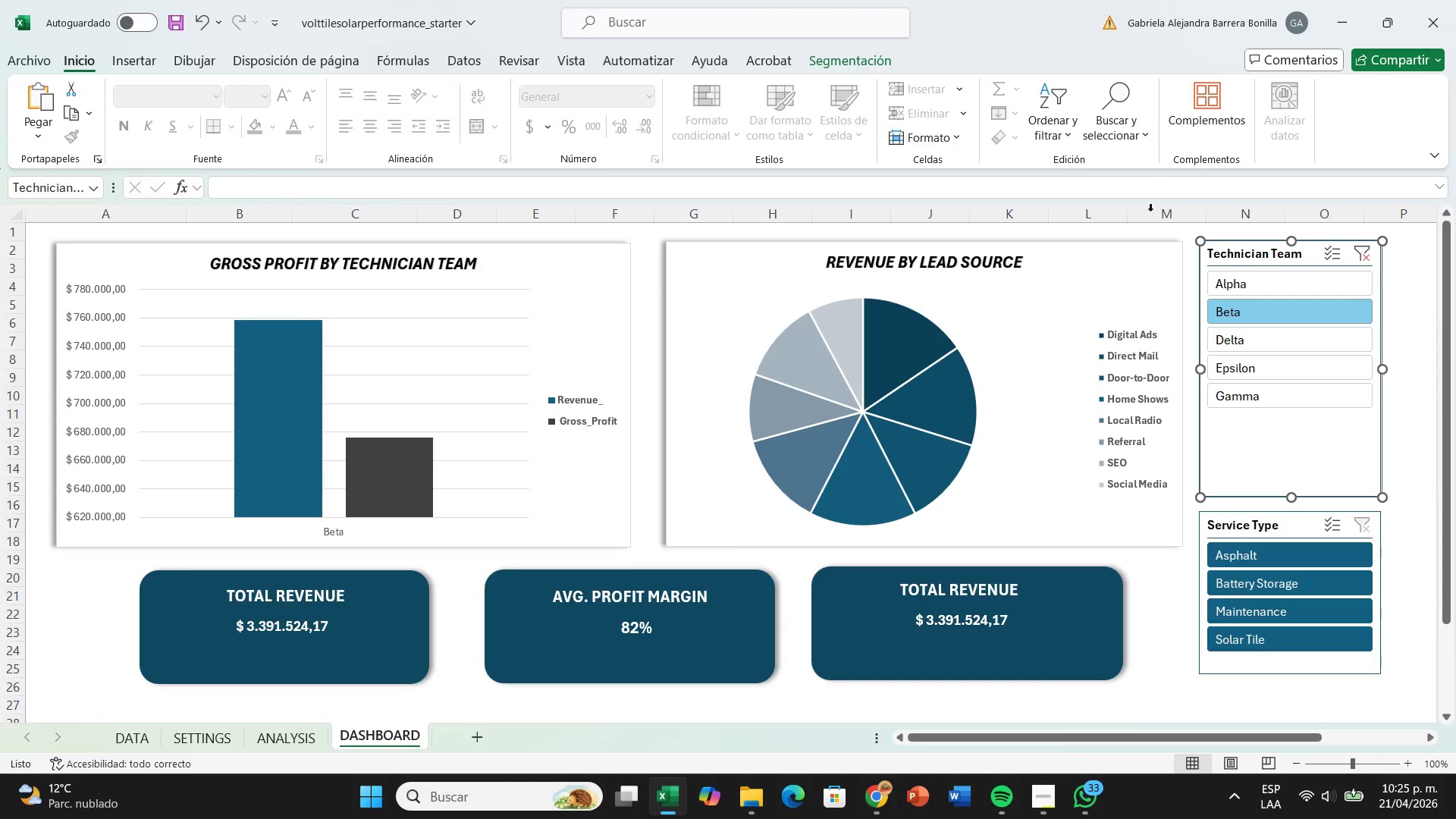 
left_click([1354, 248])
 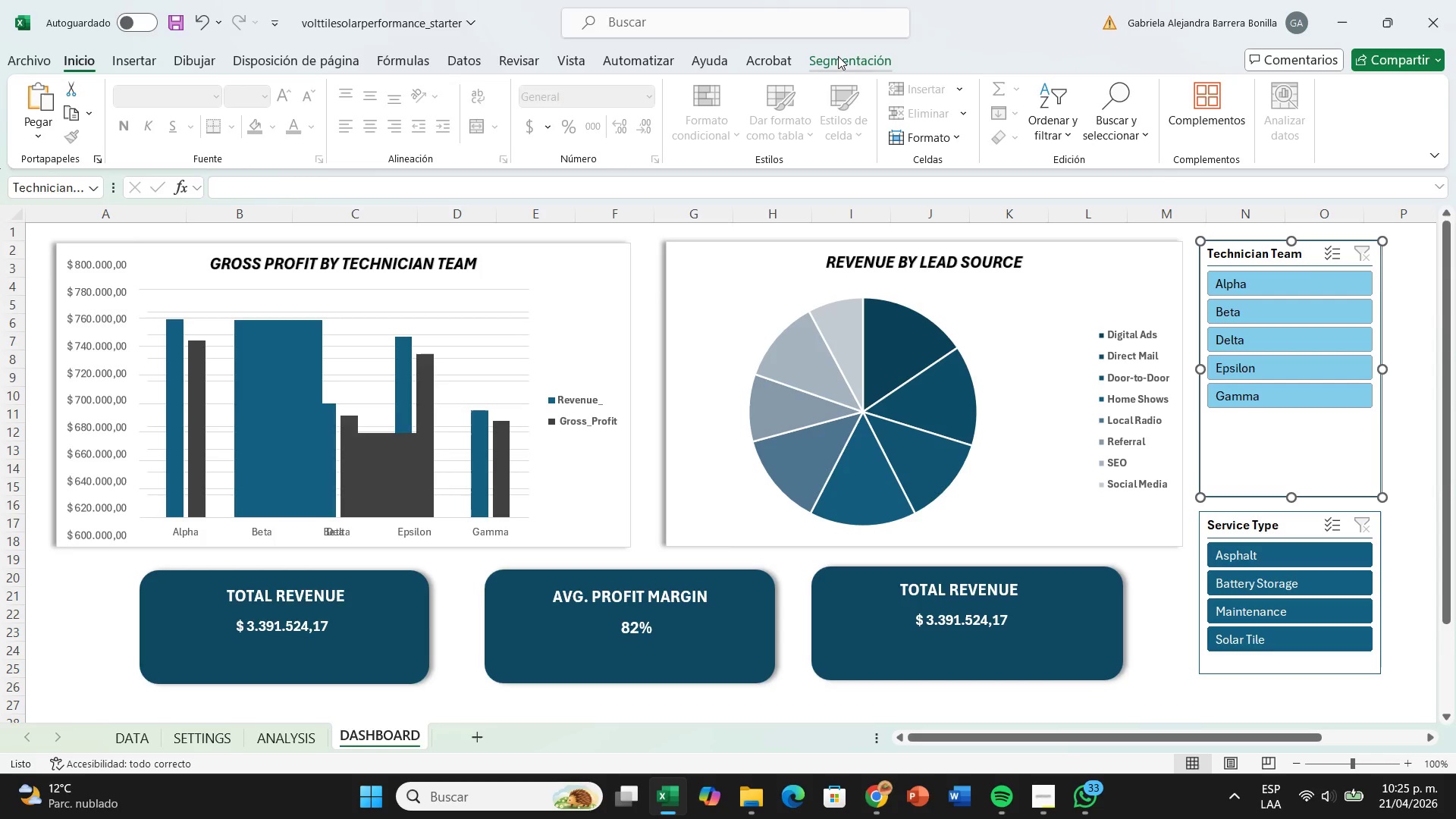 
left_click([838, 56])
 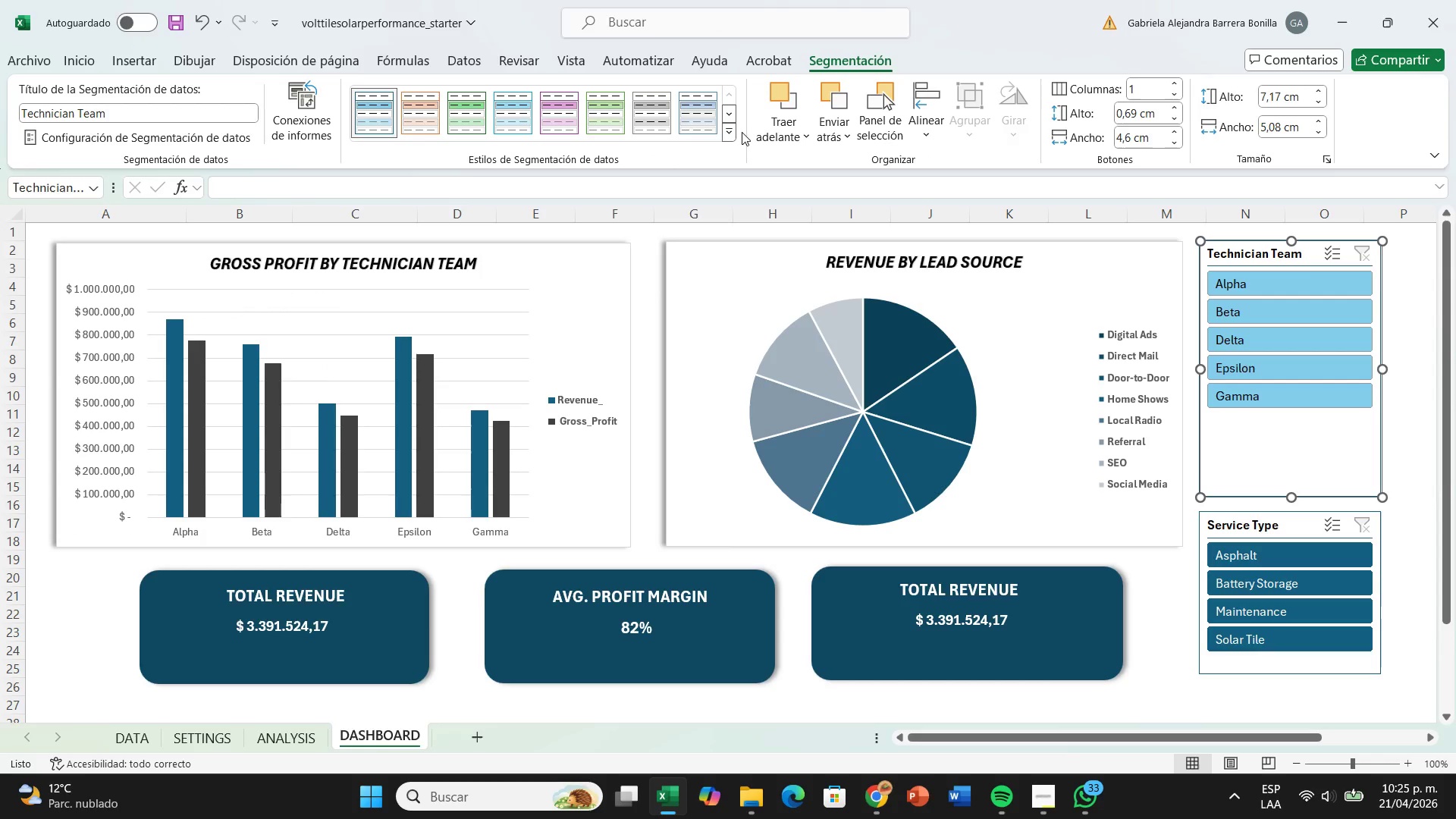 
left_click([732, 133])
 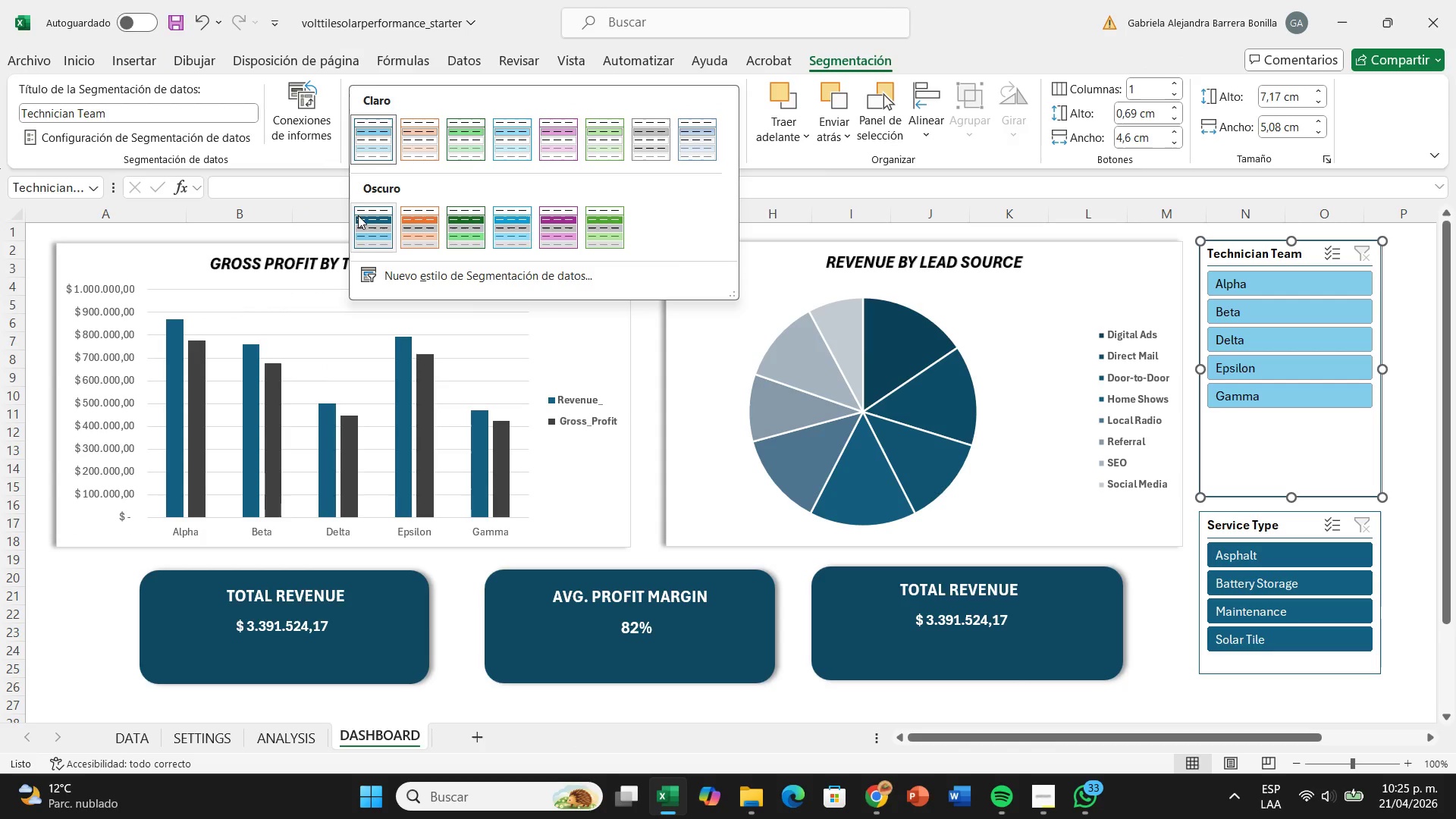 
left_click([365, 218])
 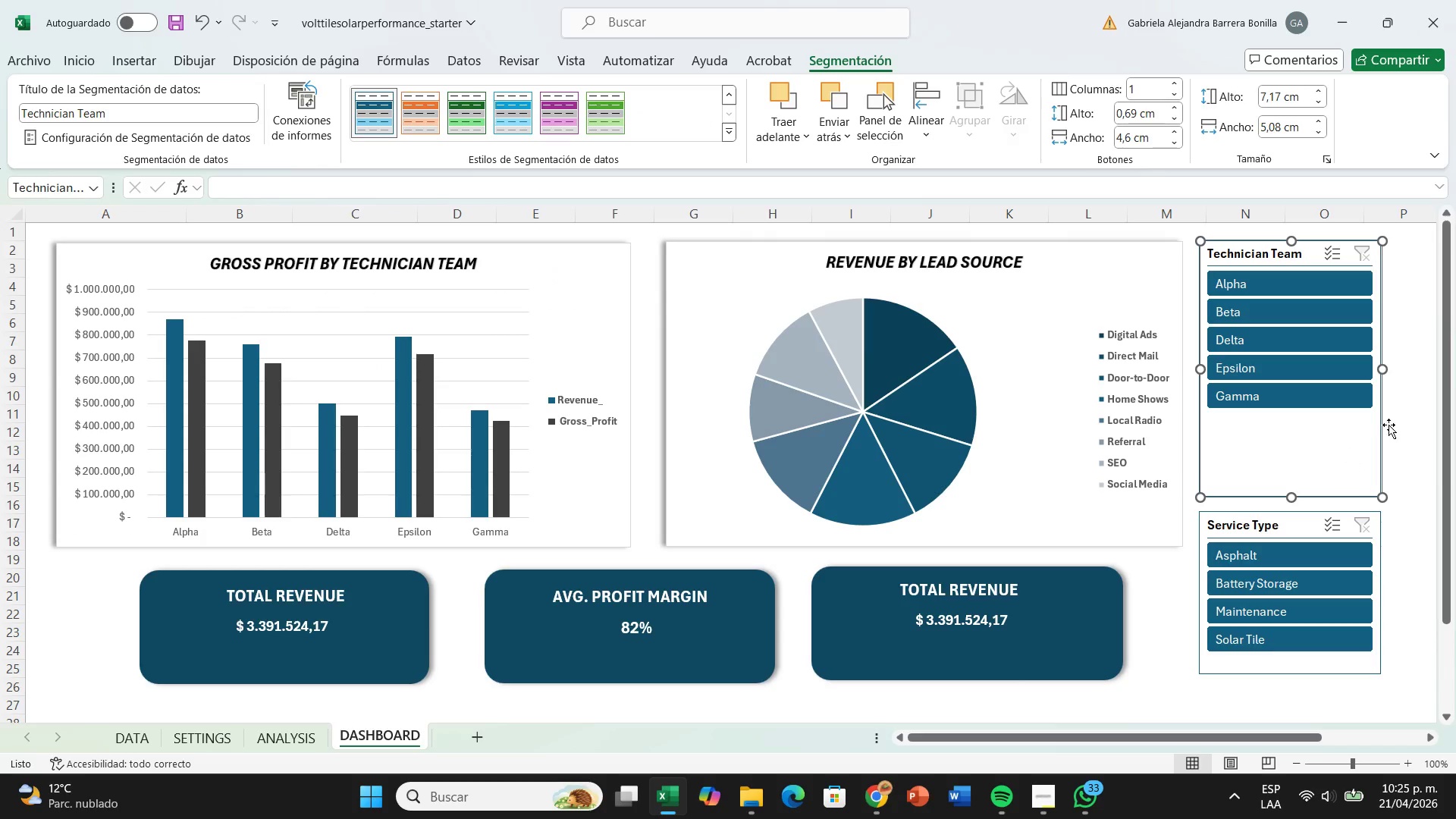 
left_click([1414, 405])
 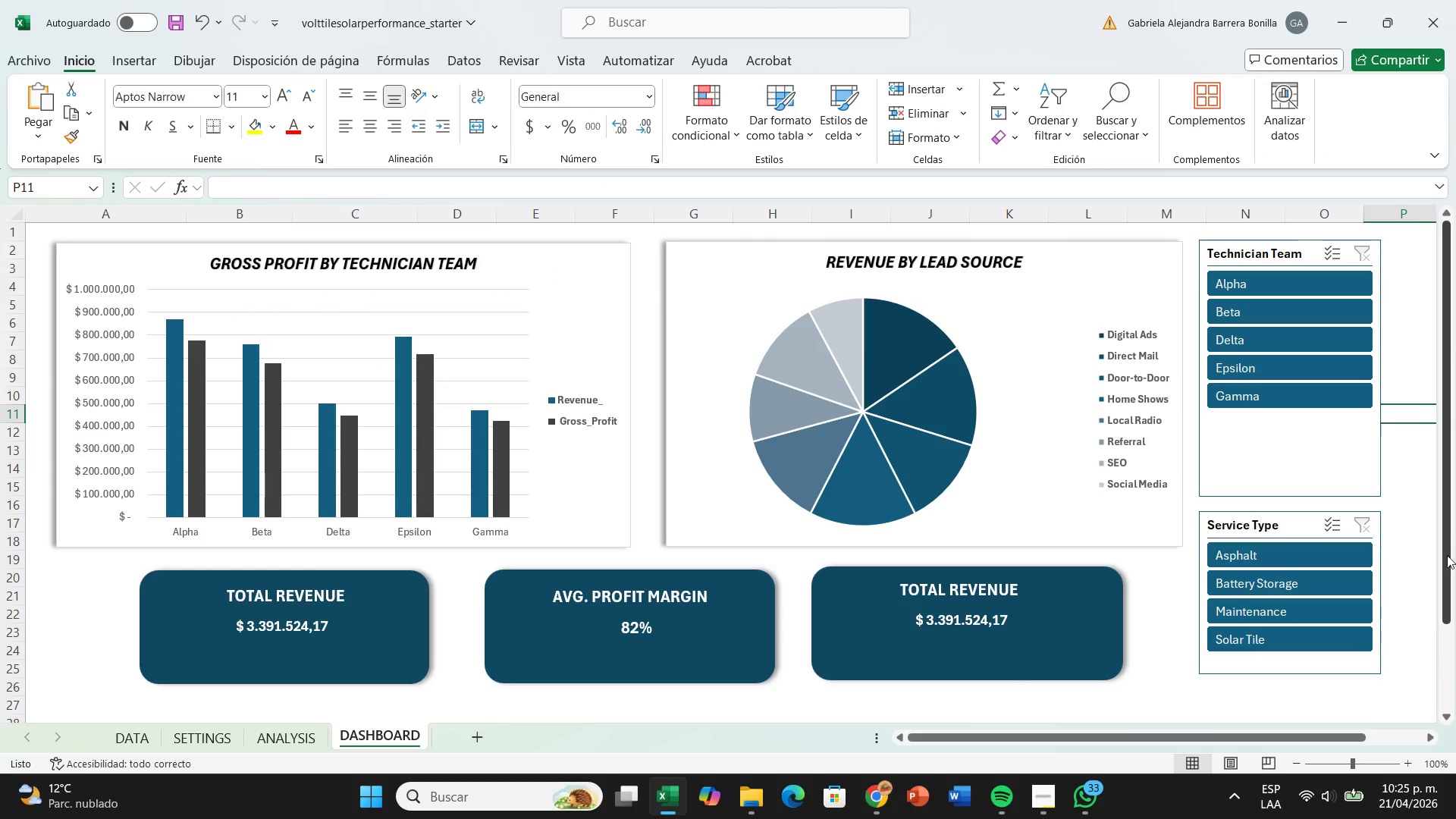 
left_click([1372, 667])
 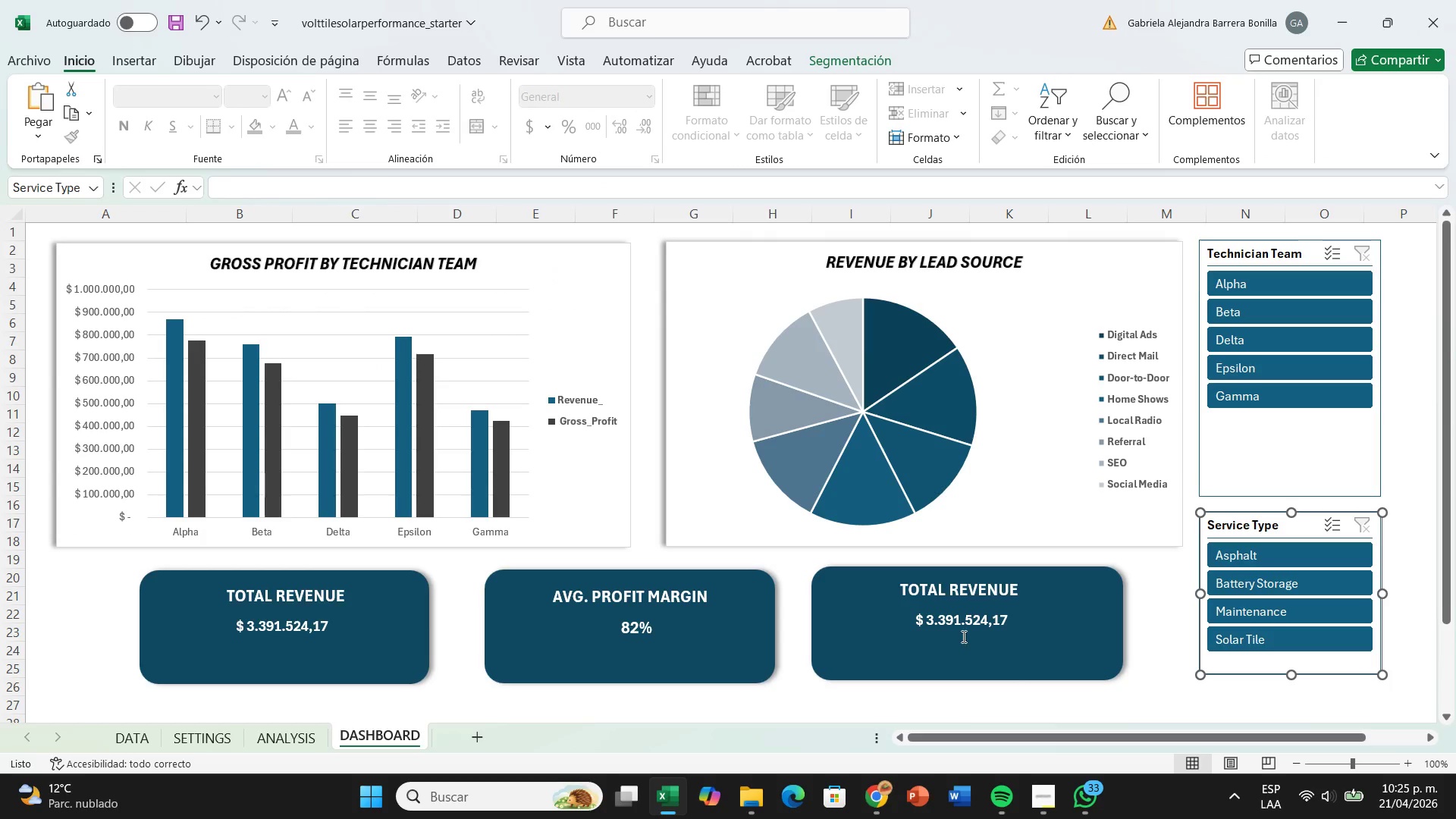 
left_click([962, 632])
 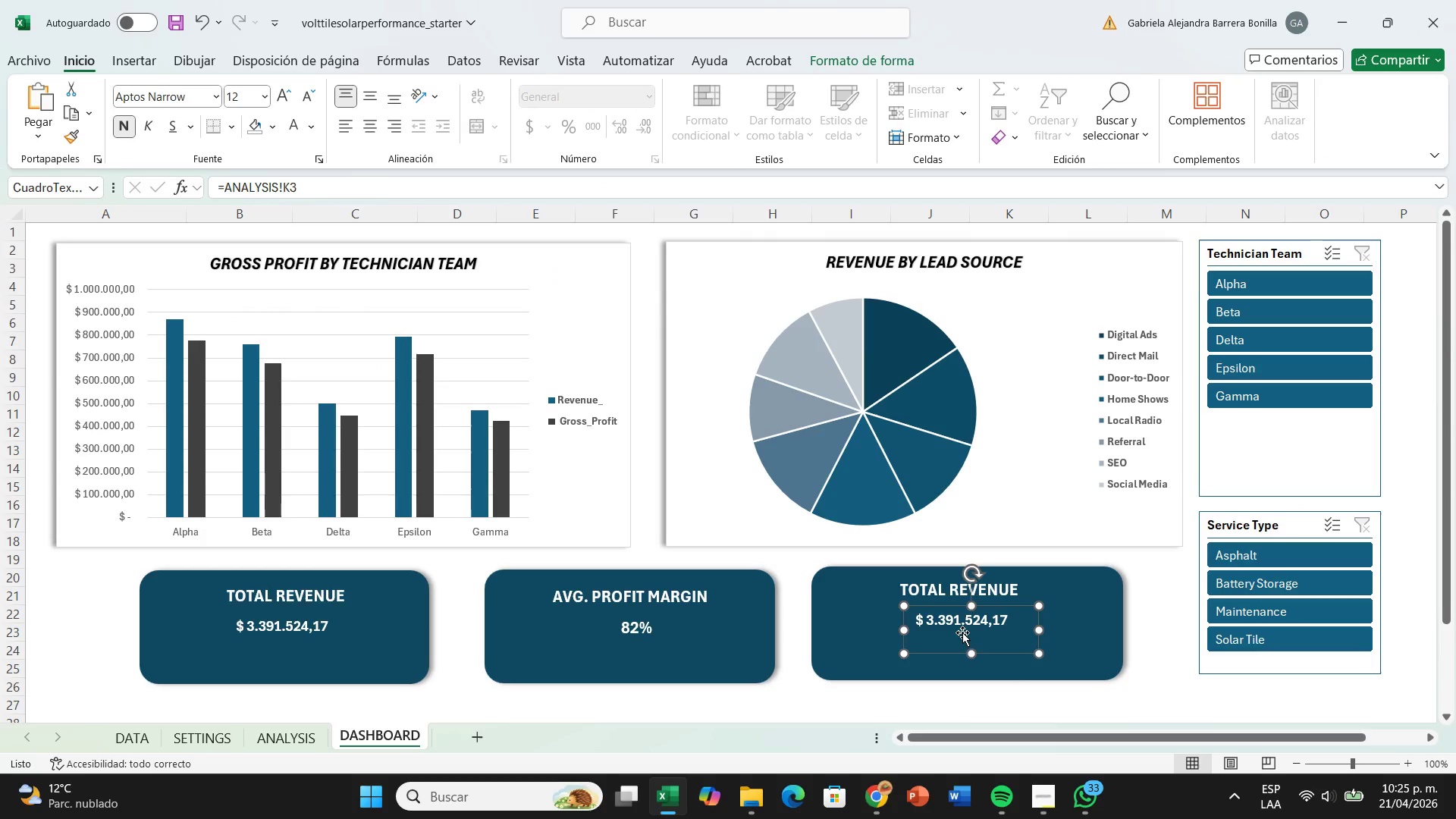 
left_click_drag(start_coordinate=[962, 632], to_coordinate=[967, 636])
 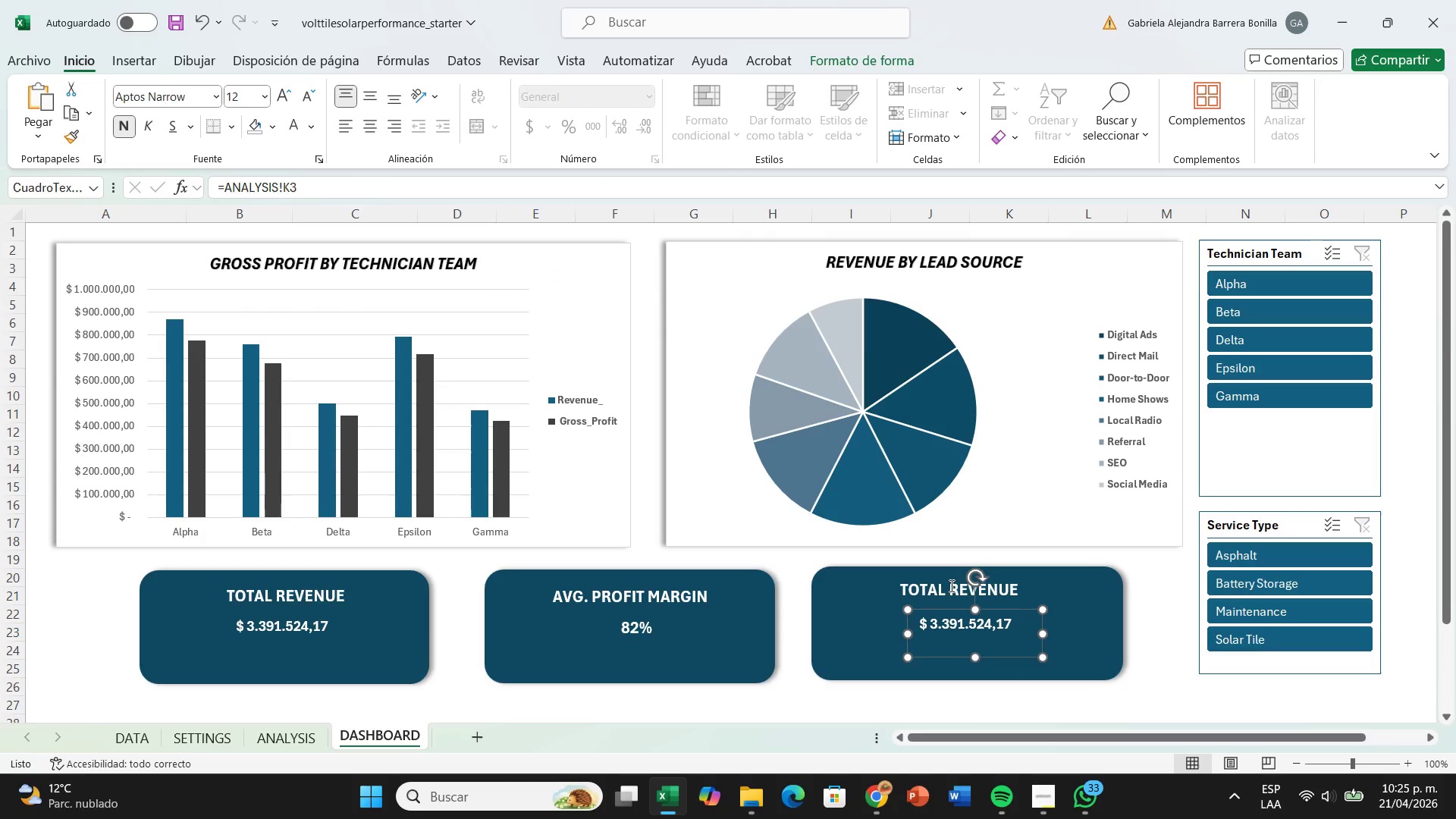 
left_click_drag(start_coordinate=[948, 585], to_coordinate=[954, 586])
 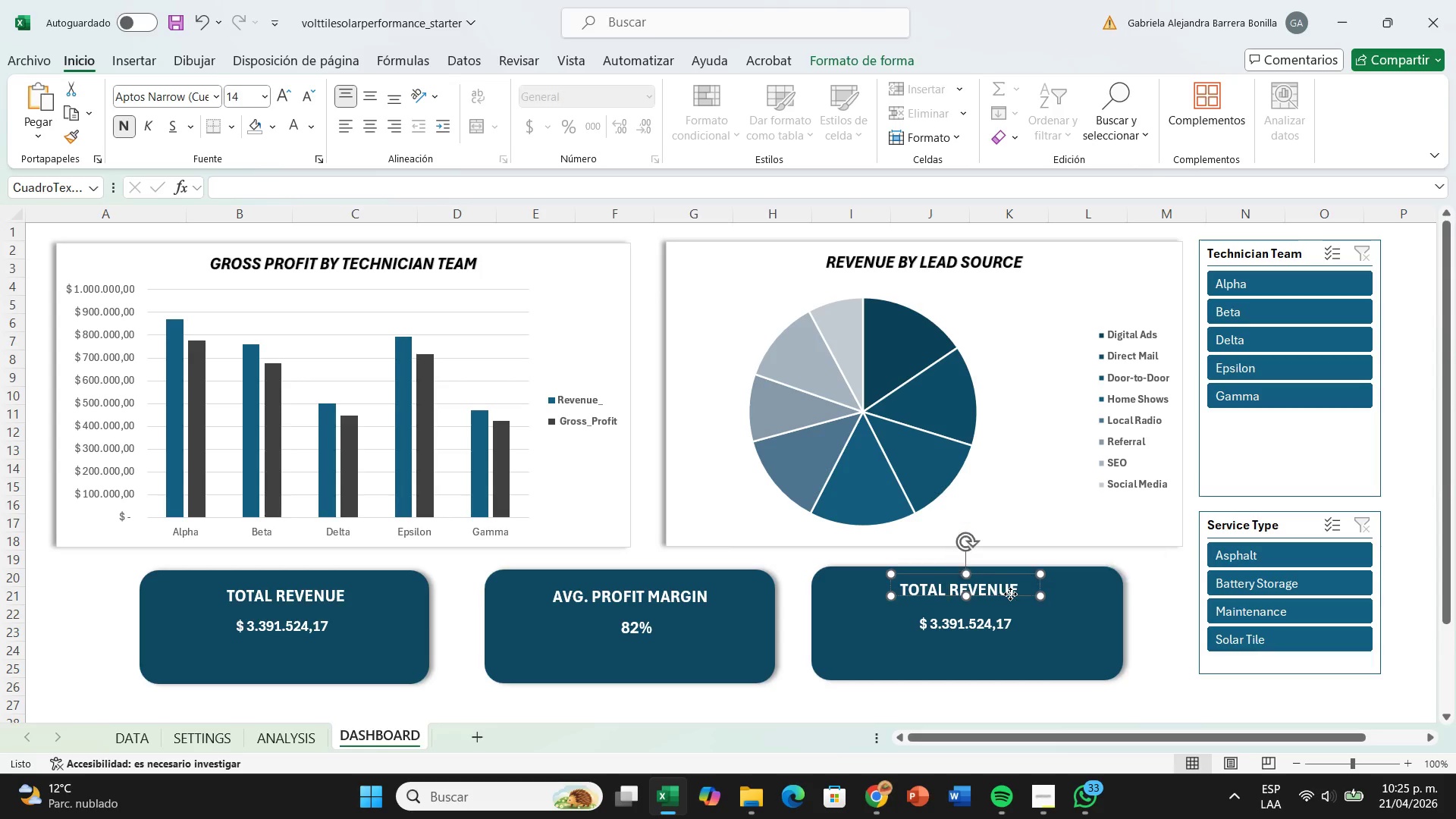 
left_click_drag(start_coordinate=[1010, 594], to_coordinate=[1020, 600])
 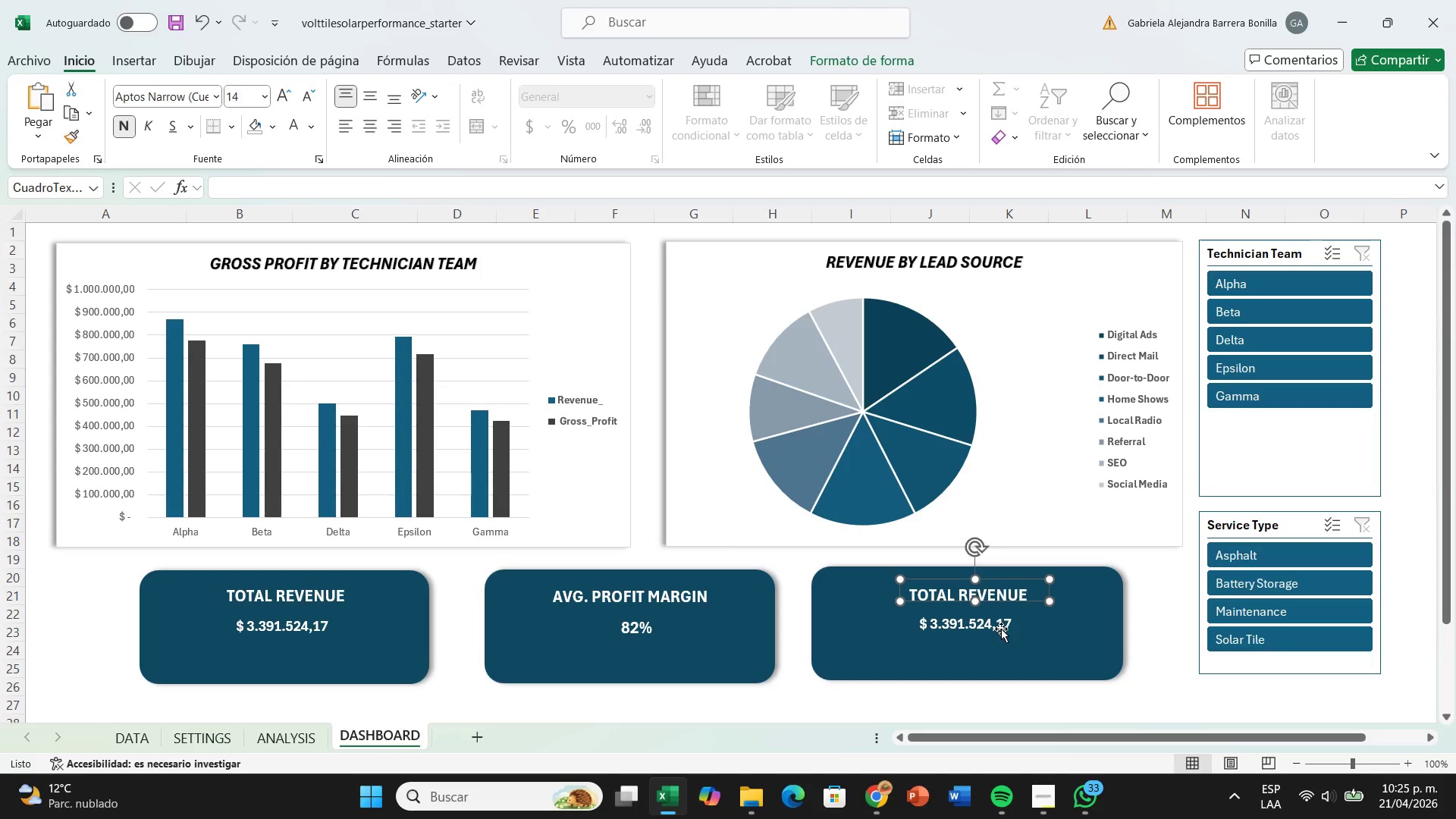 
left_click_drag(start_coordinate=[1001, 629], to_coordinate=[1002, 633])
 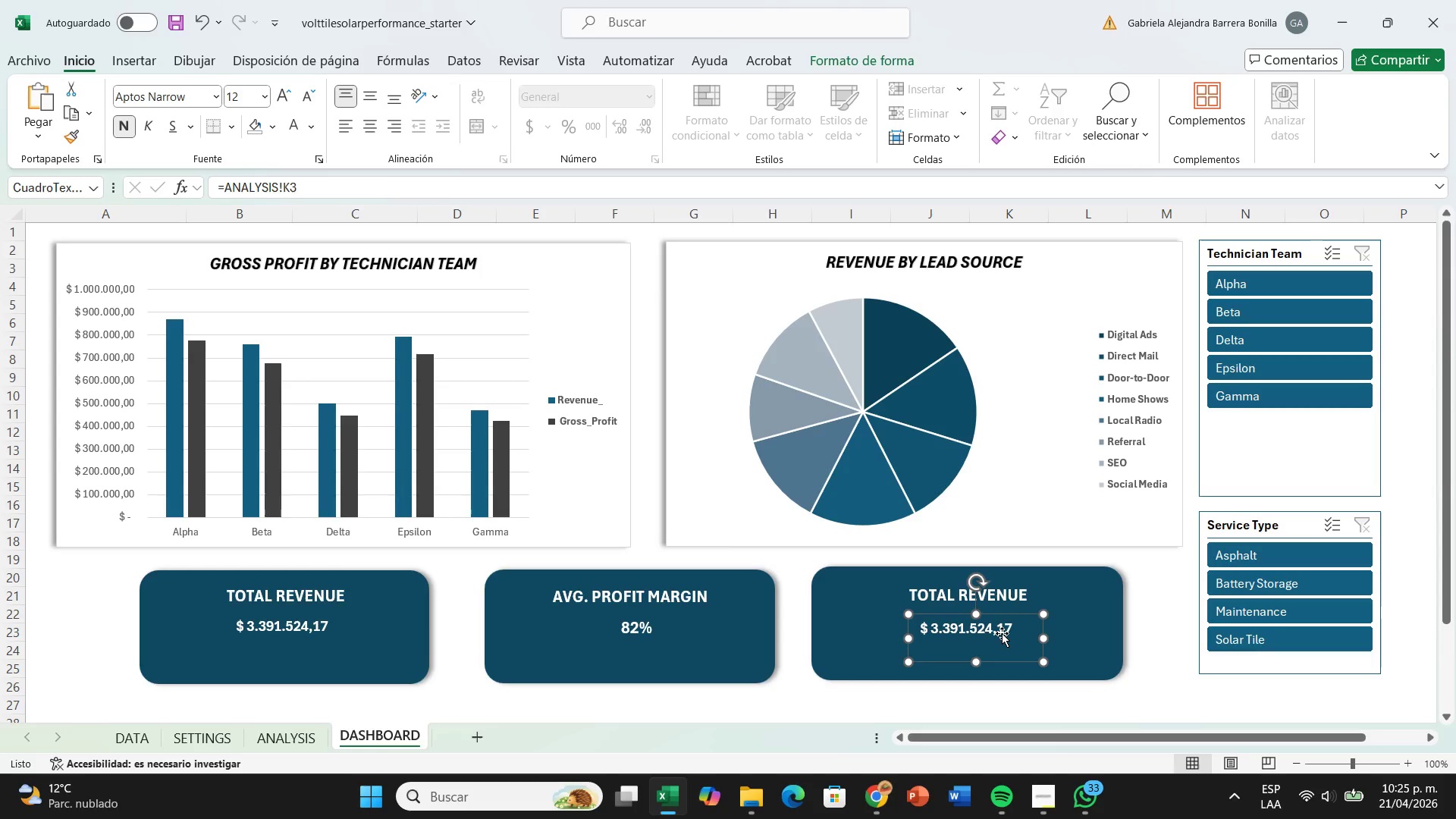 
wait(7.81)
 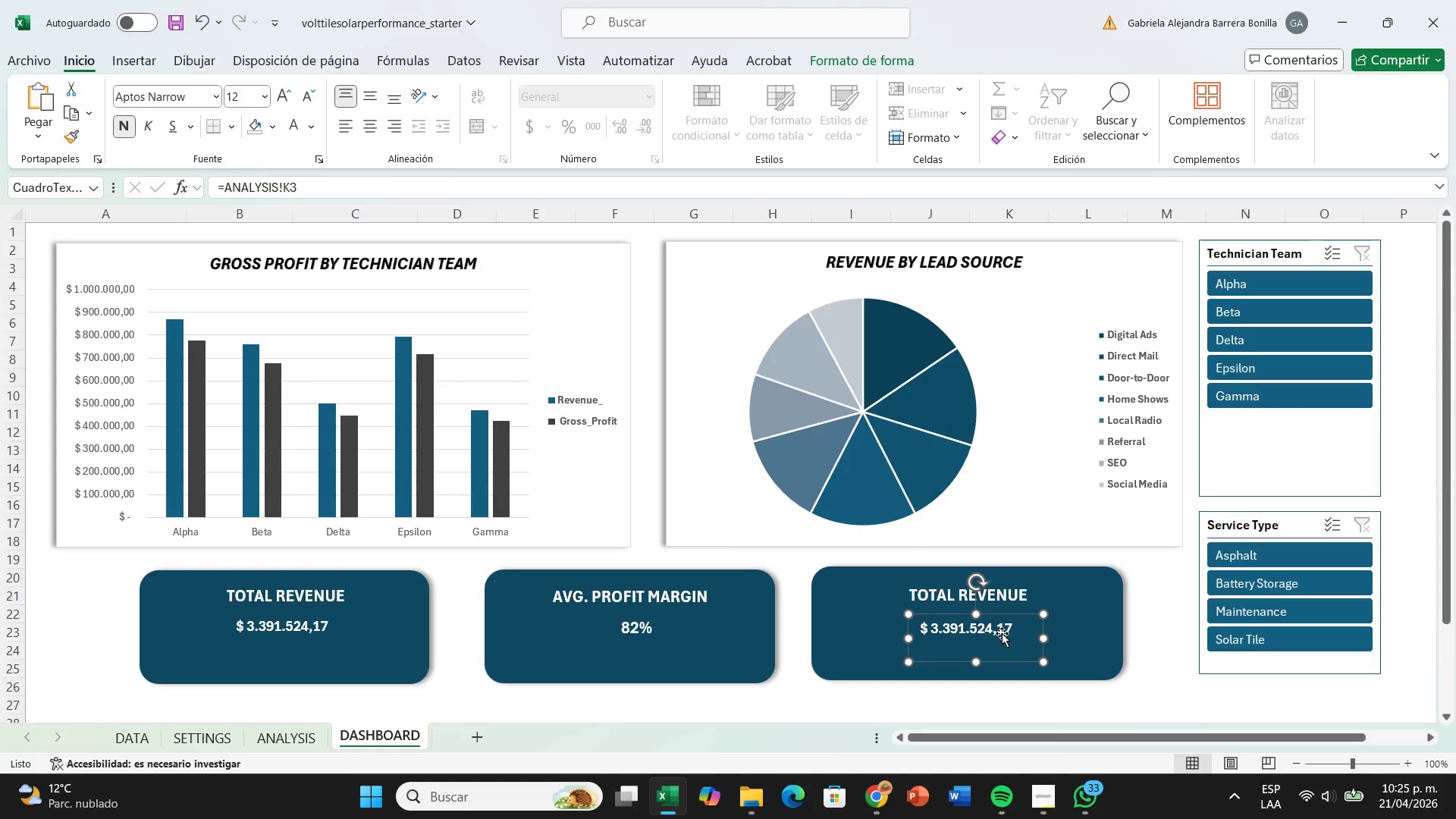 
left_click([1025, 591])
 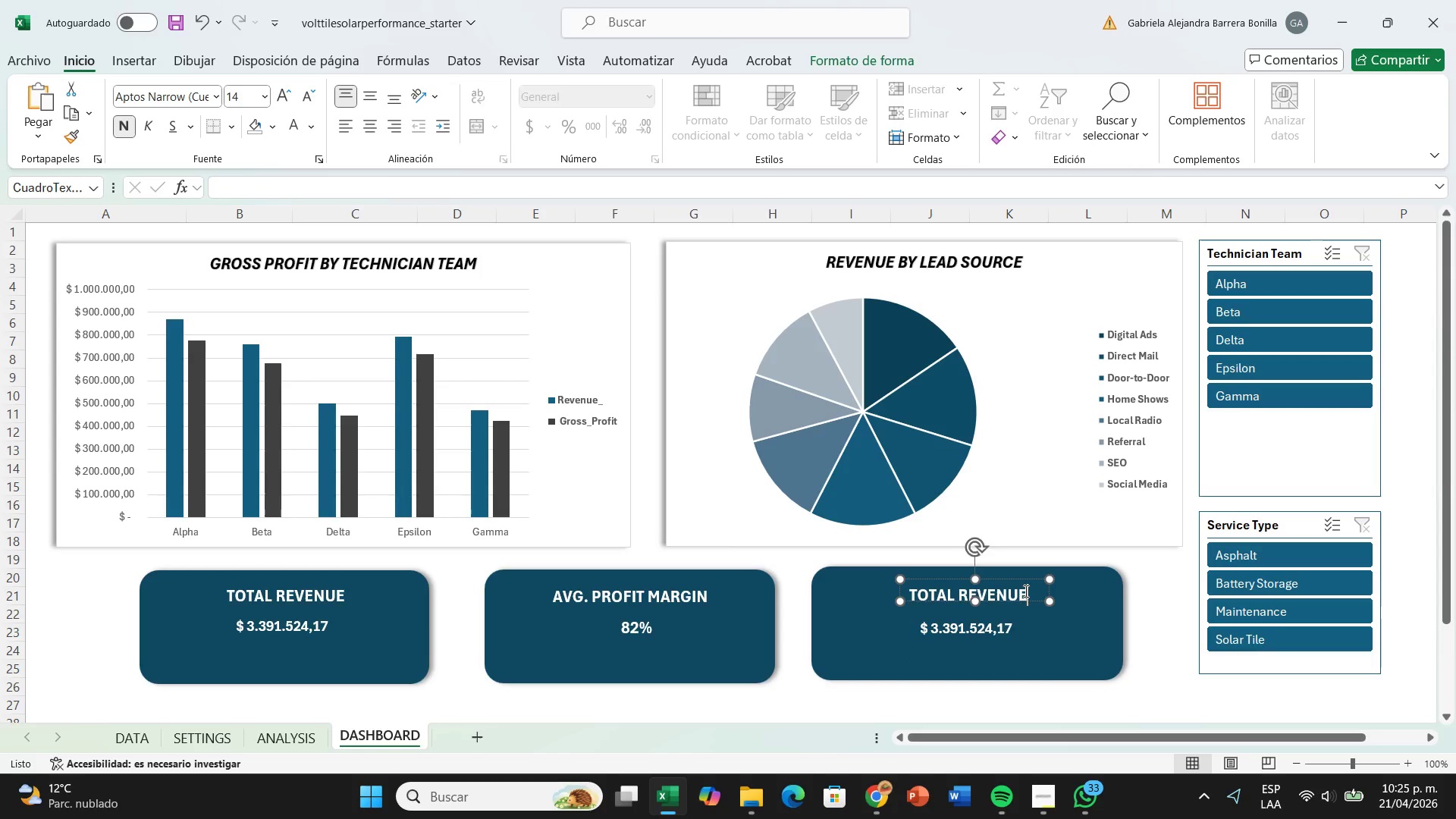 
key(Slash)
 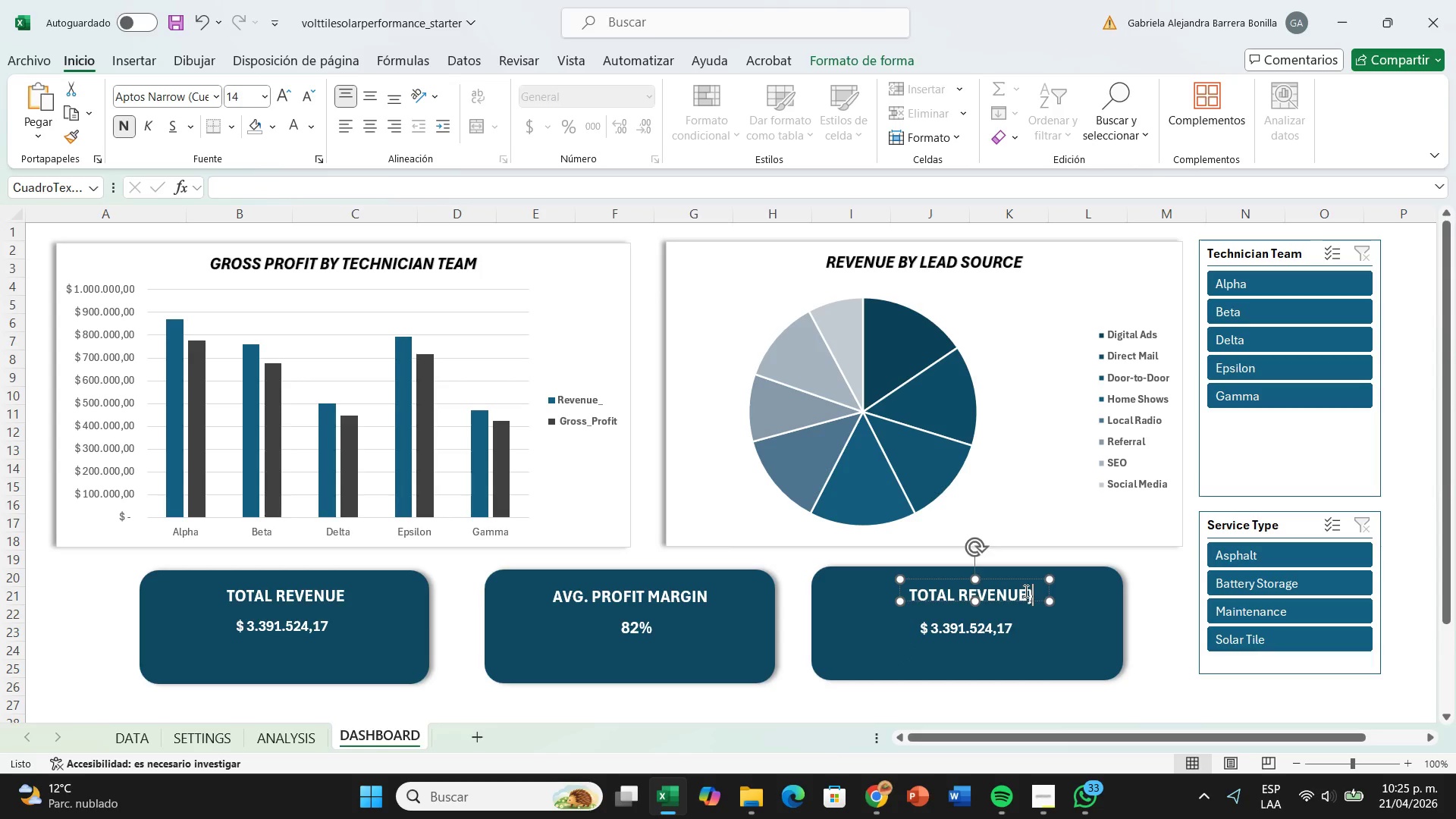 
key(Backspace)
 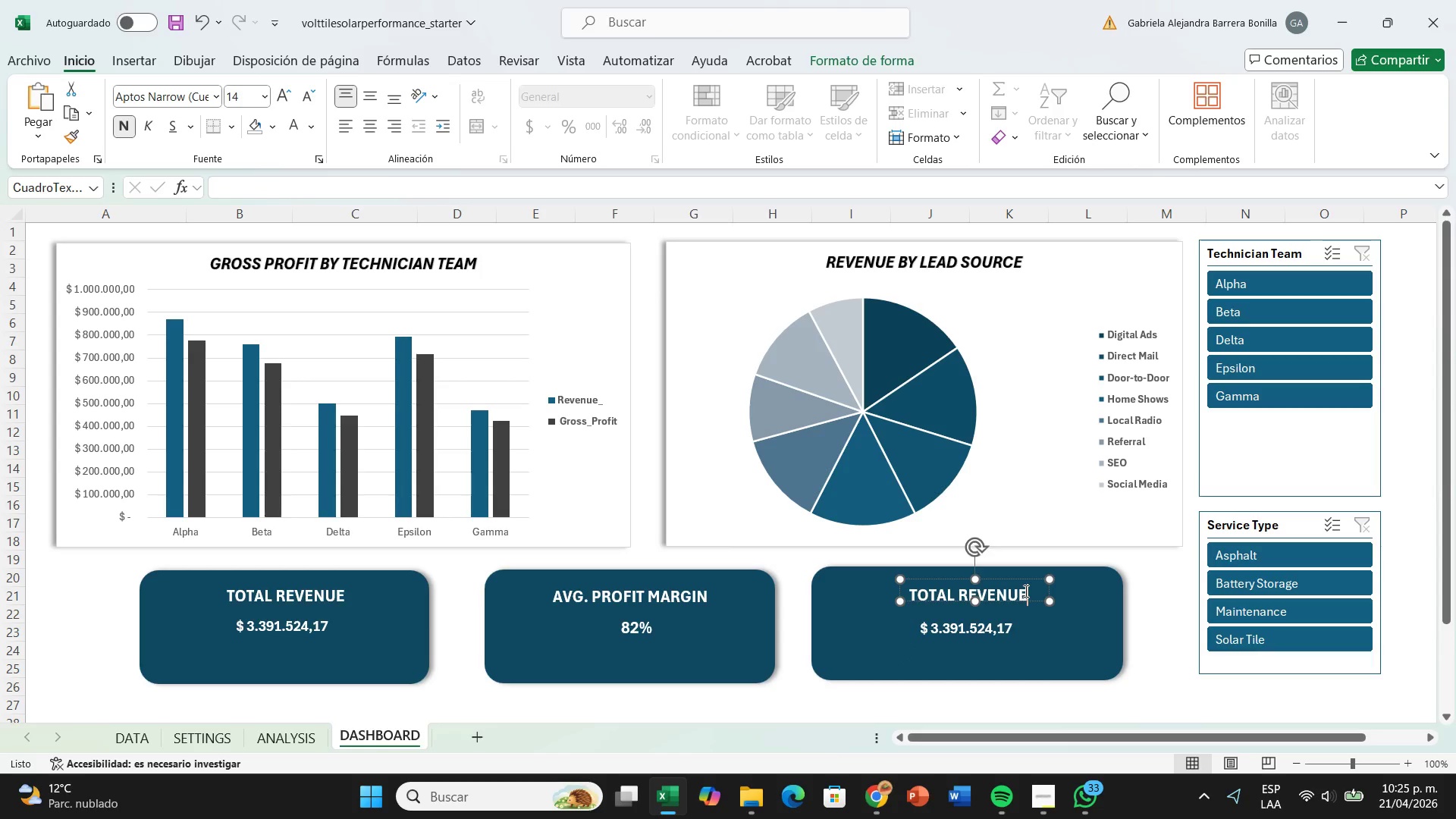 
key(Backspace)
 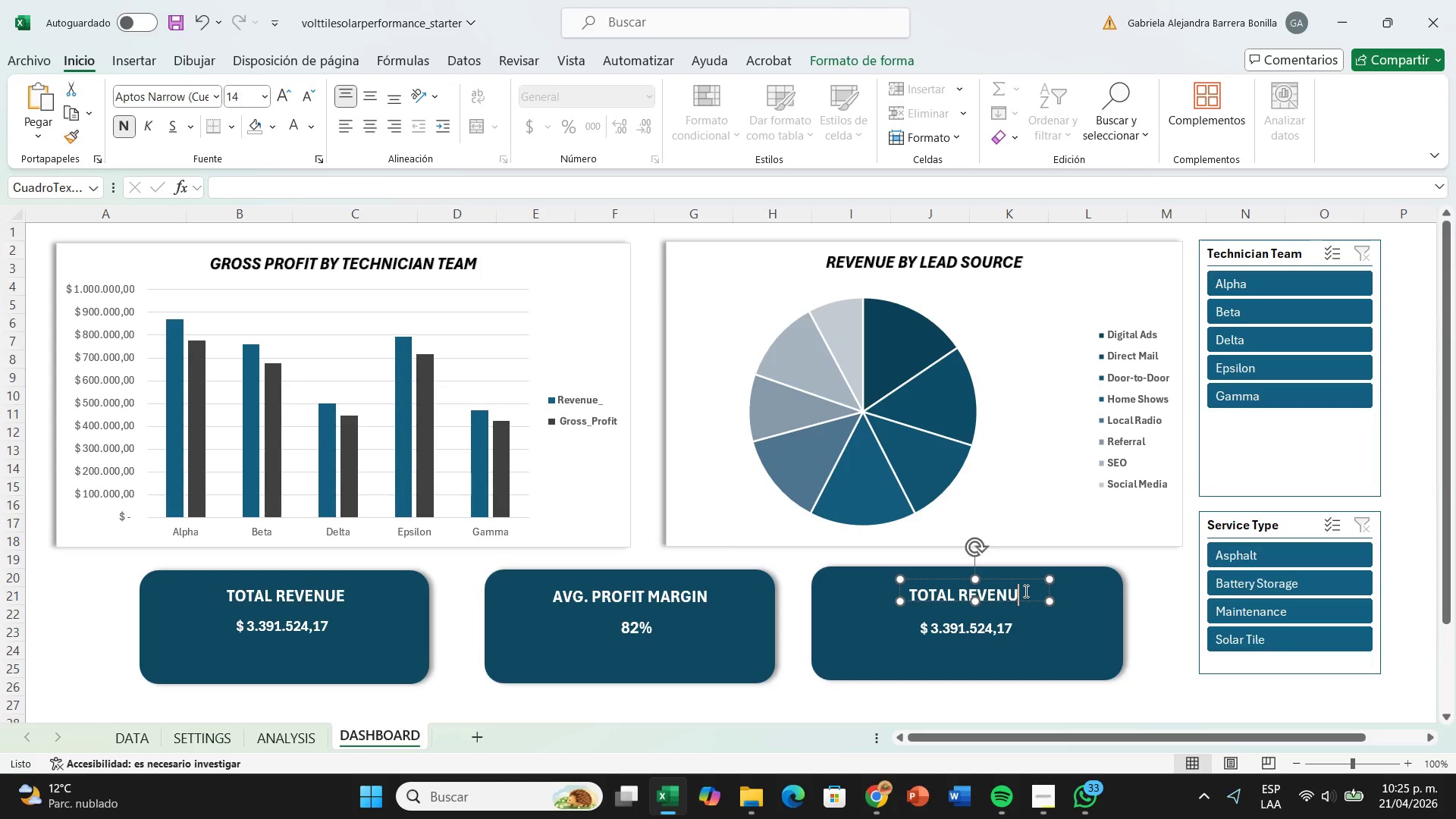 
key(Backspace)
 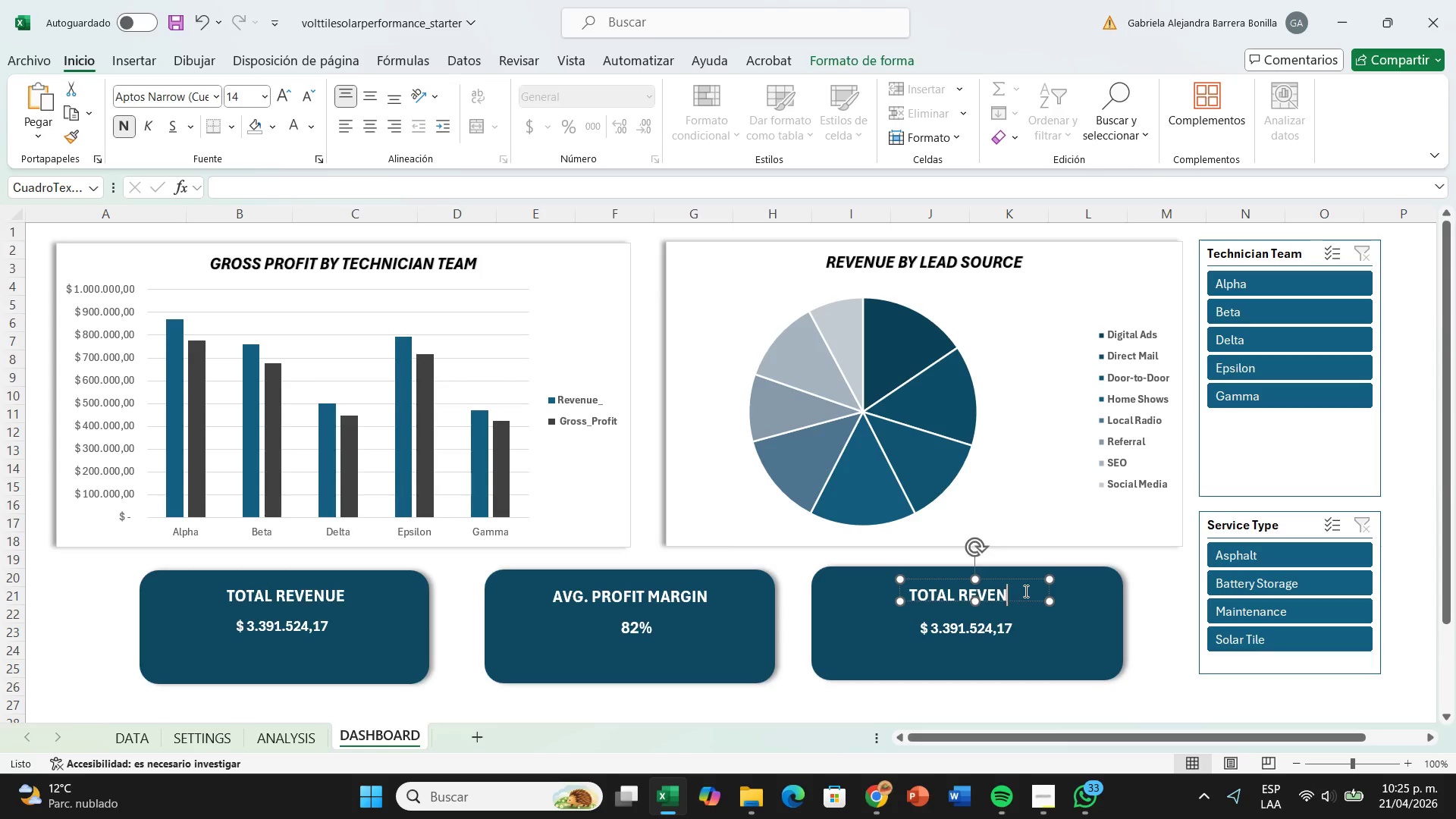 
key(Backspace)
 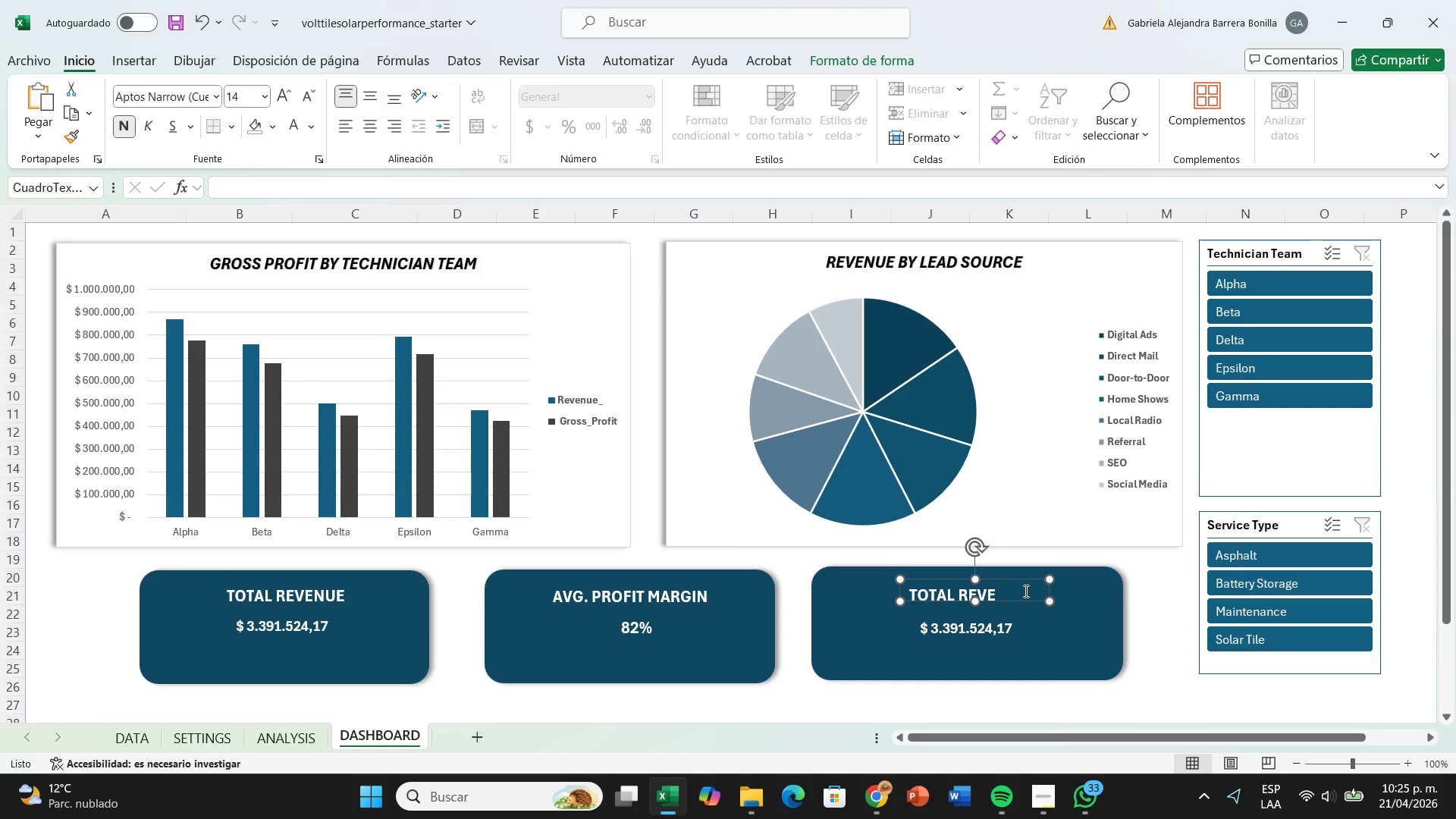 
key(Backspace)
 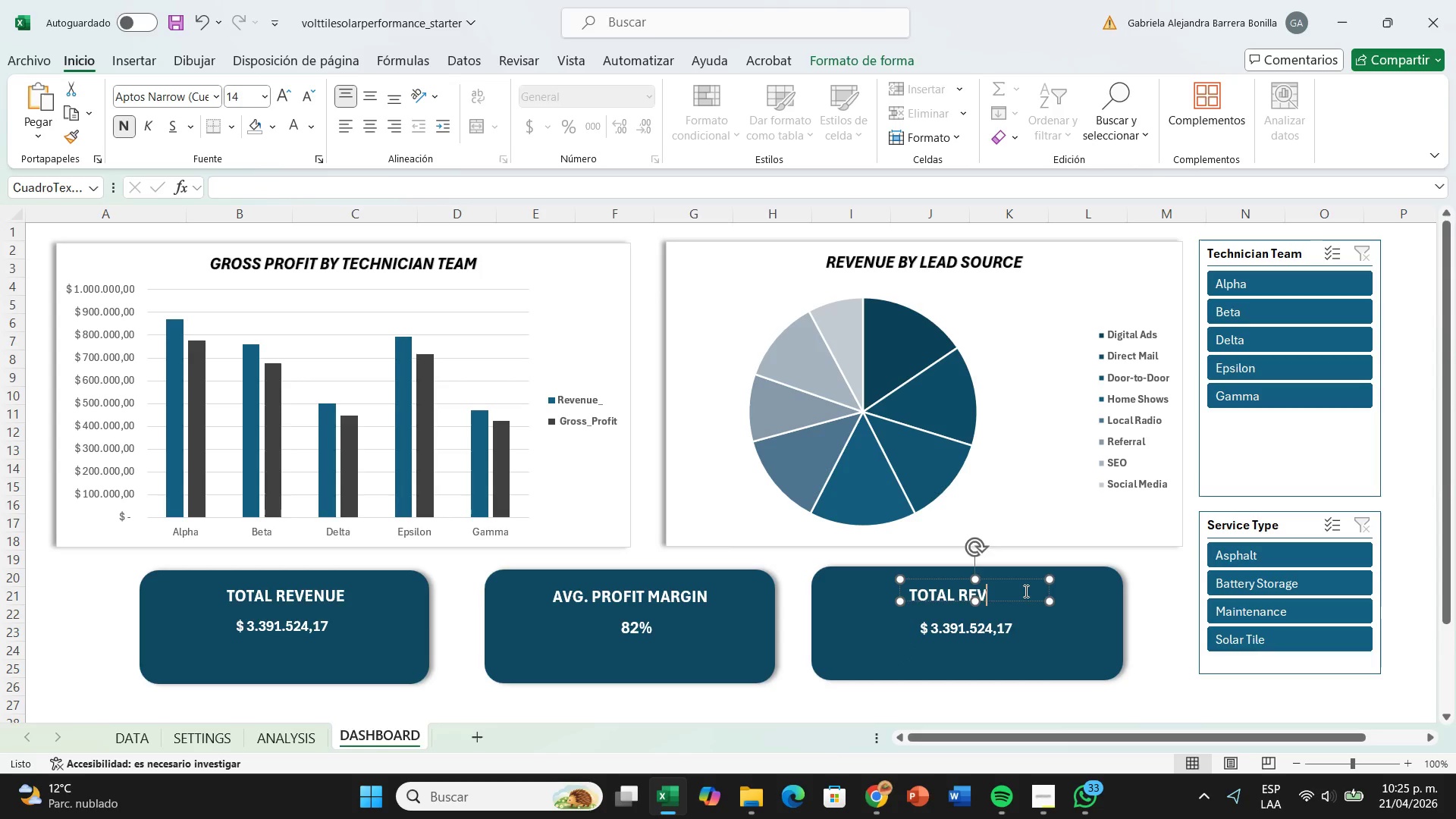 
key(Backspace)
 